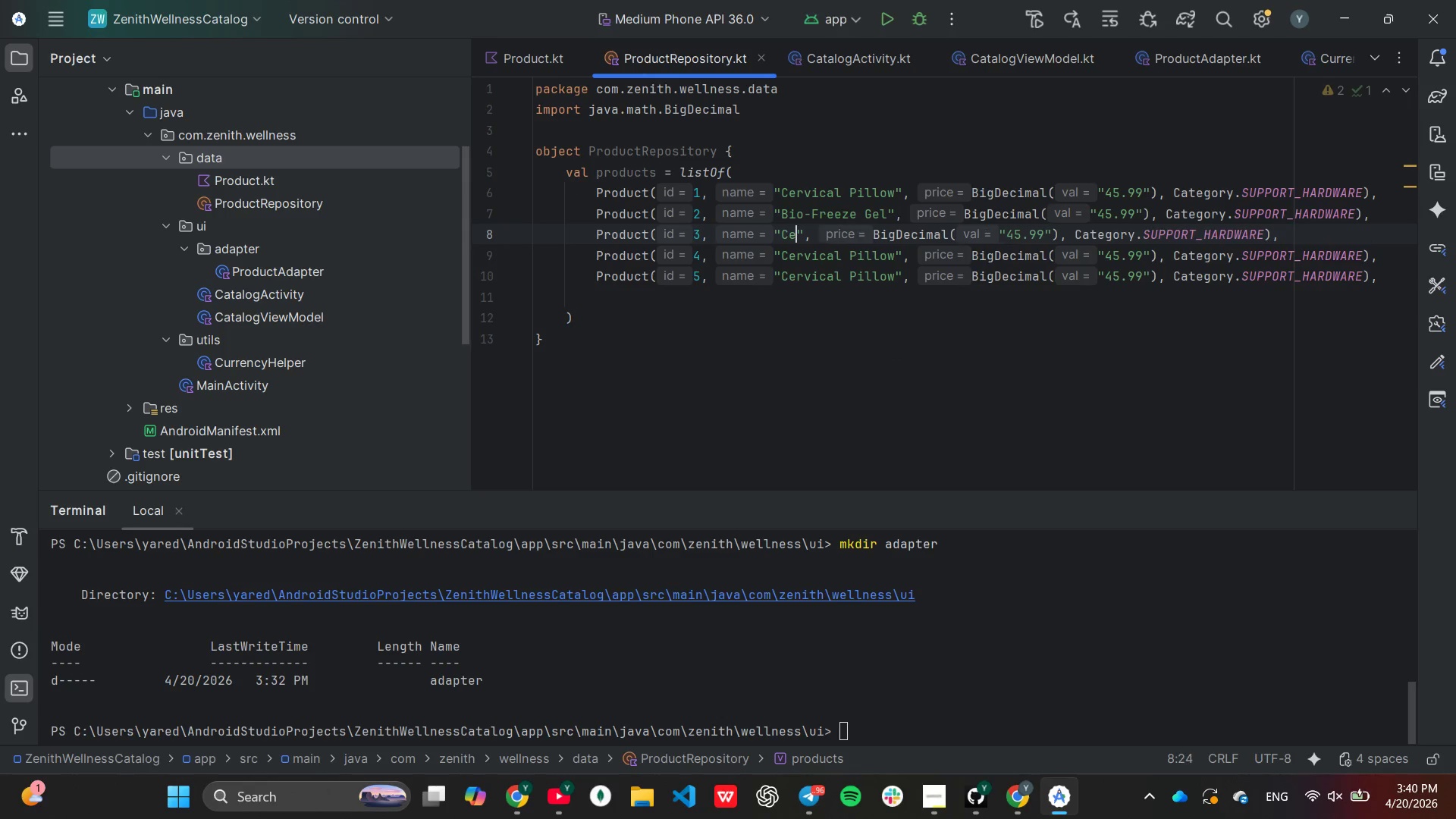 
key(Backspace)
key(Backspace)
key(Backspace)
type(Foam ROller)
key(Backspace)
key(Backspace)
key(Backspace)
key(Backspace)
key(Backspace)
type(oller)
 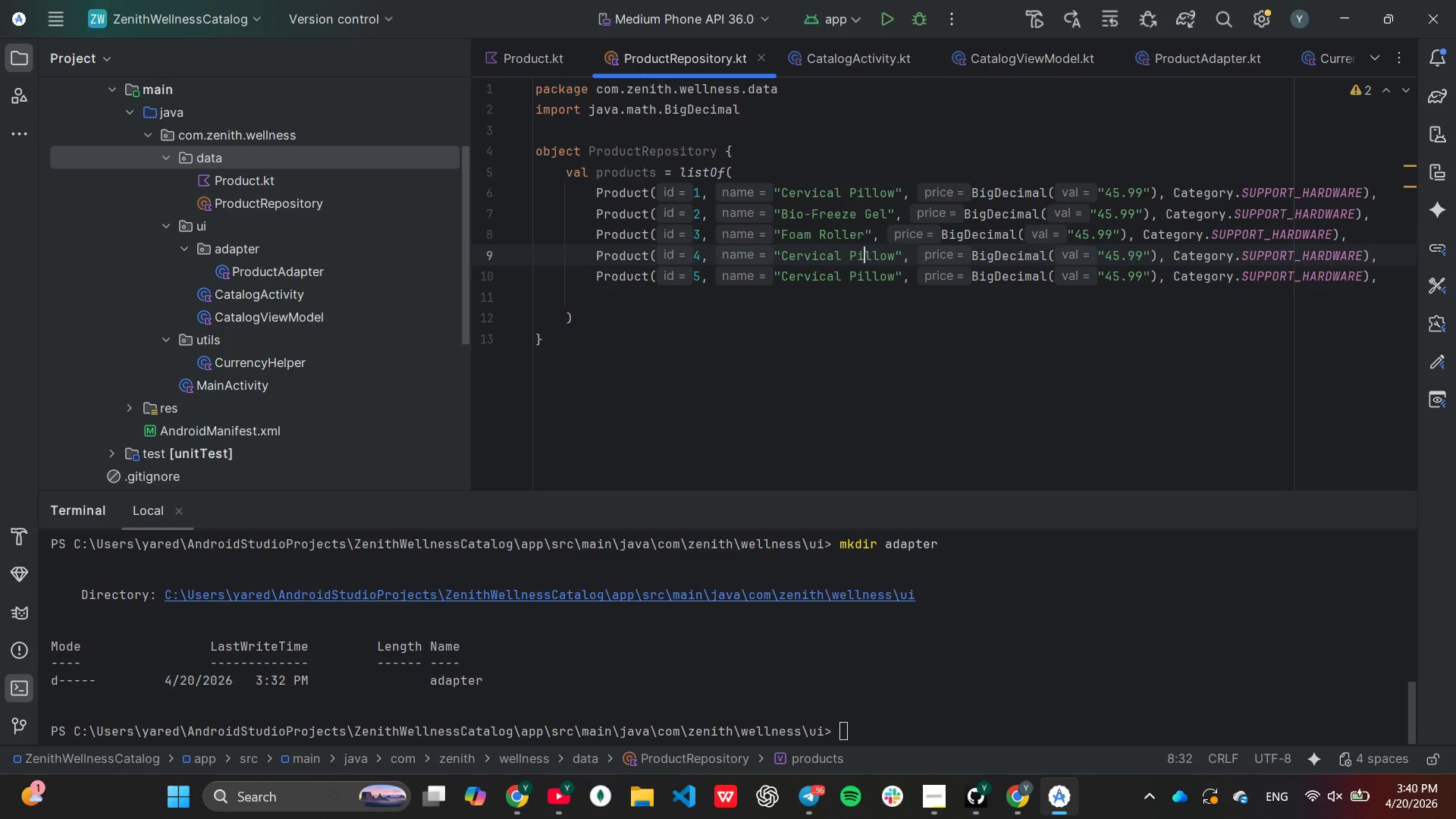 
 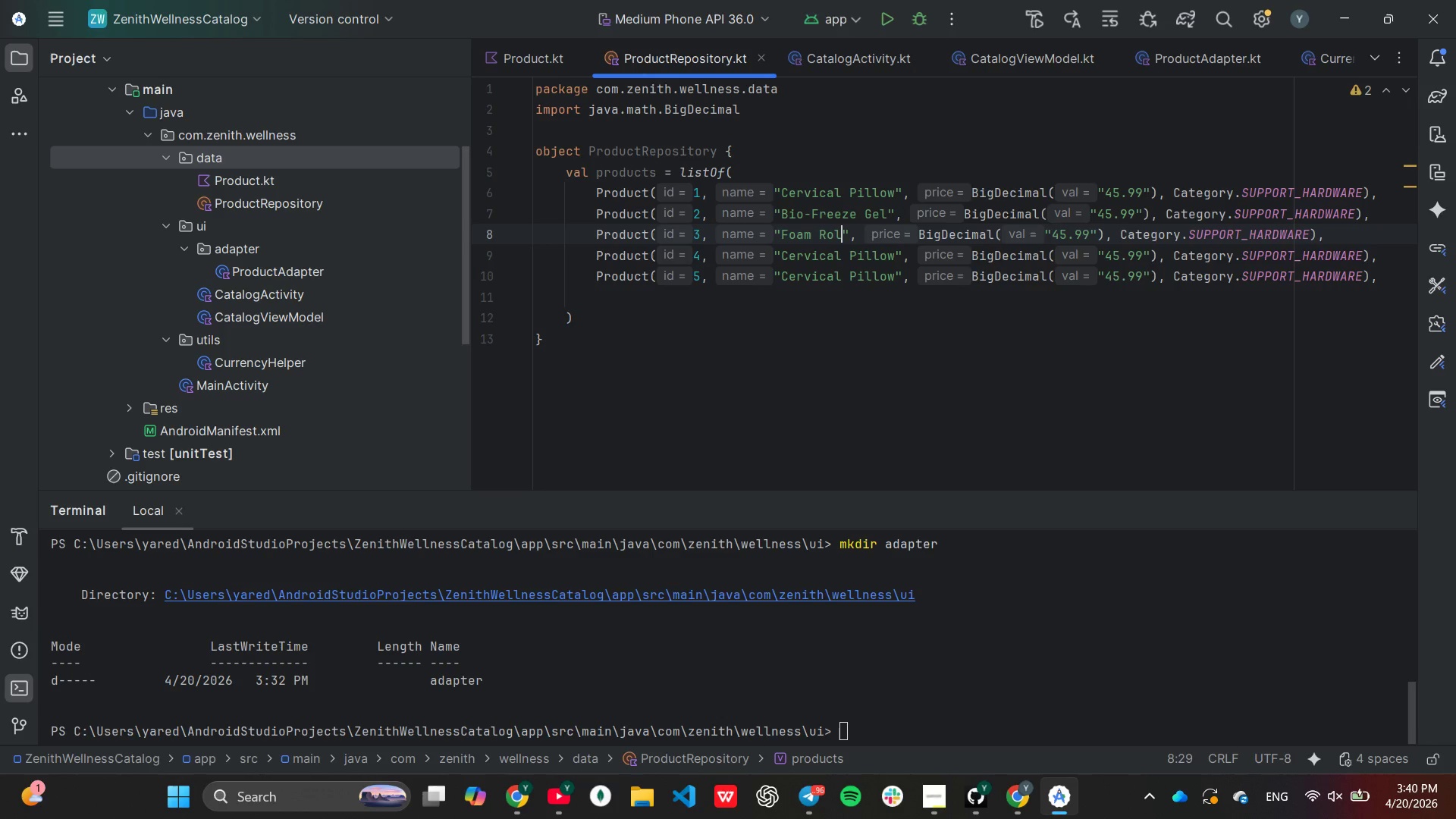 
key(ArrowDown)
 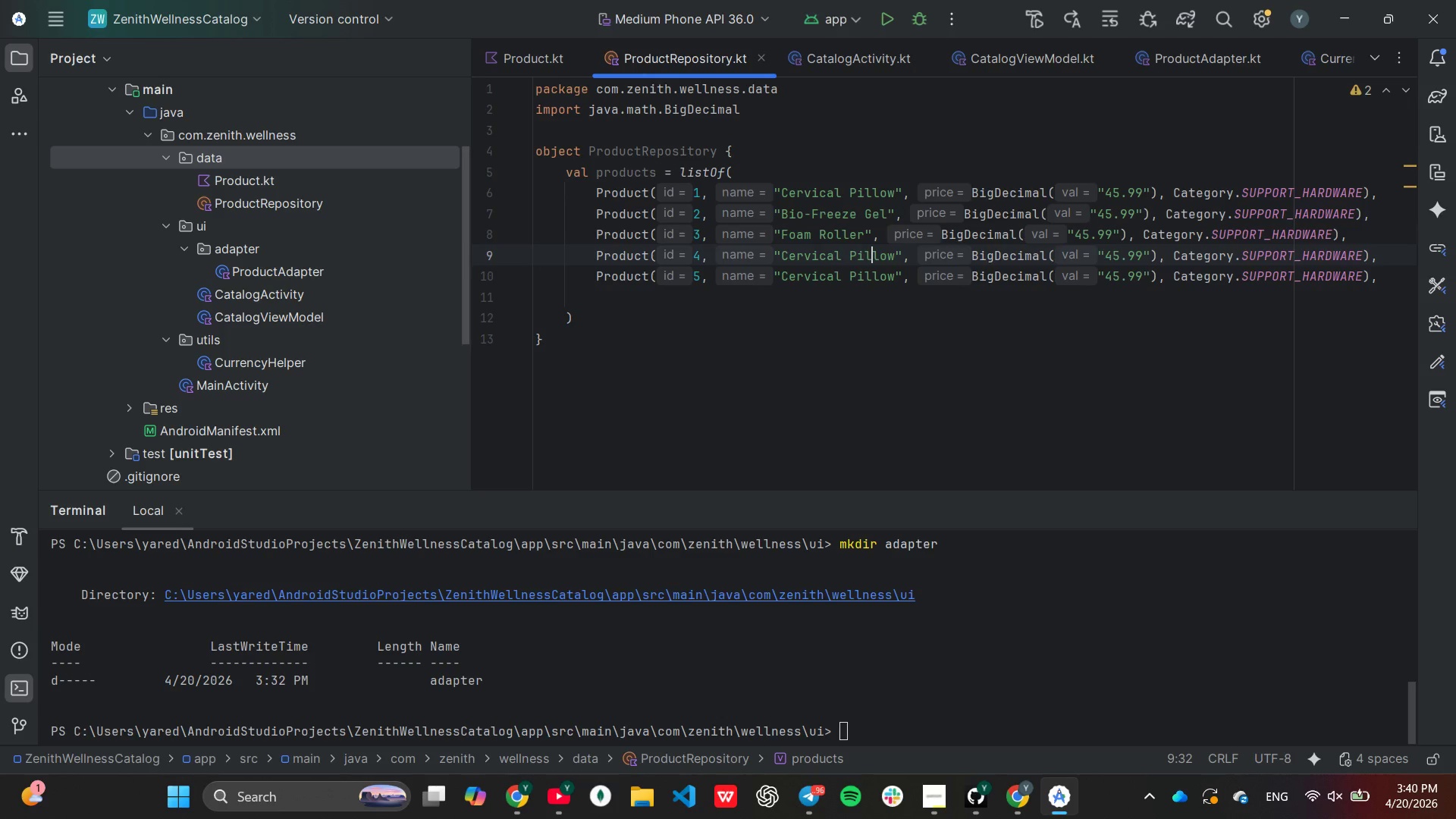 
hold_key(key=ArrowRight, duration=0.53)
 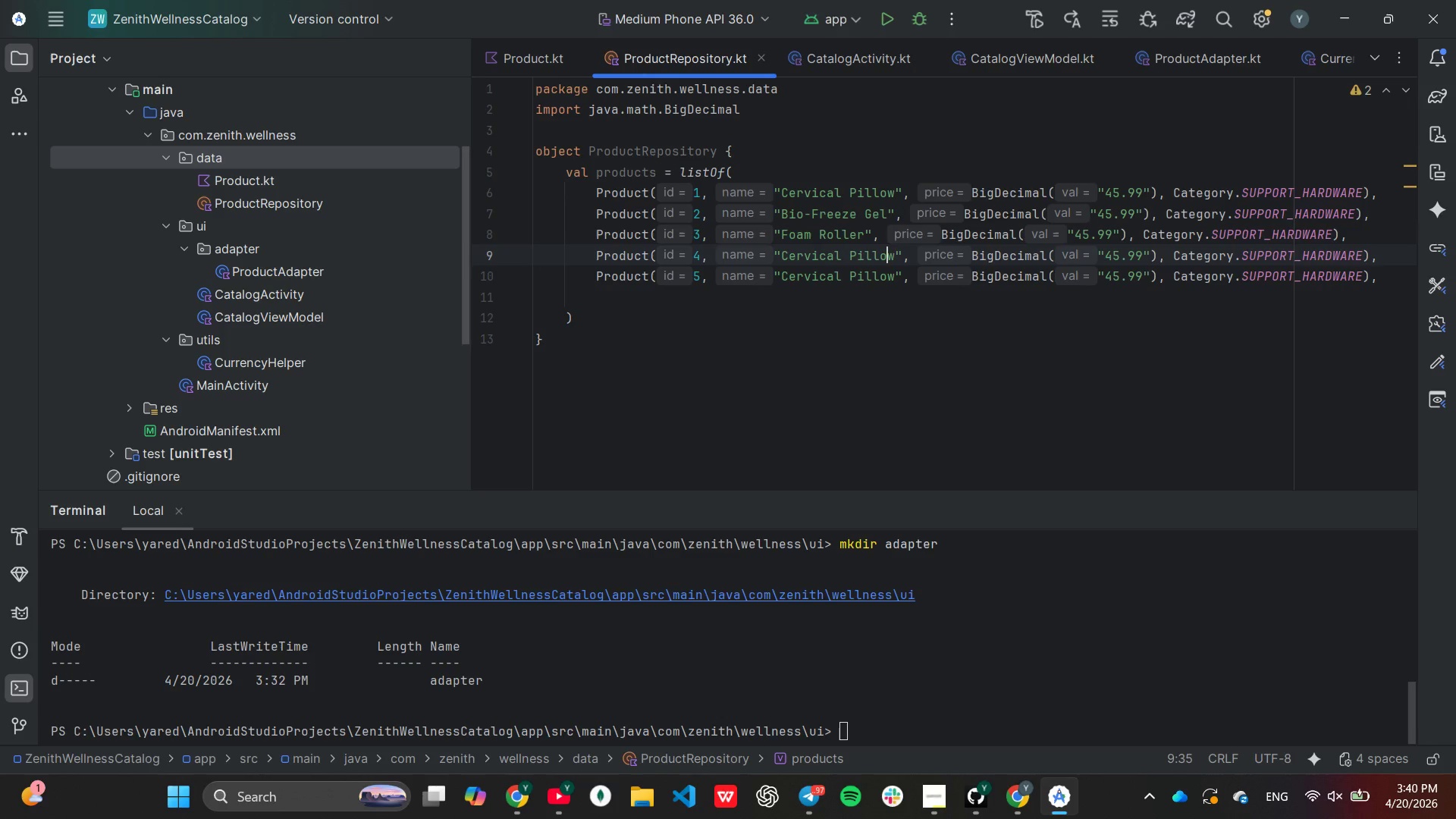 
key(ArrowRight)
 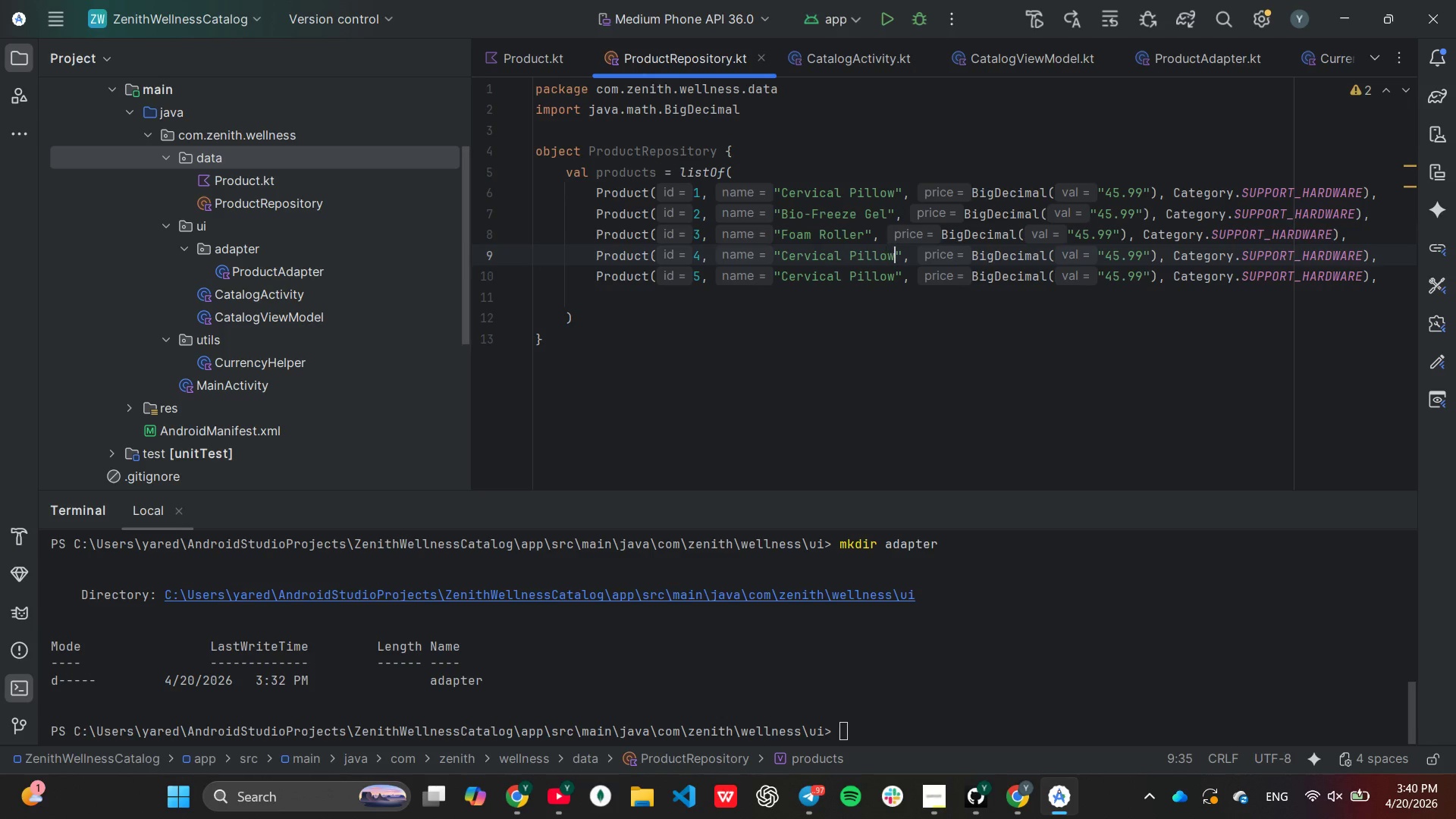 
key(ArrowRight)
 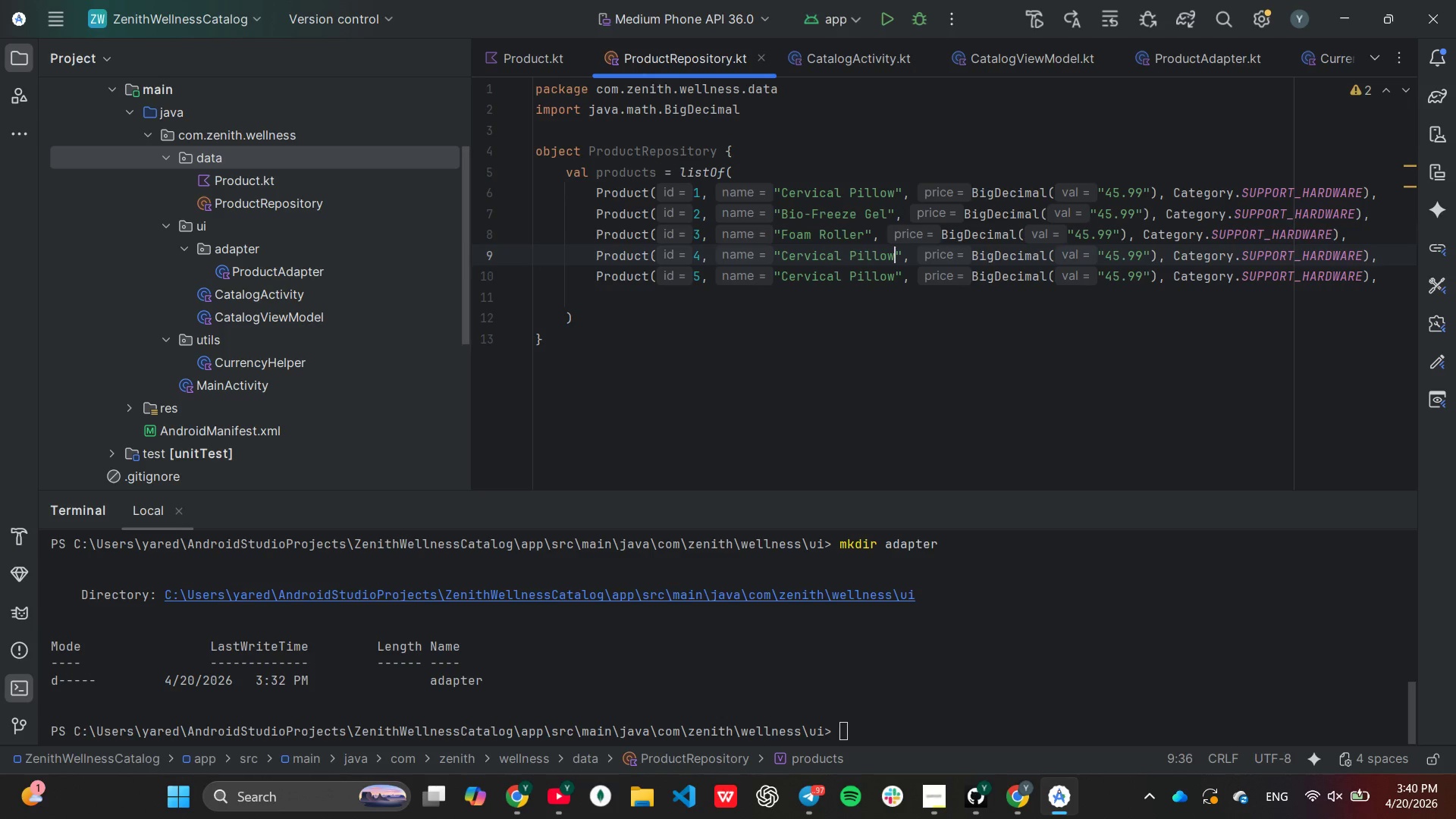 
hold_key(key=Backspace, duration=0.84)
 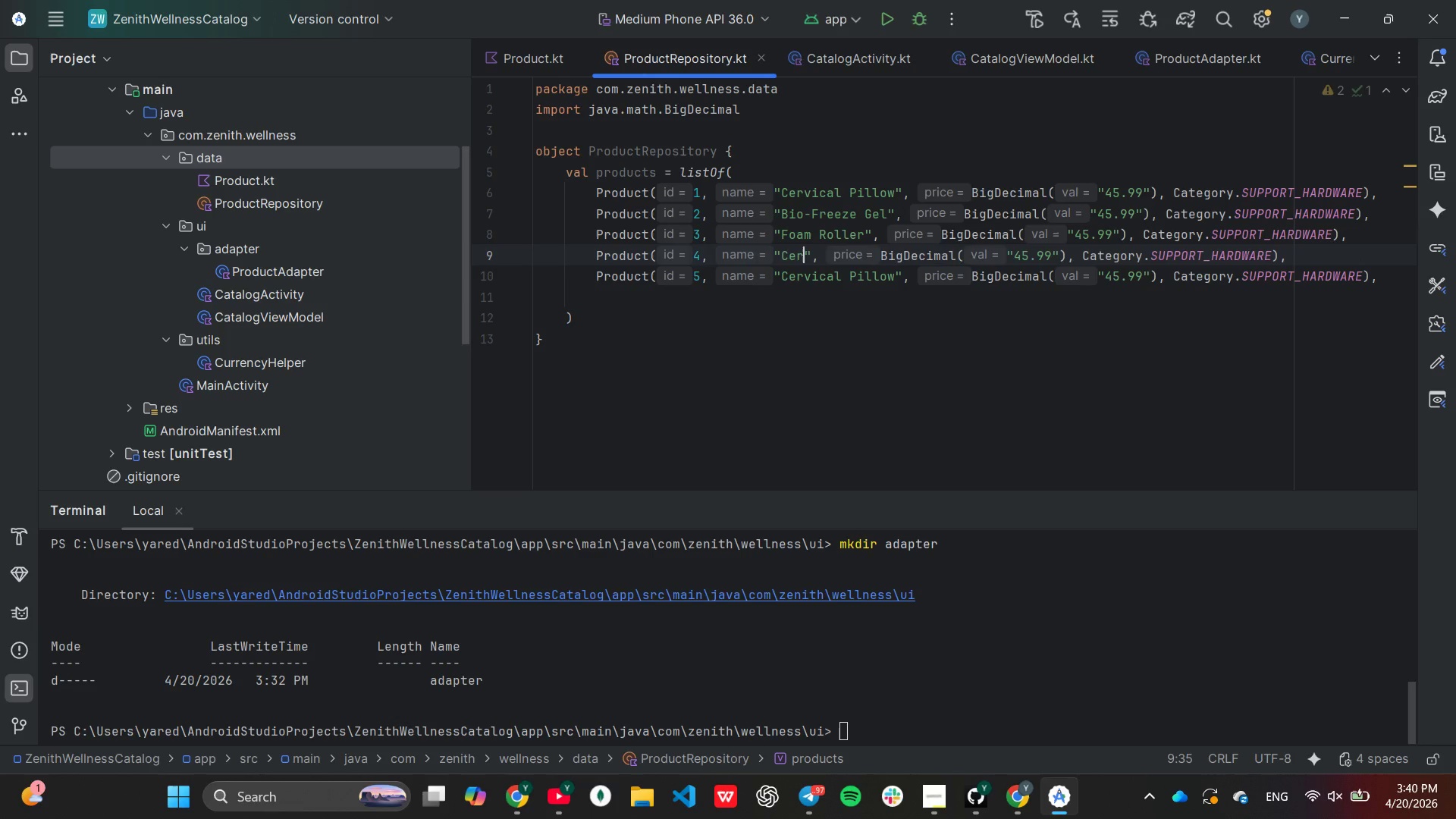 
key(Backspace)
 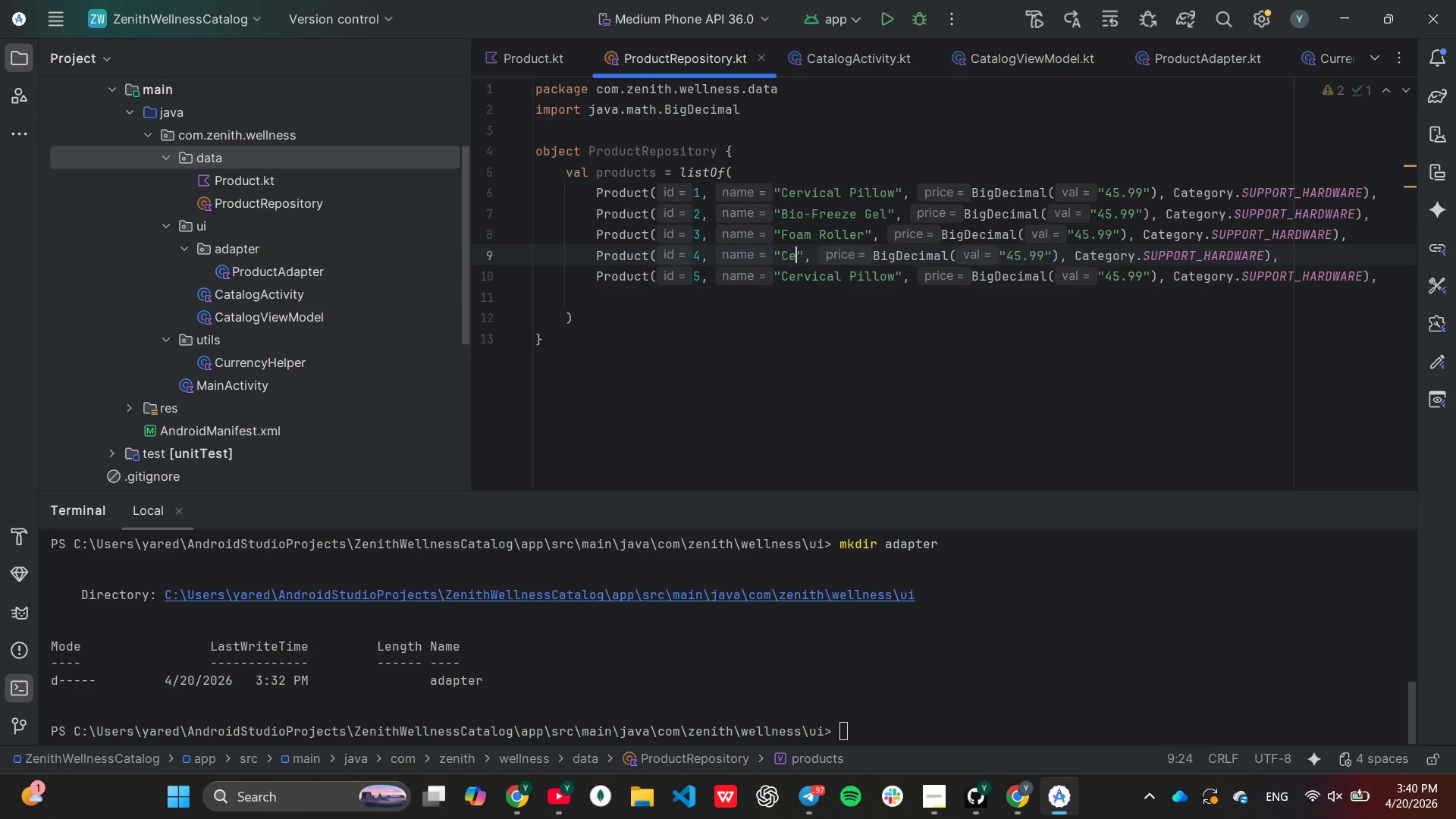 
key(Backspace)
 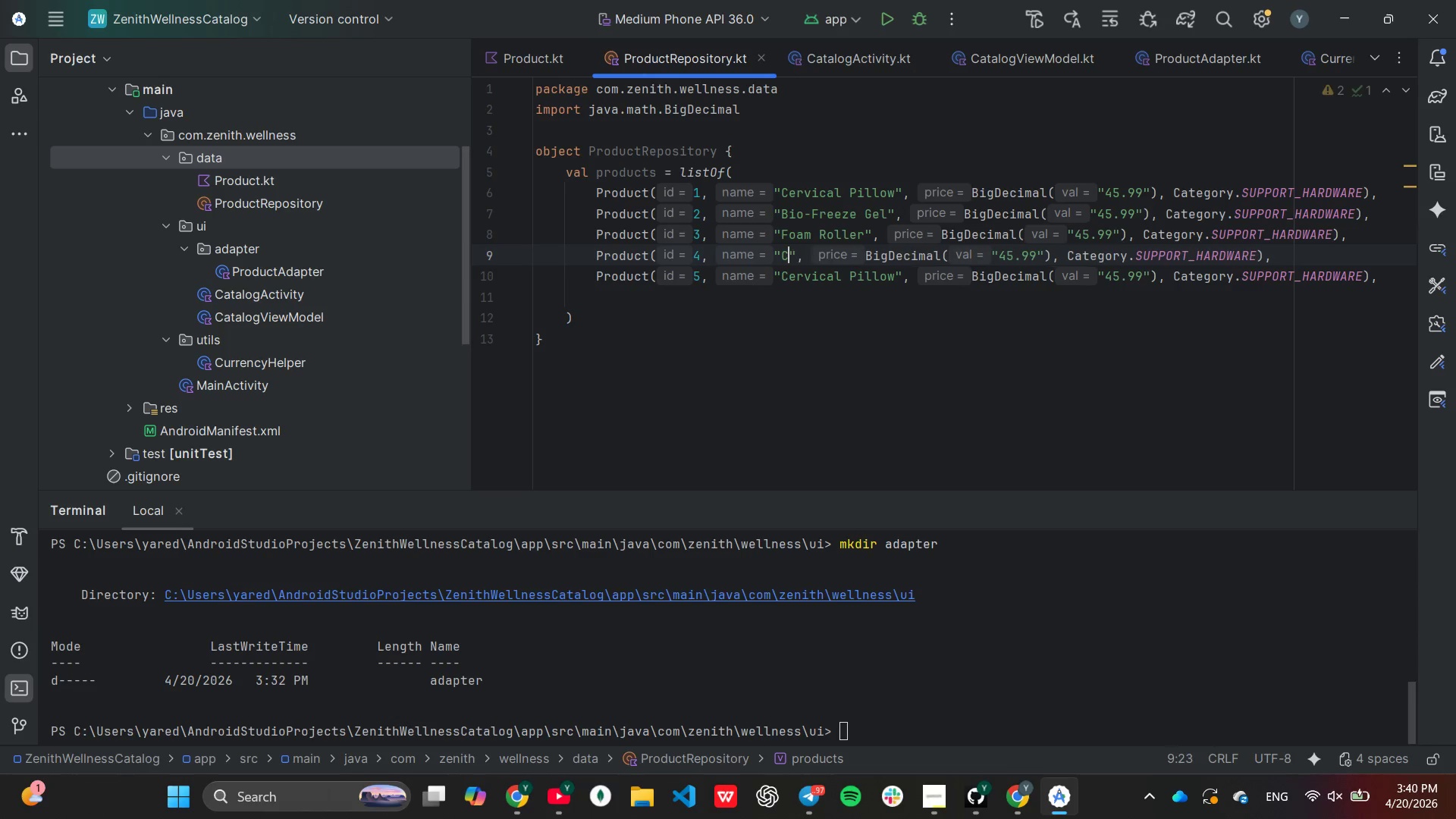 
key(Backspace)
 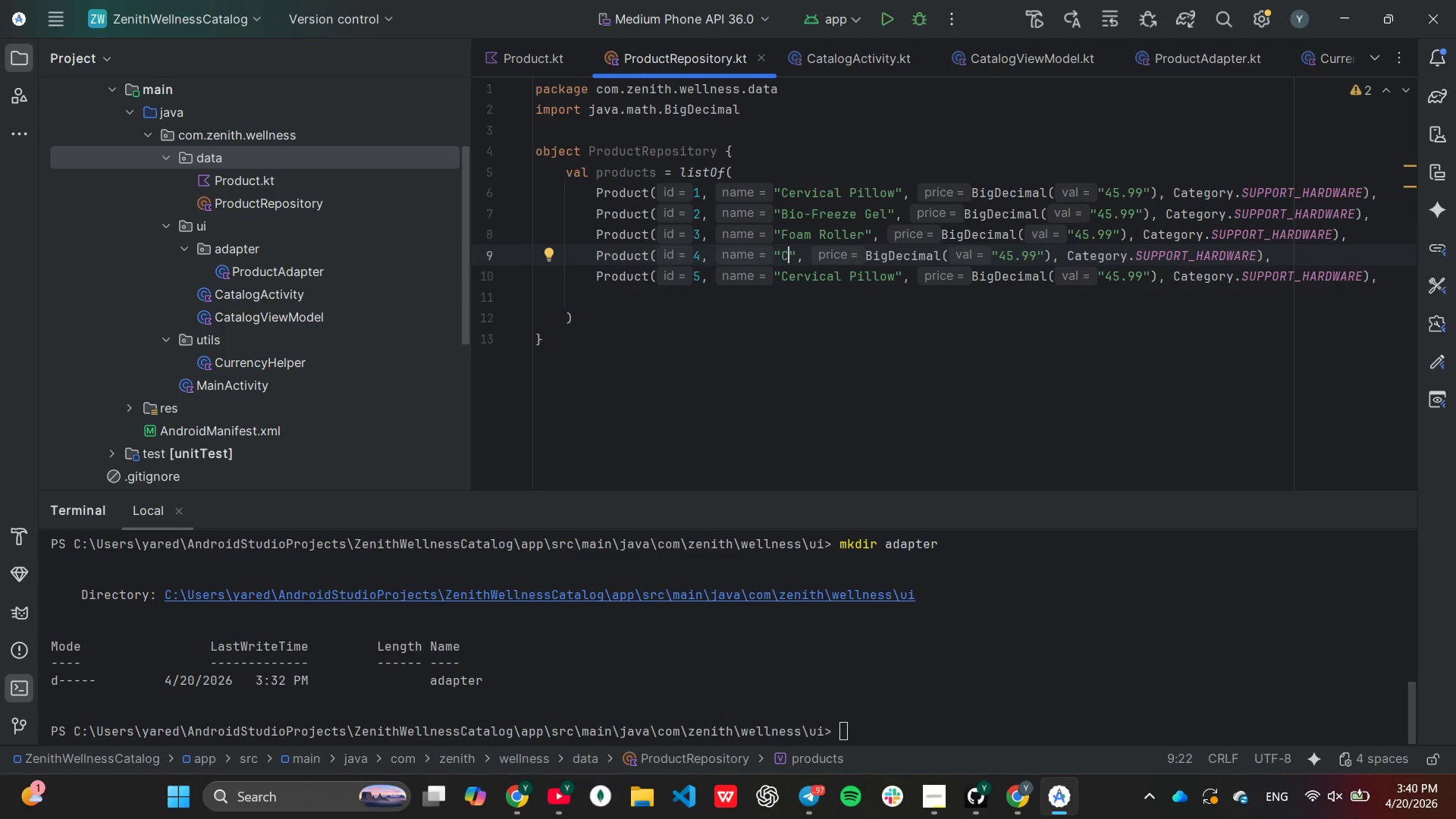 
key(Backspace)
 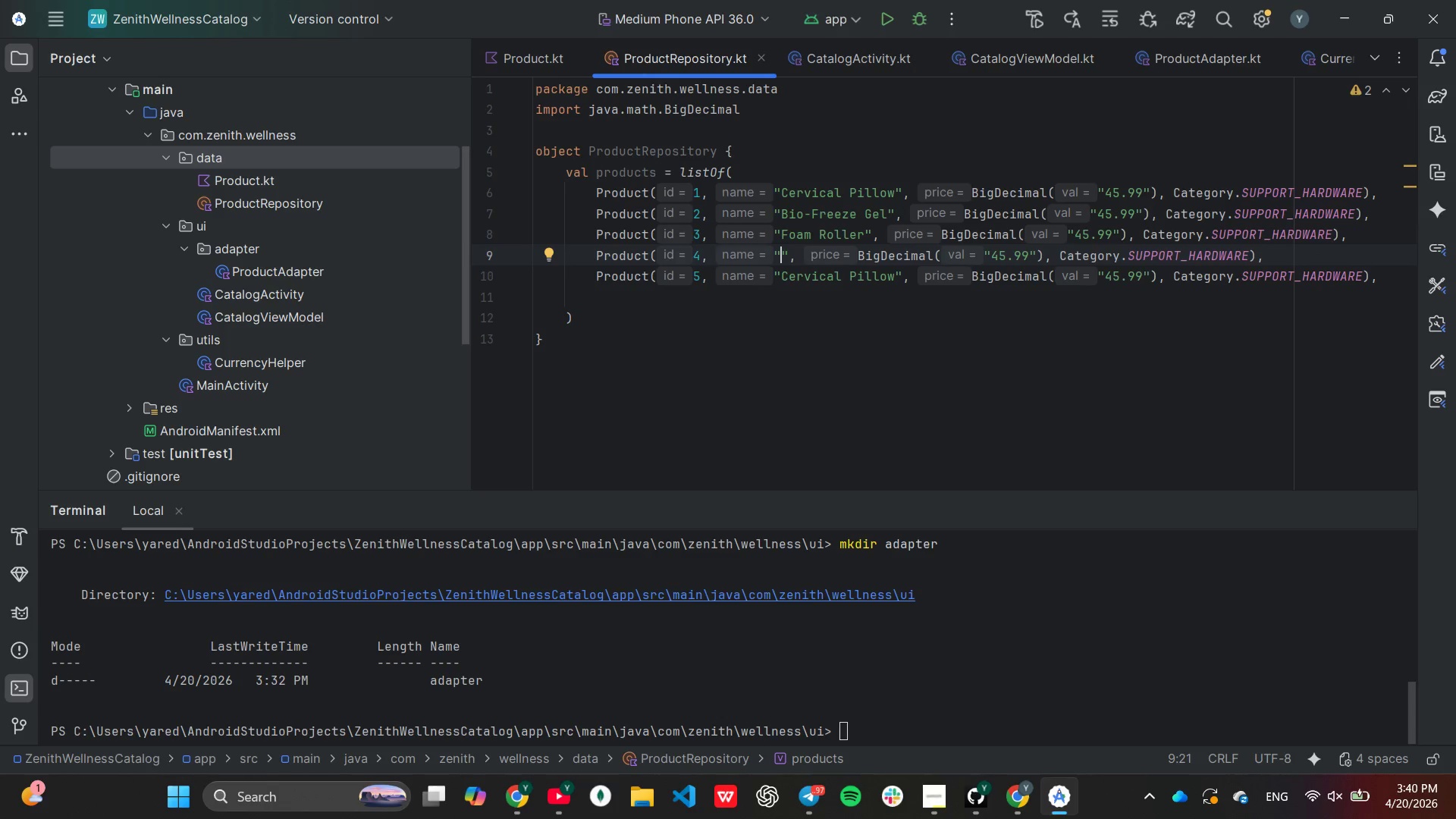 
type(Omega-3 Supplements)
 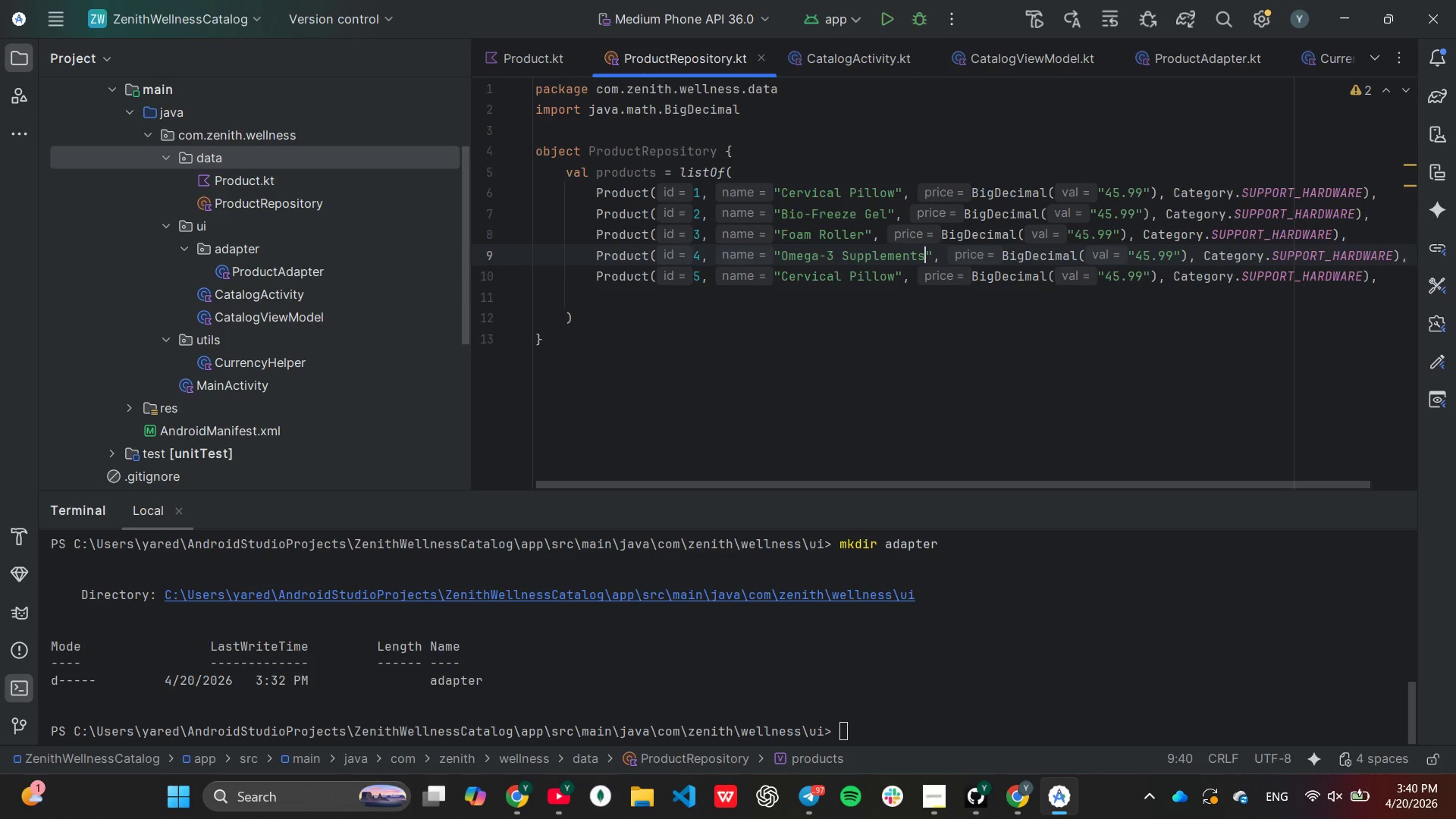 
key(ArrowDown)
 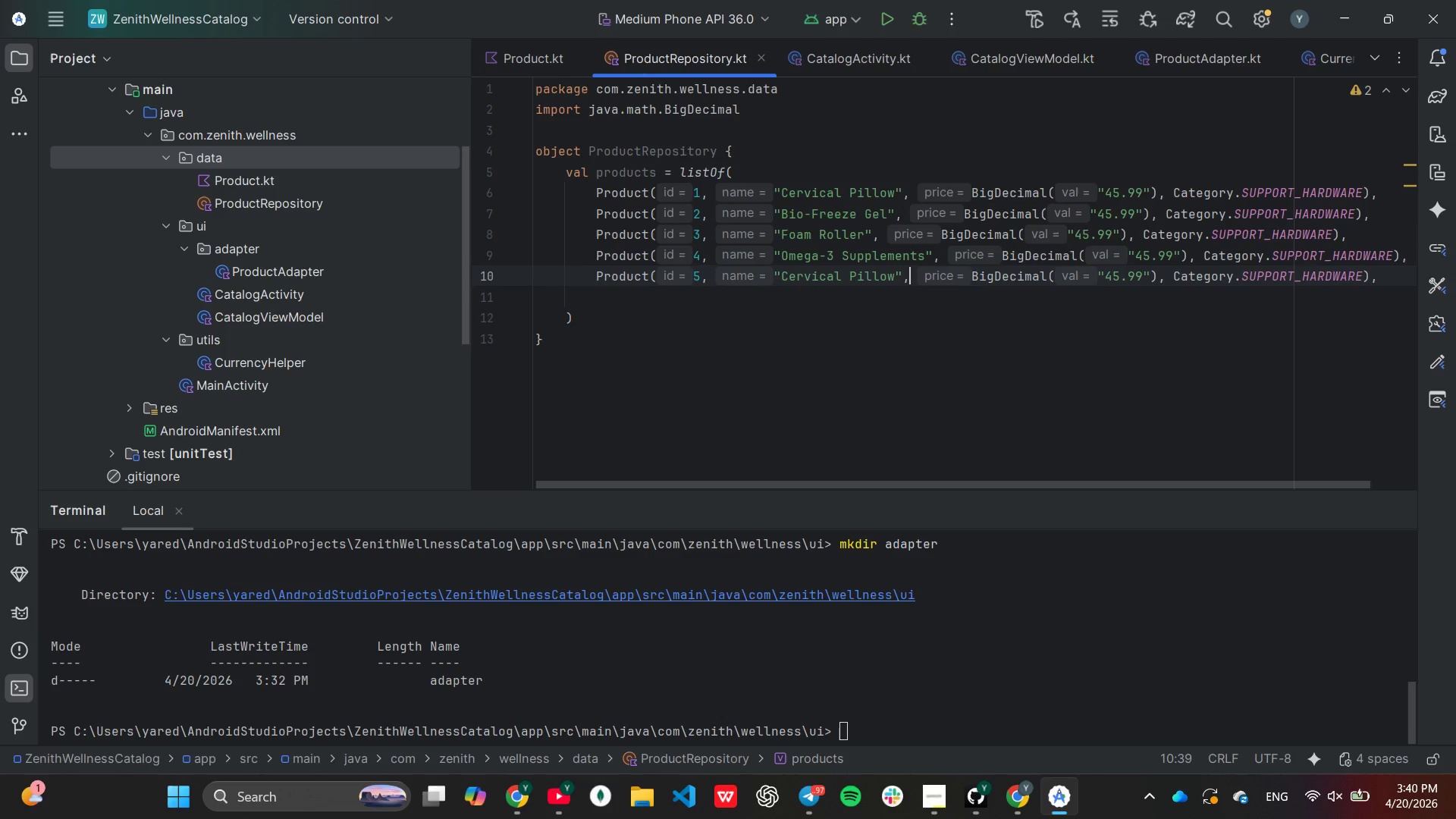 
key(ArrowLeft)
 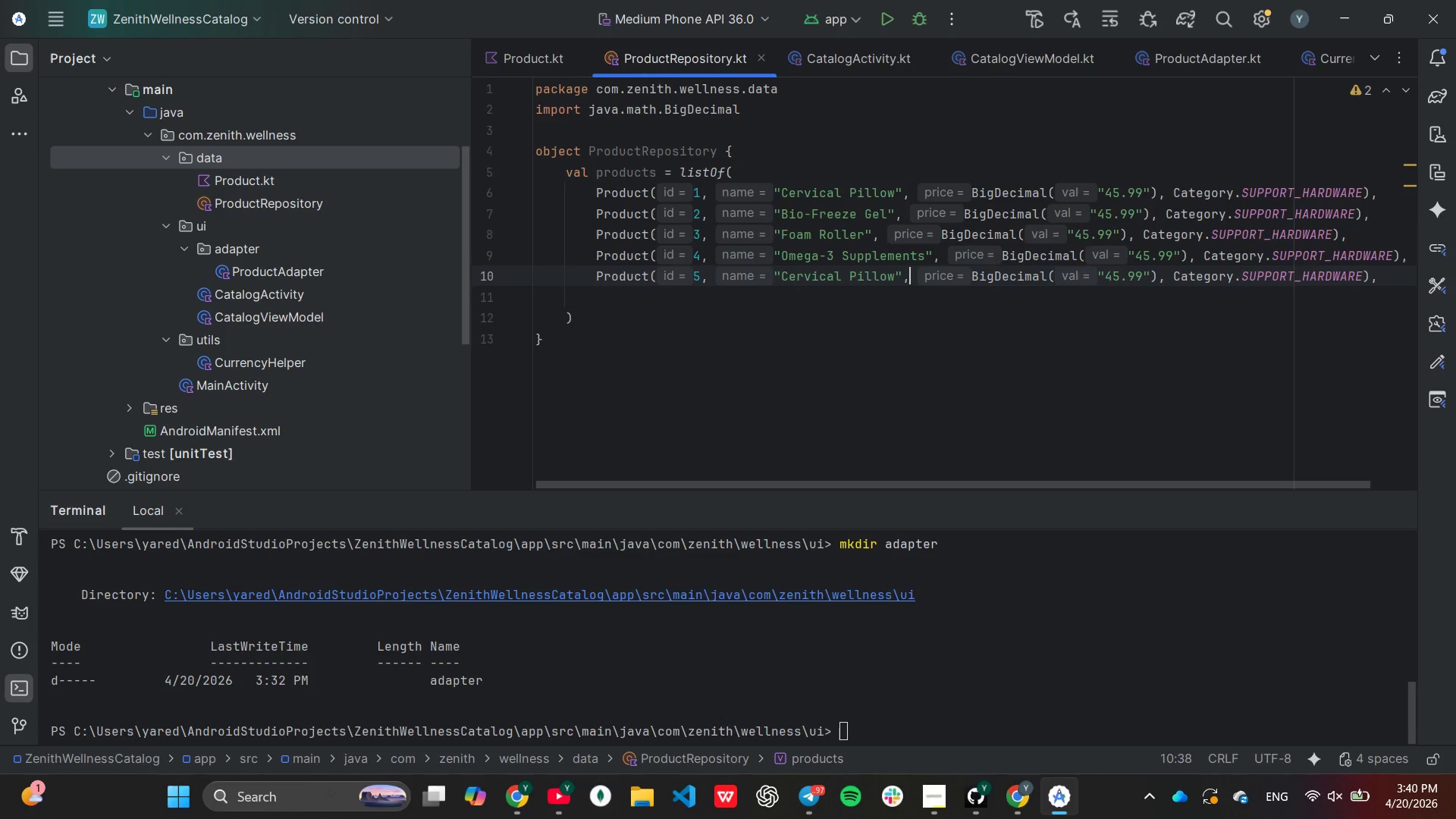 
key(ArrowLeft)
 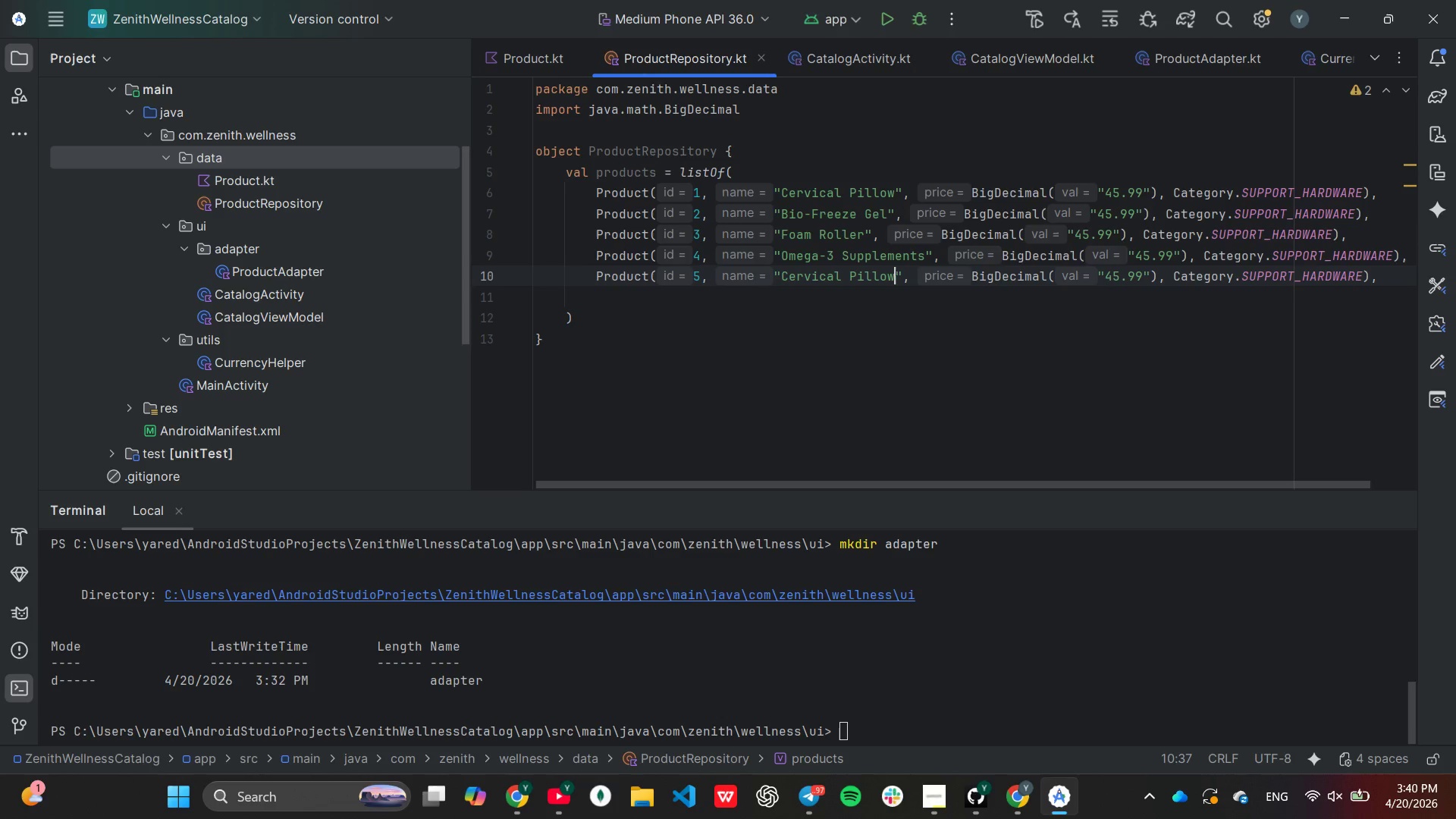 
key(ArrowLeft)
 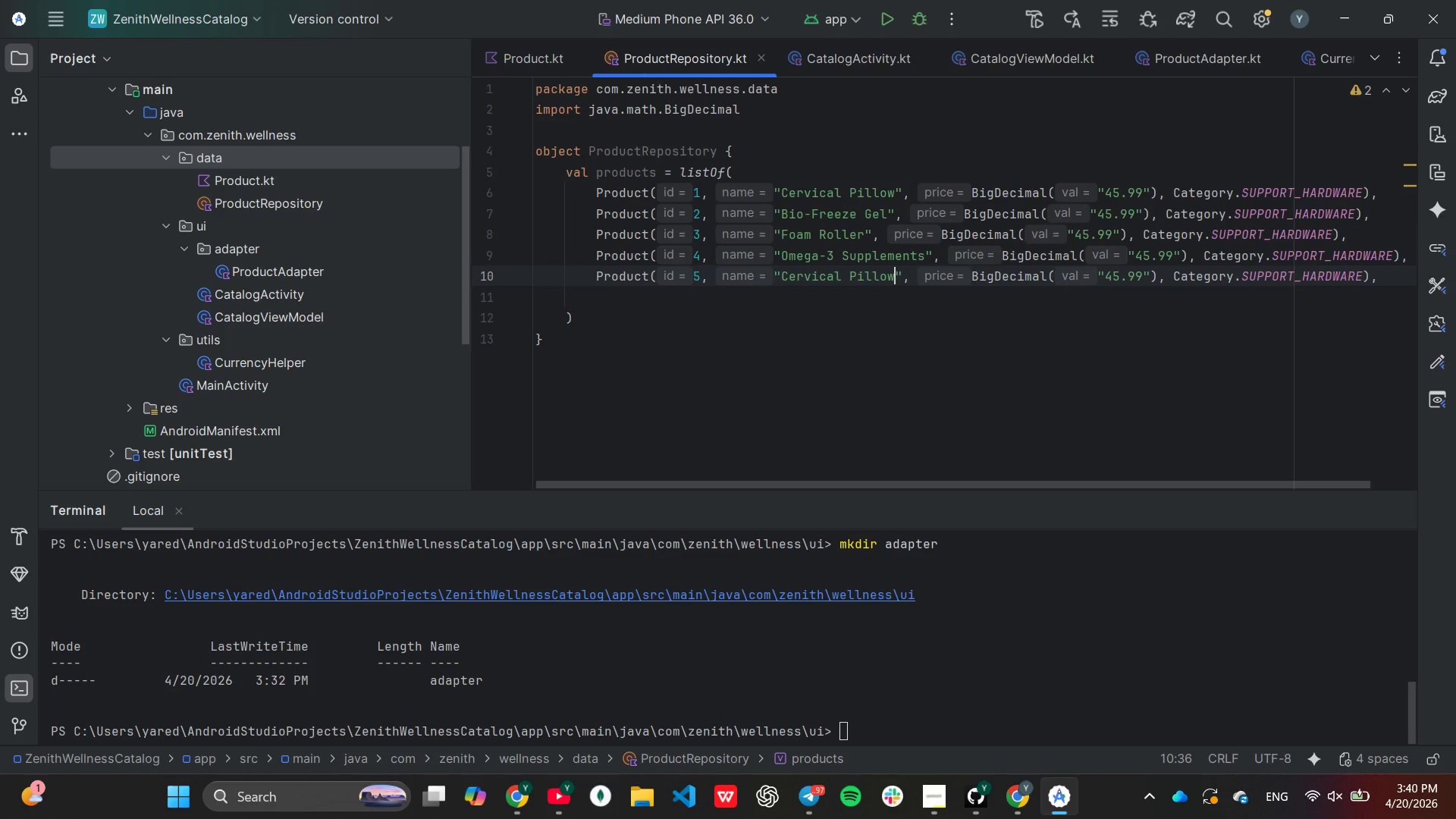 
hold_key(key=Backspace, duration=0.72)
 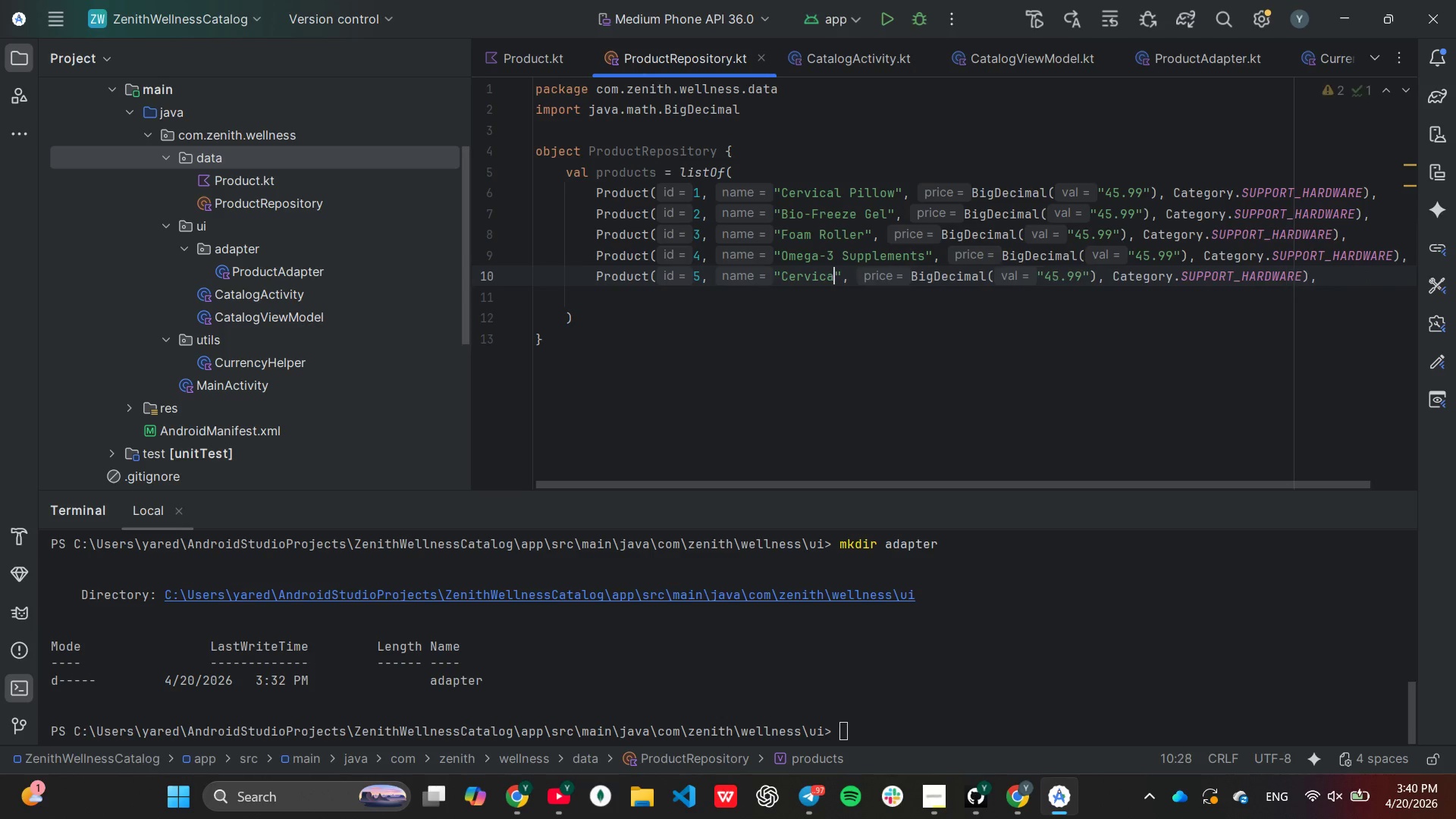 
key(Backspace)
key(Backspace)
key(Backspace)
key(Backspace)
key(Backspace)
key(Backspace)
key(Backspace)
key(Backspace)
type(THerapy)
key(Backspace)
key(Backspace)
key(Backspace)
type(herapy Resistence Bands)
 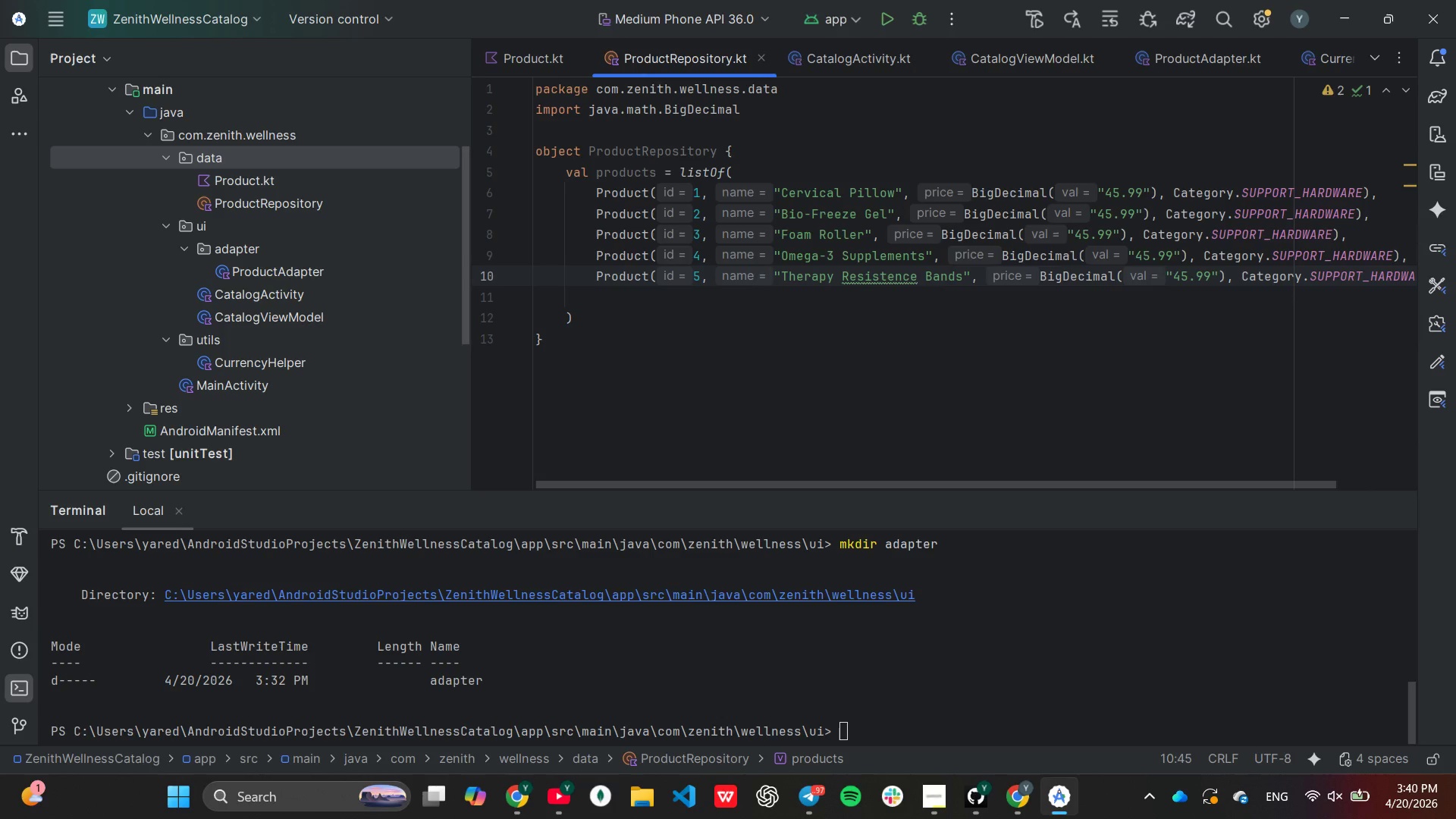 
left_click([893, 278])
 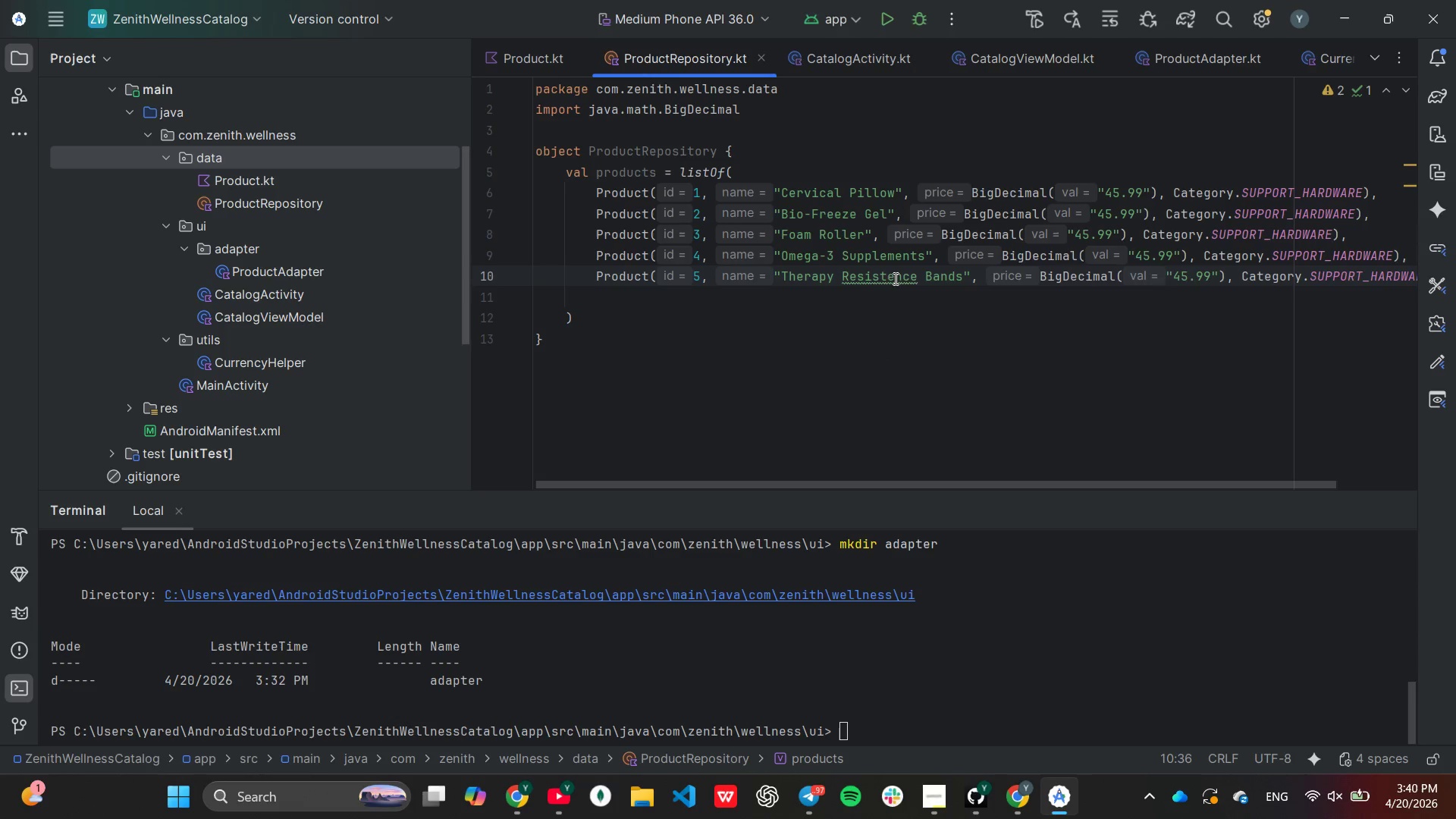 
key(Backspace)
 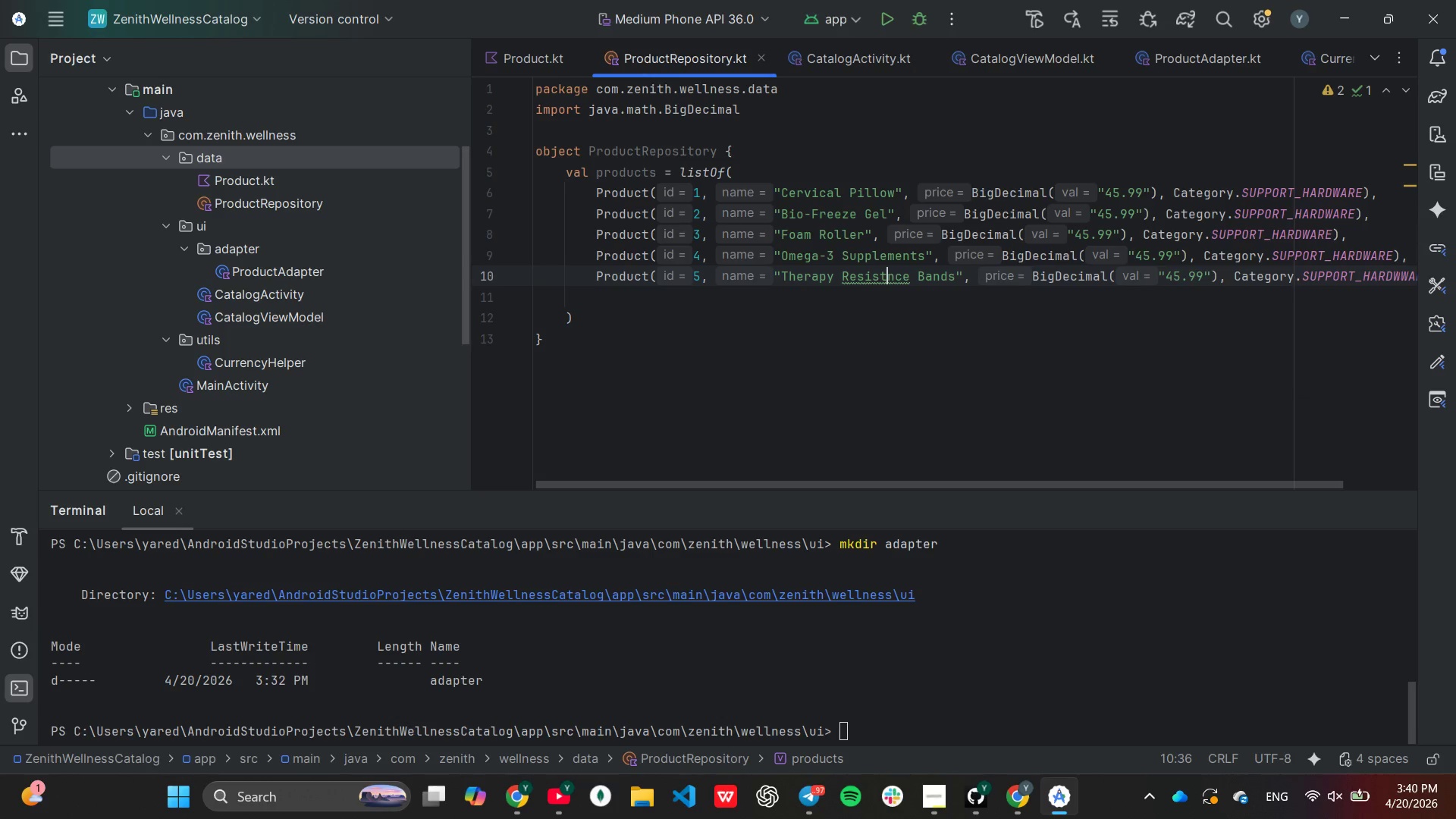 
key(A)
 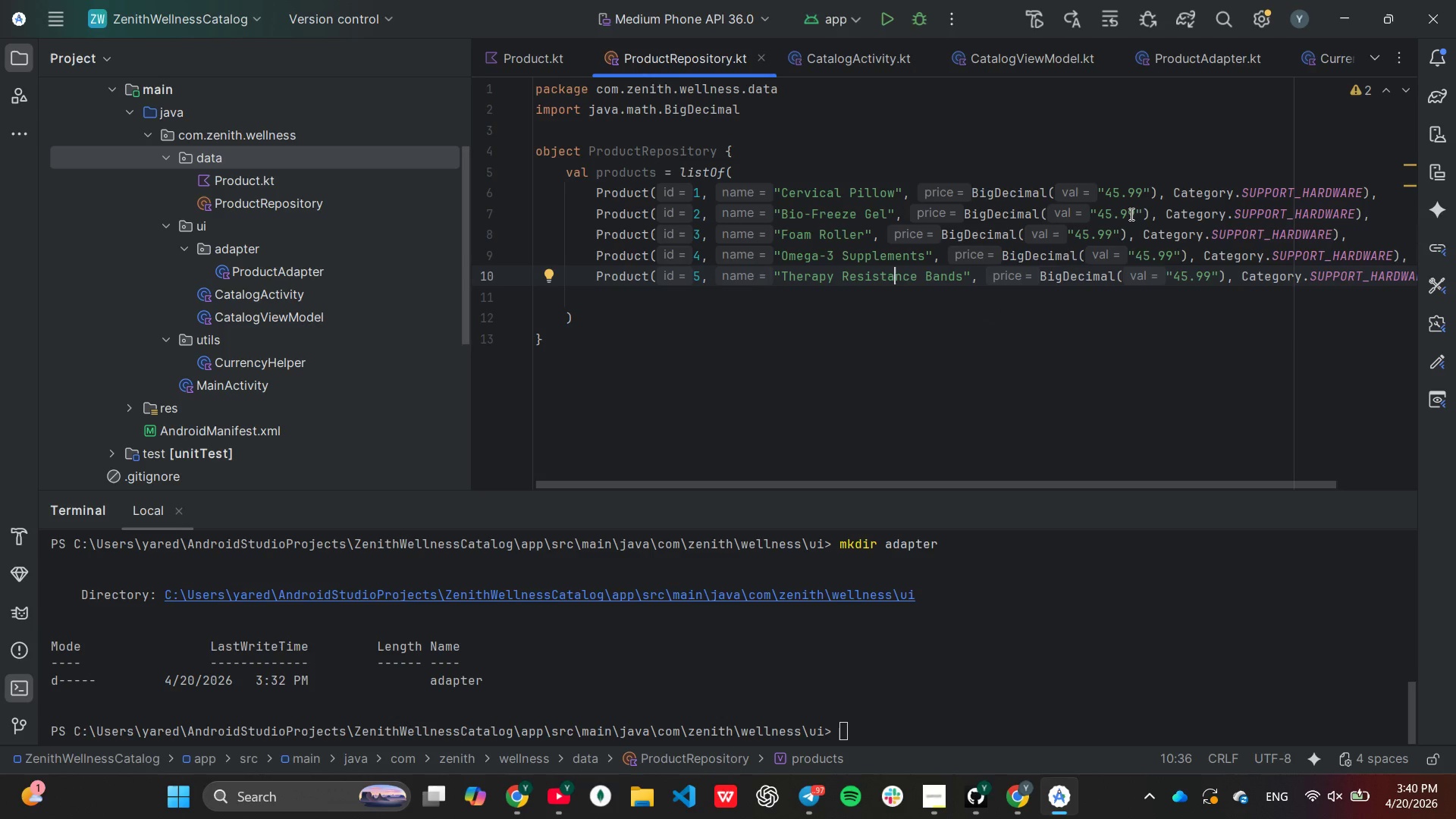 
wait(7.58)
 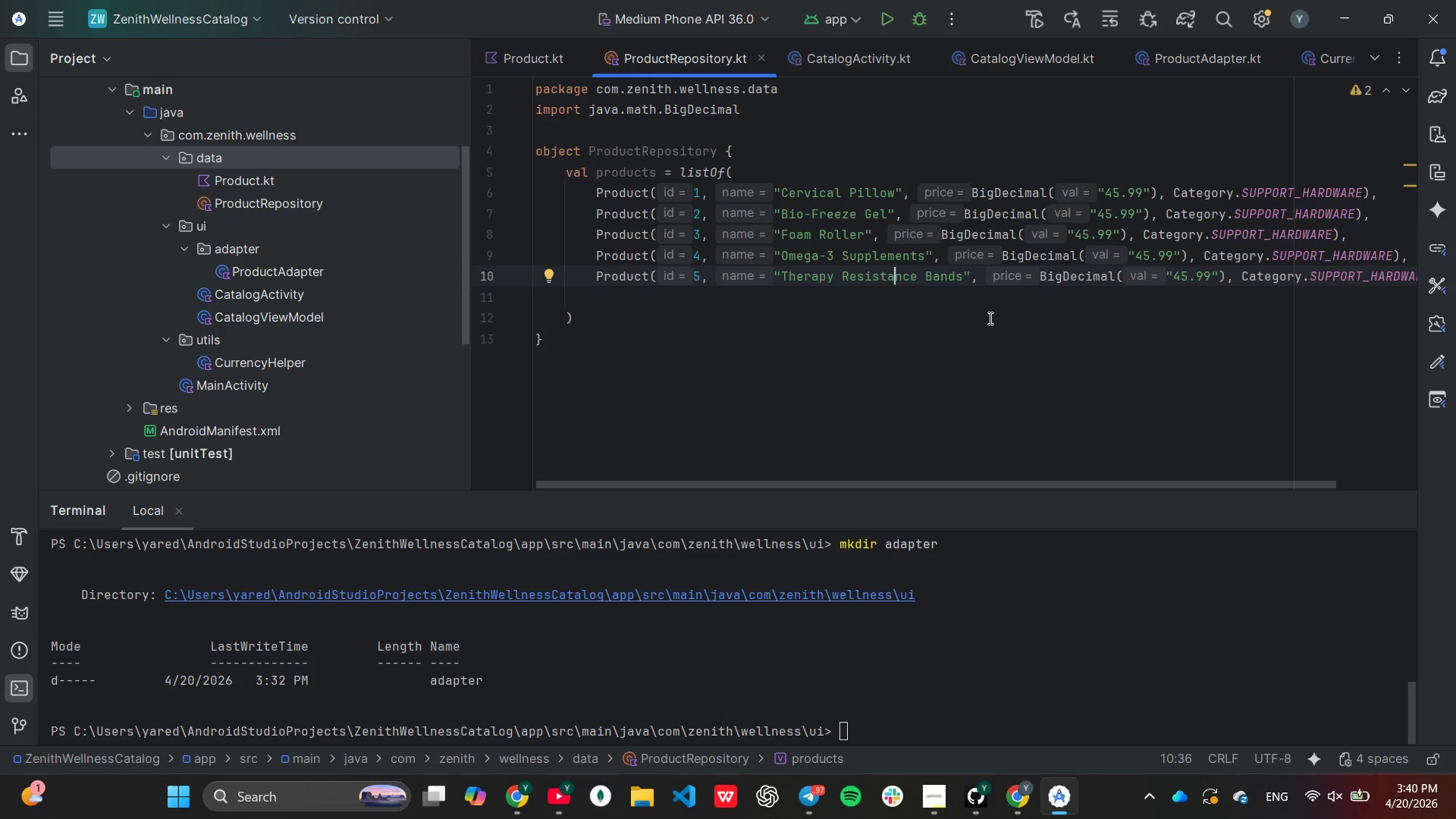 
left_click([1136, 214])
 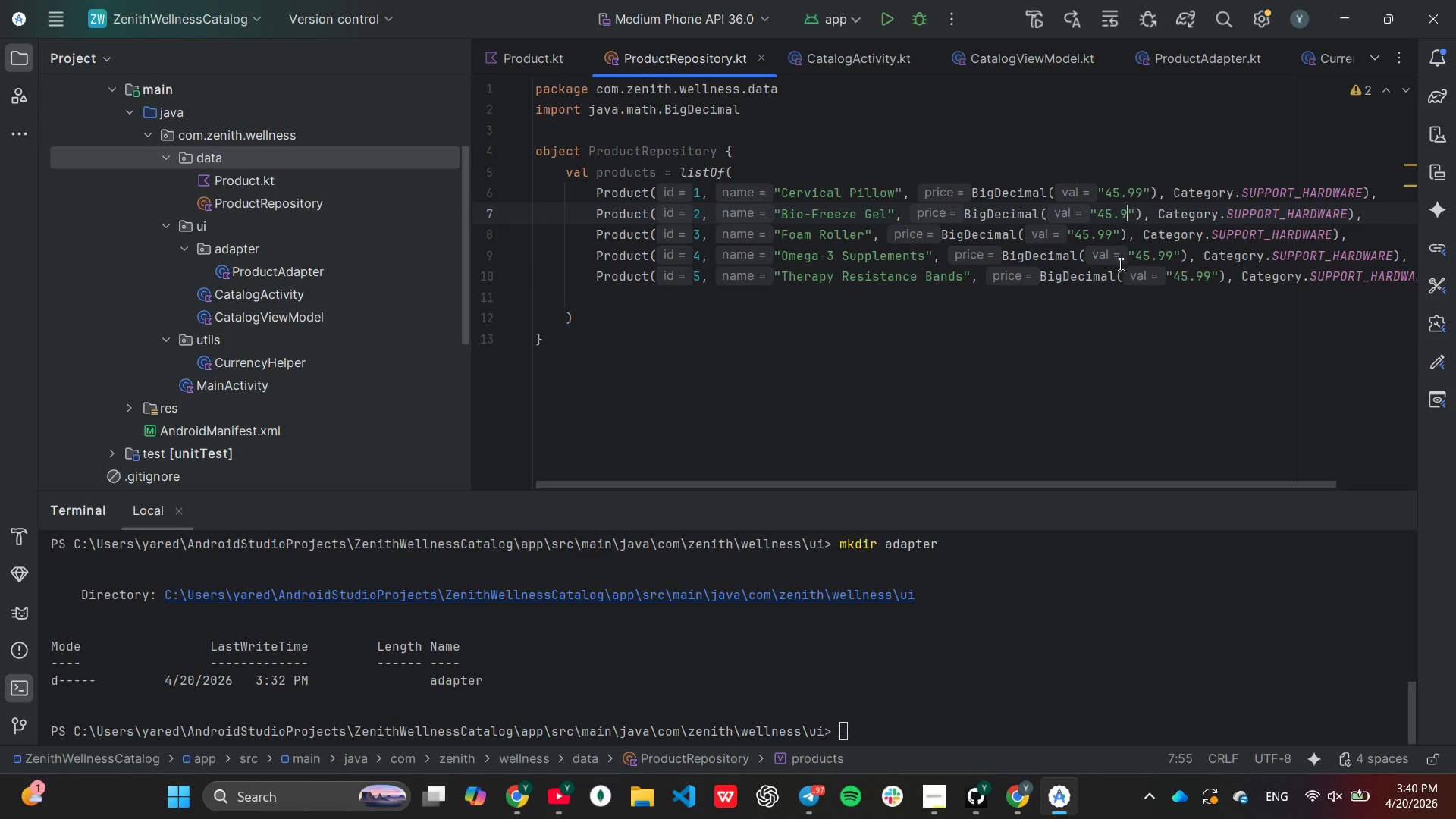 
key(Backspace)
key(Backspace)
key(Backspace)
key(Backspace)
key(Backspace)
type(18.50)
 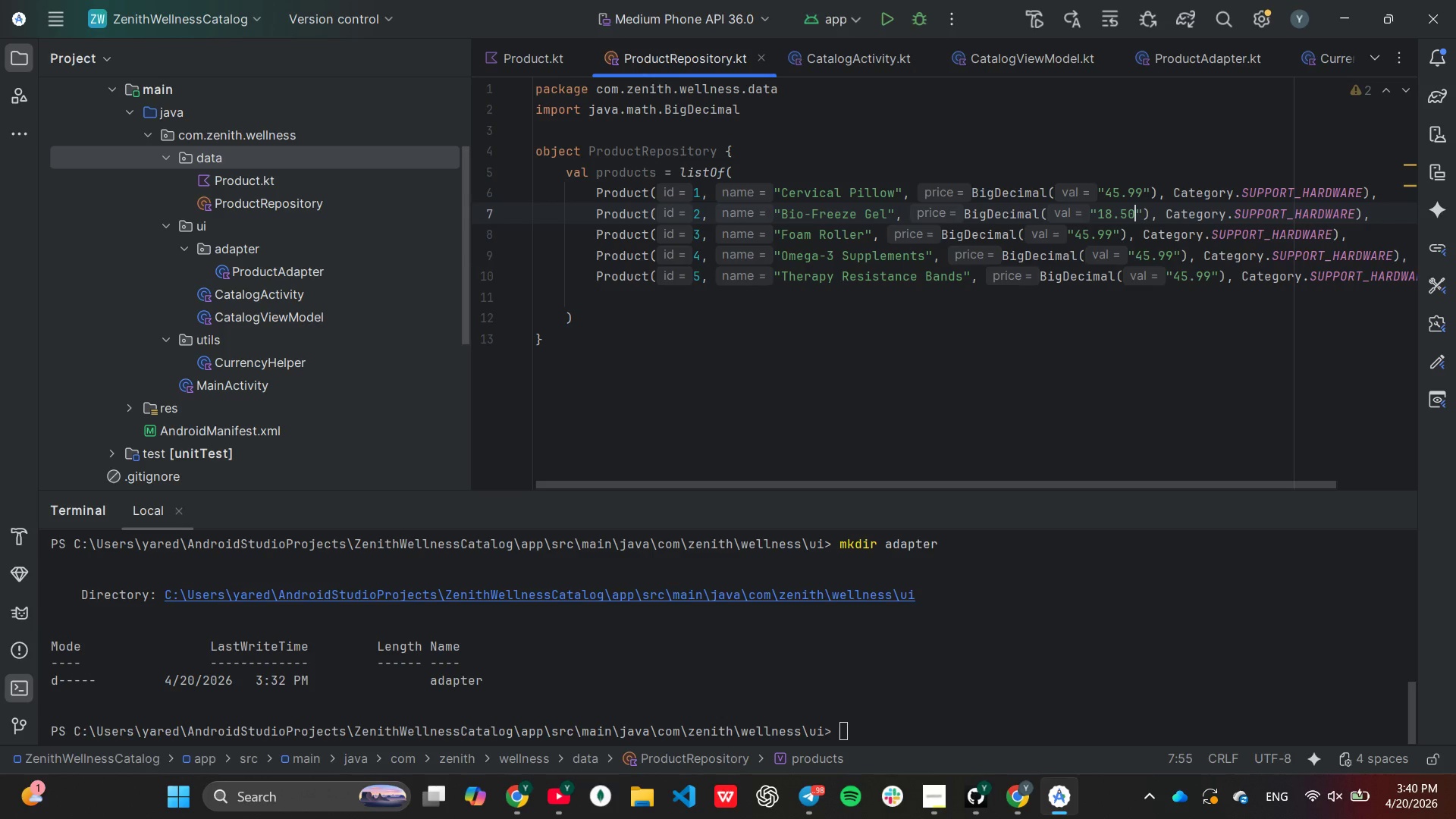 
key(ArrowDown)
 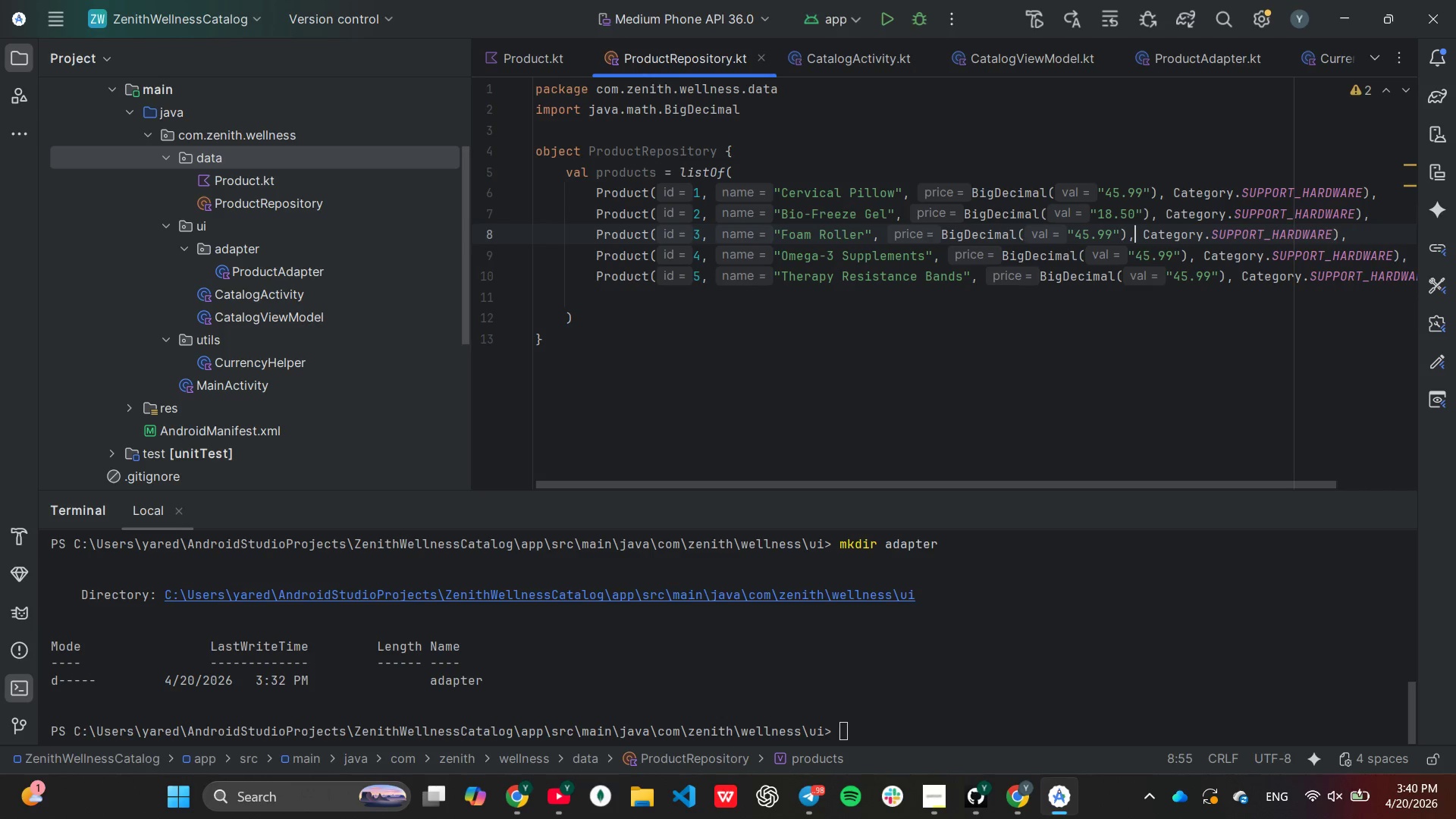 
key(ArrowLeft)
 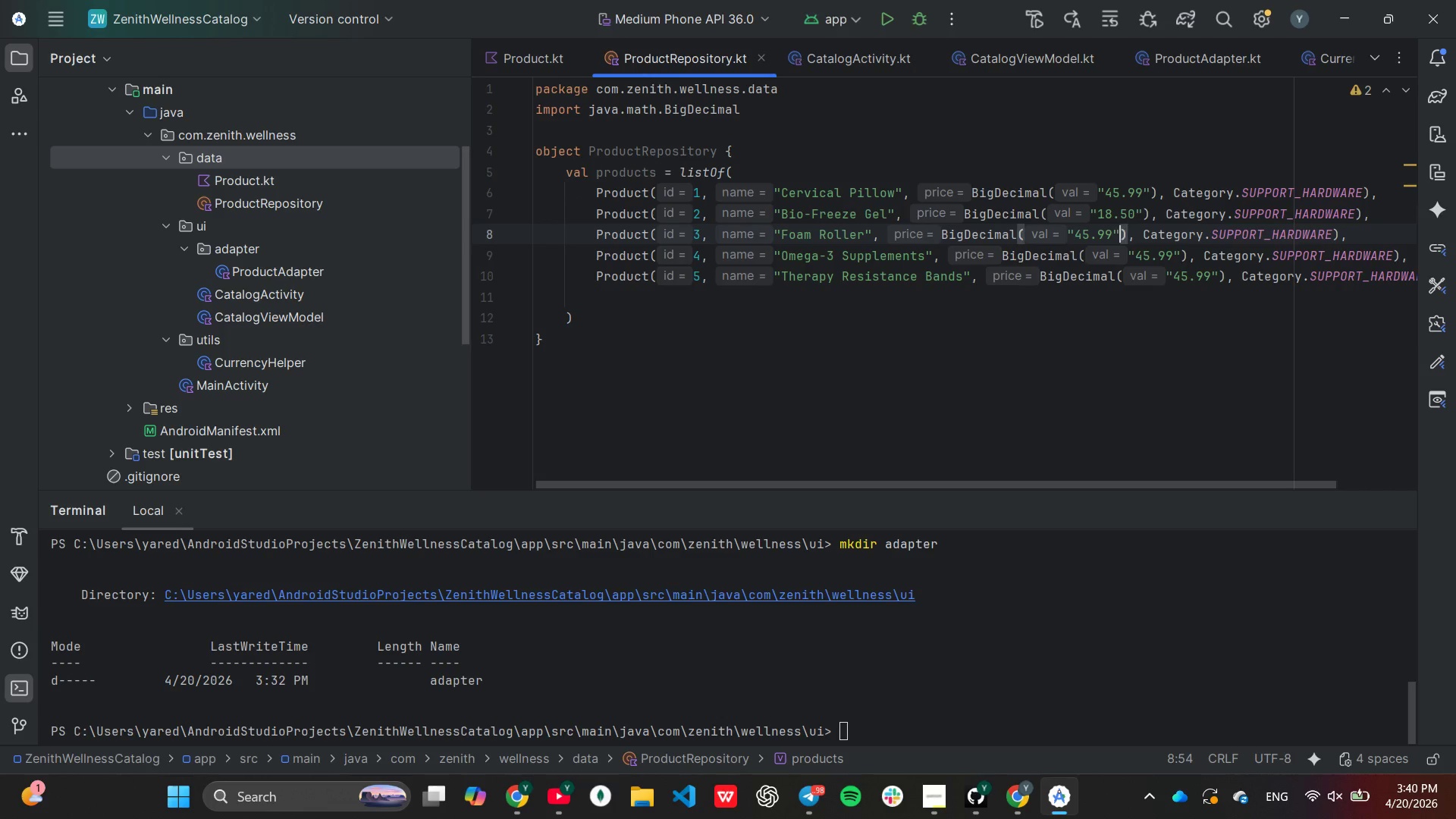 
key(ArrowLeft)
 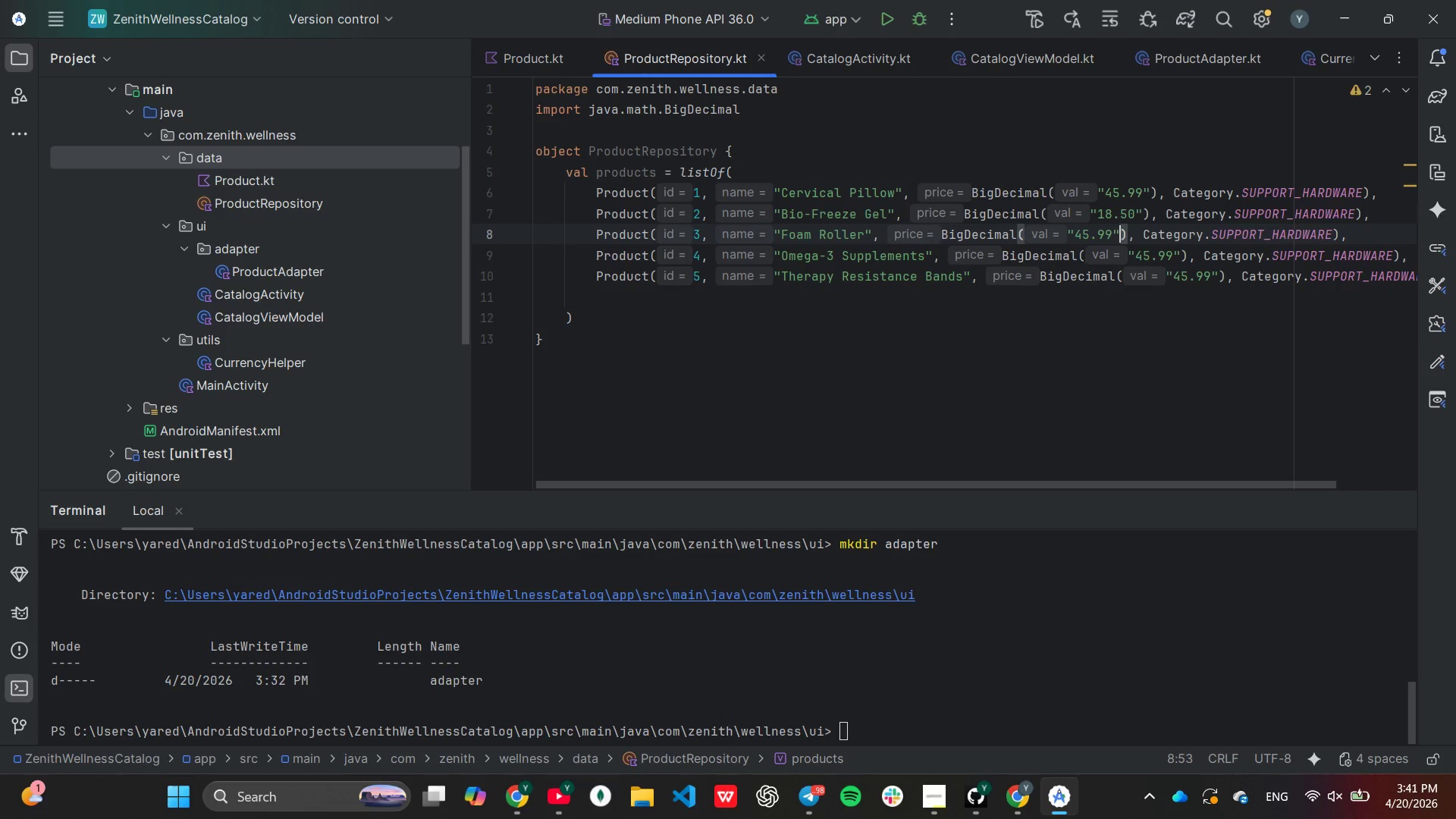 
key(ArrowLeft)
 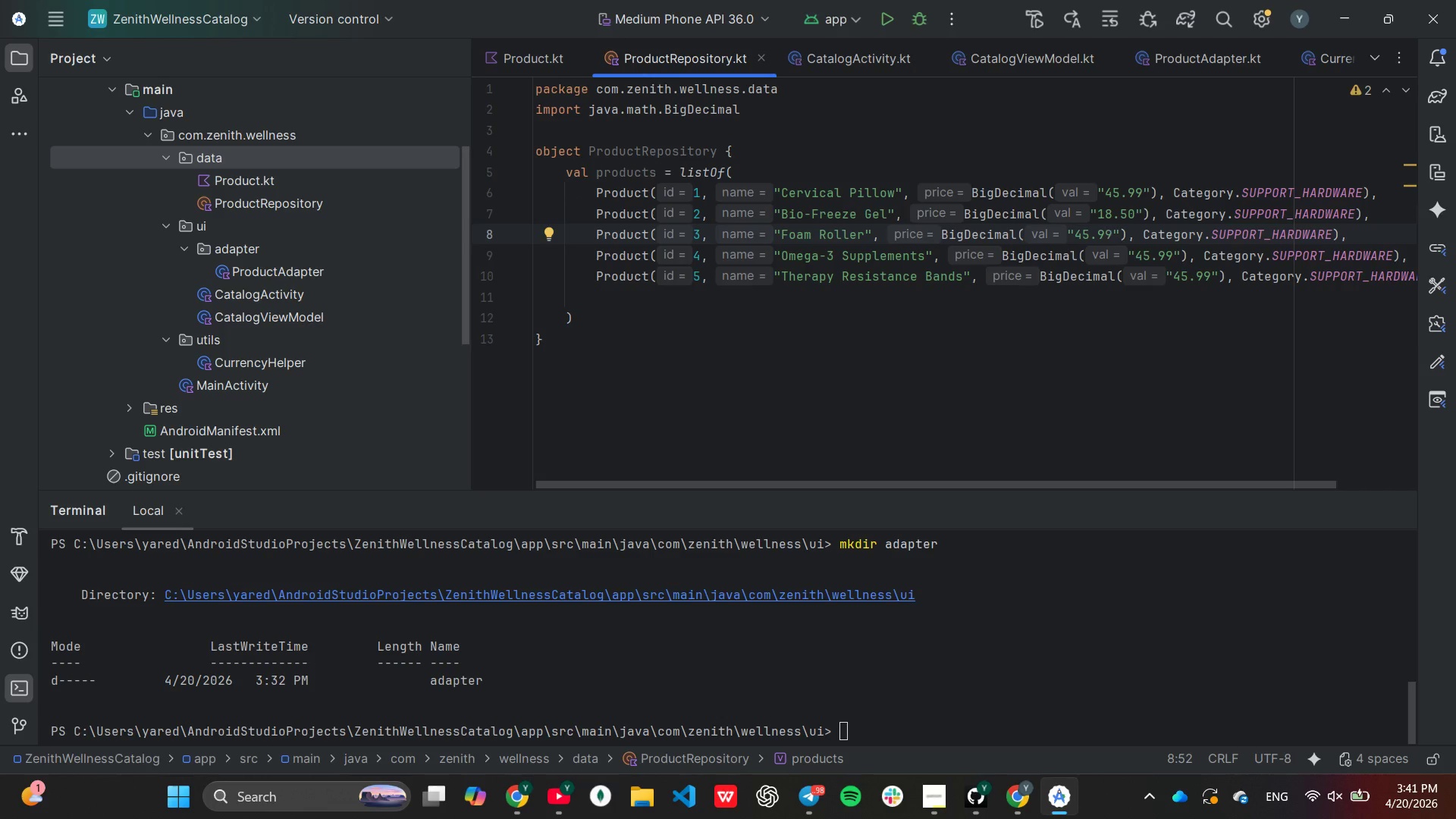 
key(Backspace)
key(Backspace)
key(Backspace)
key(Backspace)
key(Backspace)
type(24.99)
 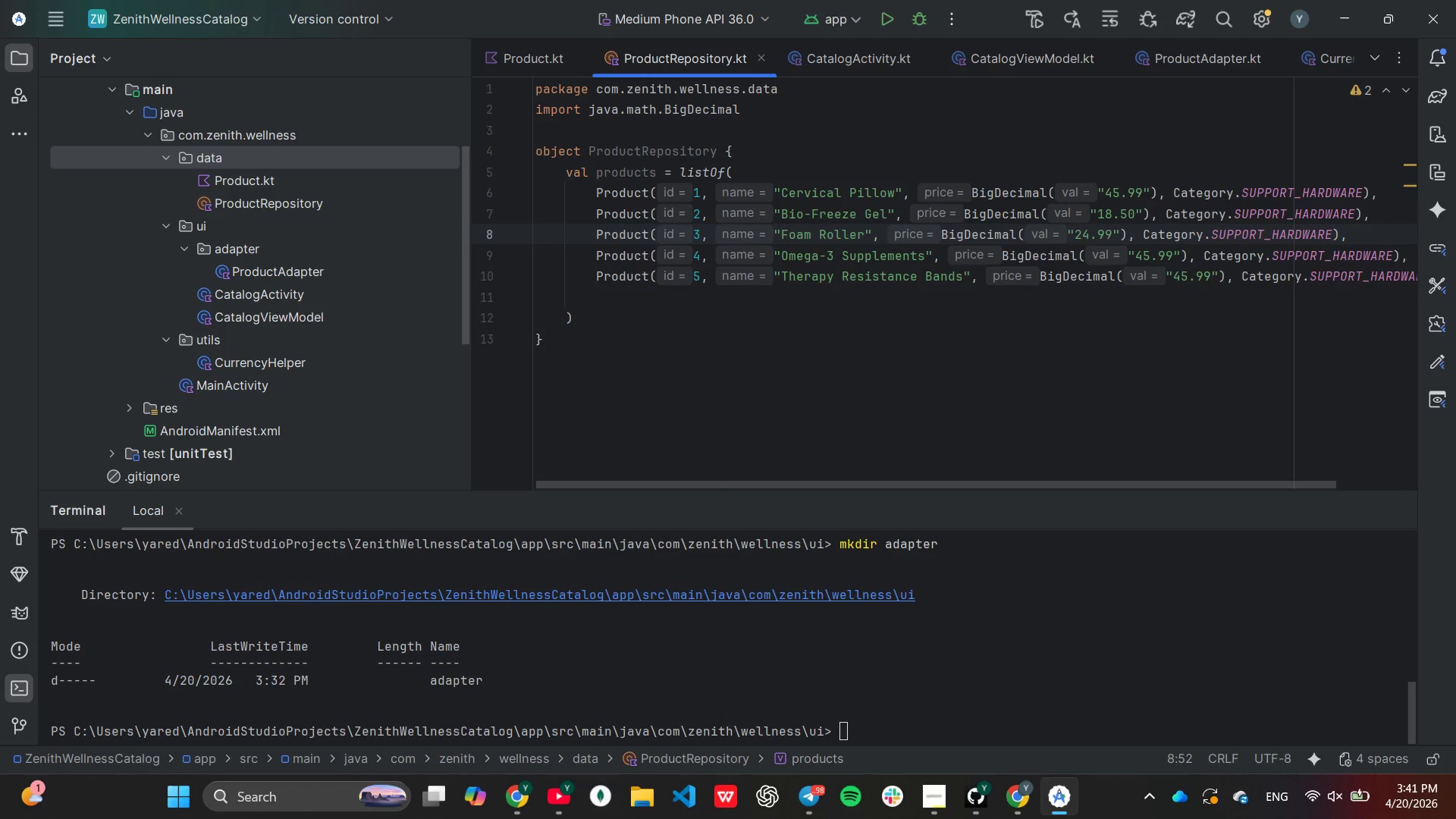 
key(ArrowRight)
 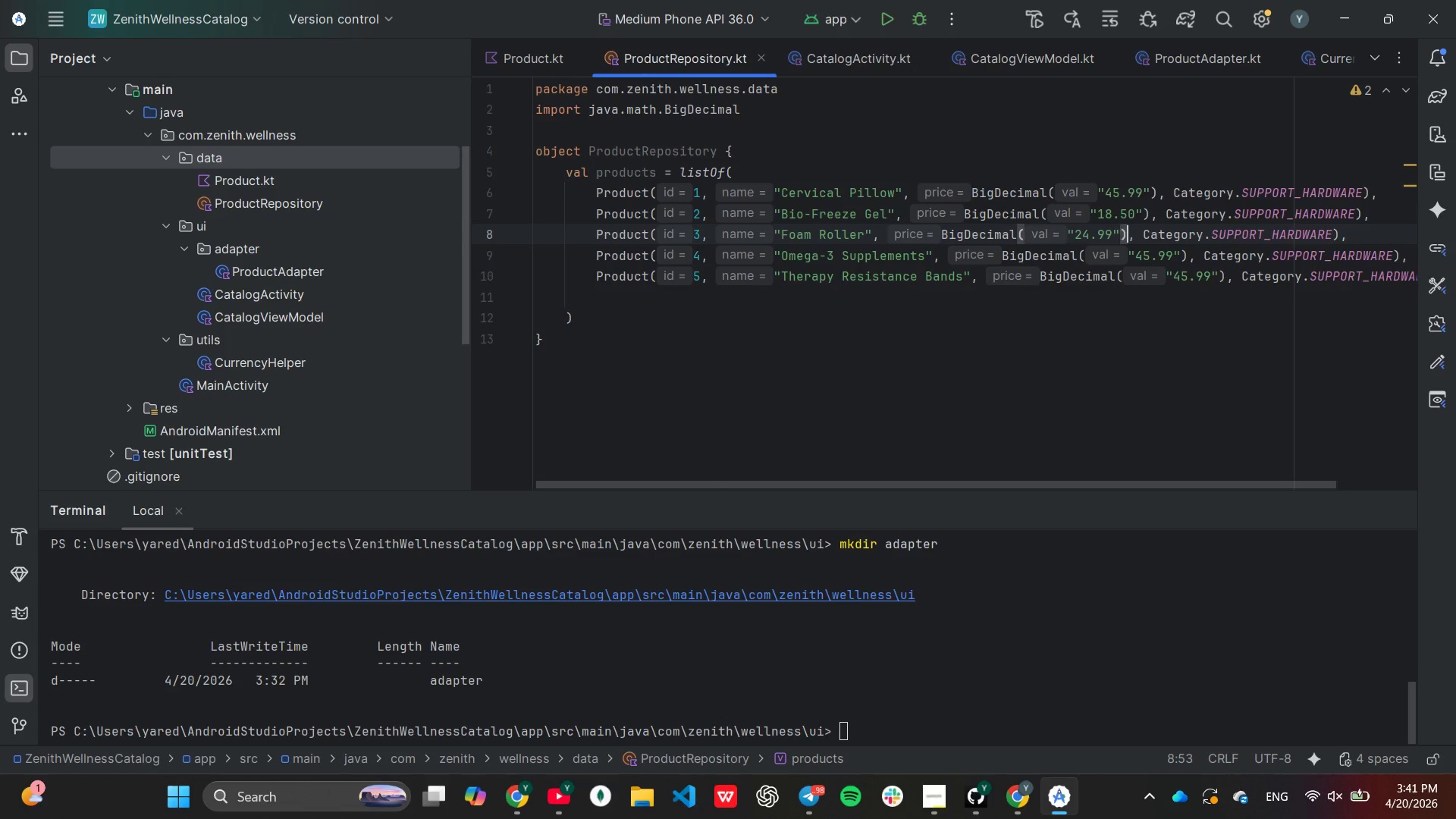 
key(ArrowRight)
 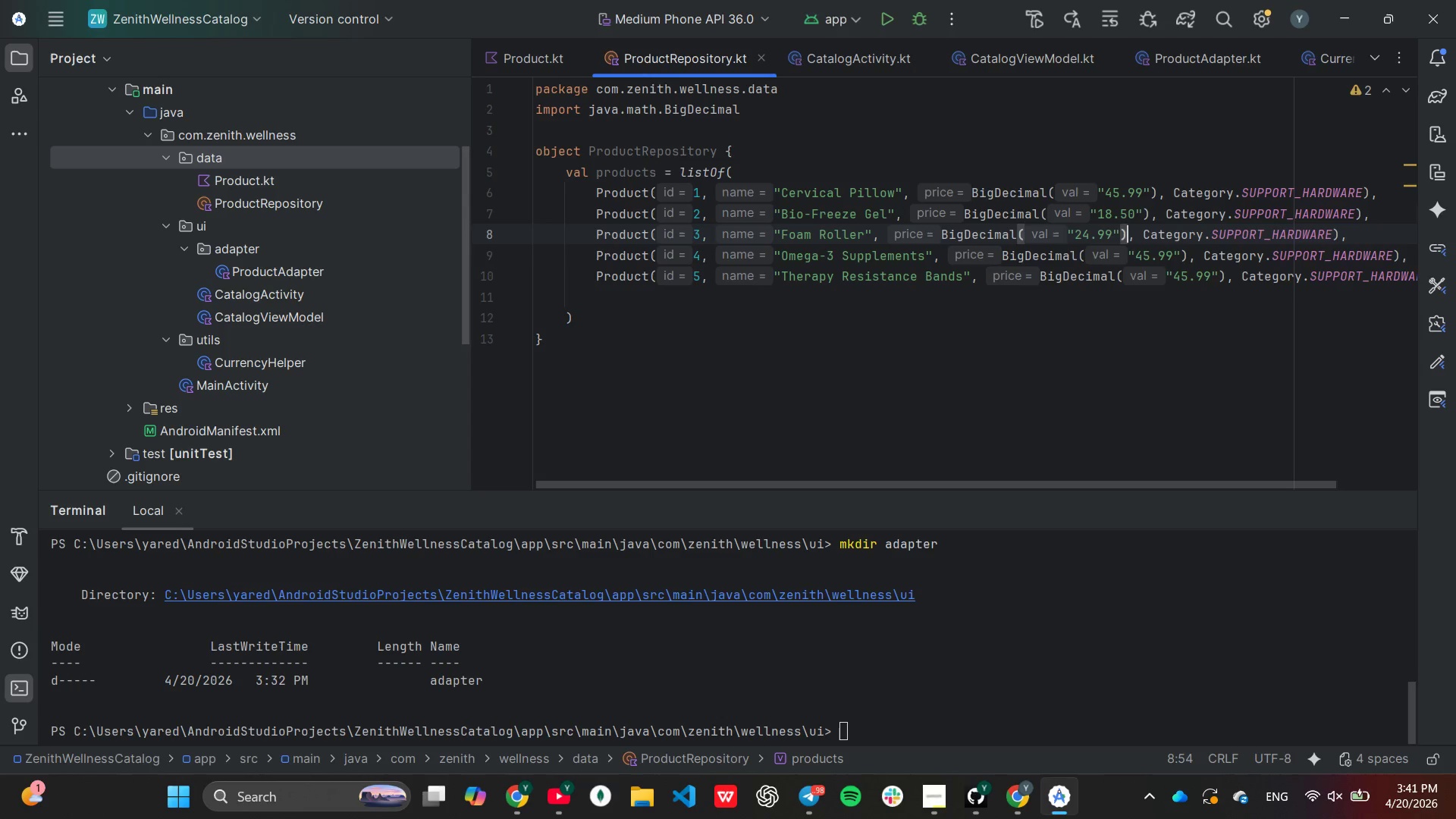 
key(ArrowDown)
 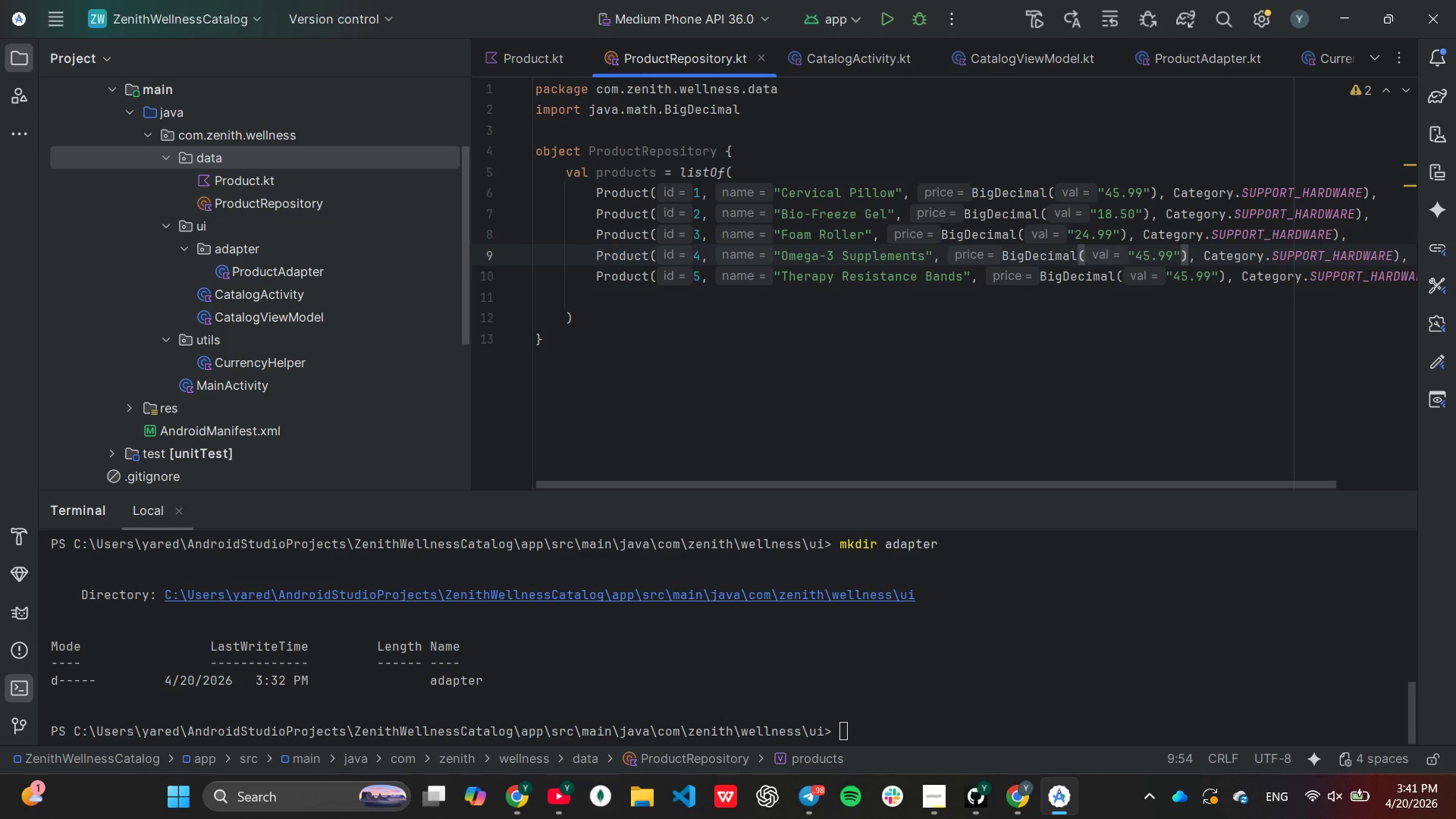 
key(ArrowRight)
 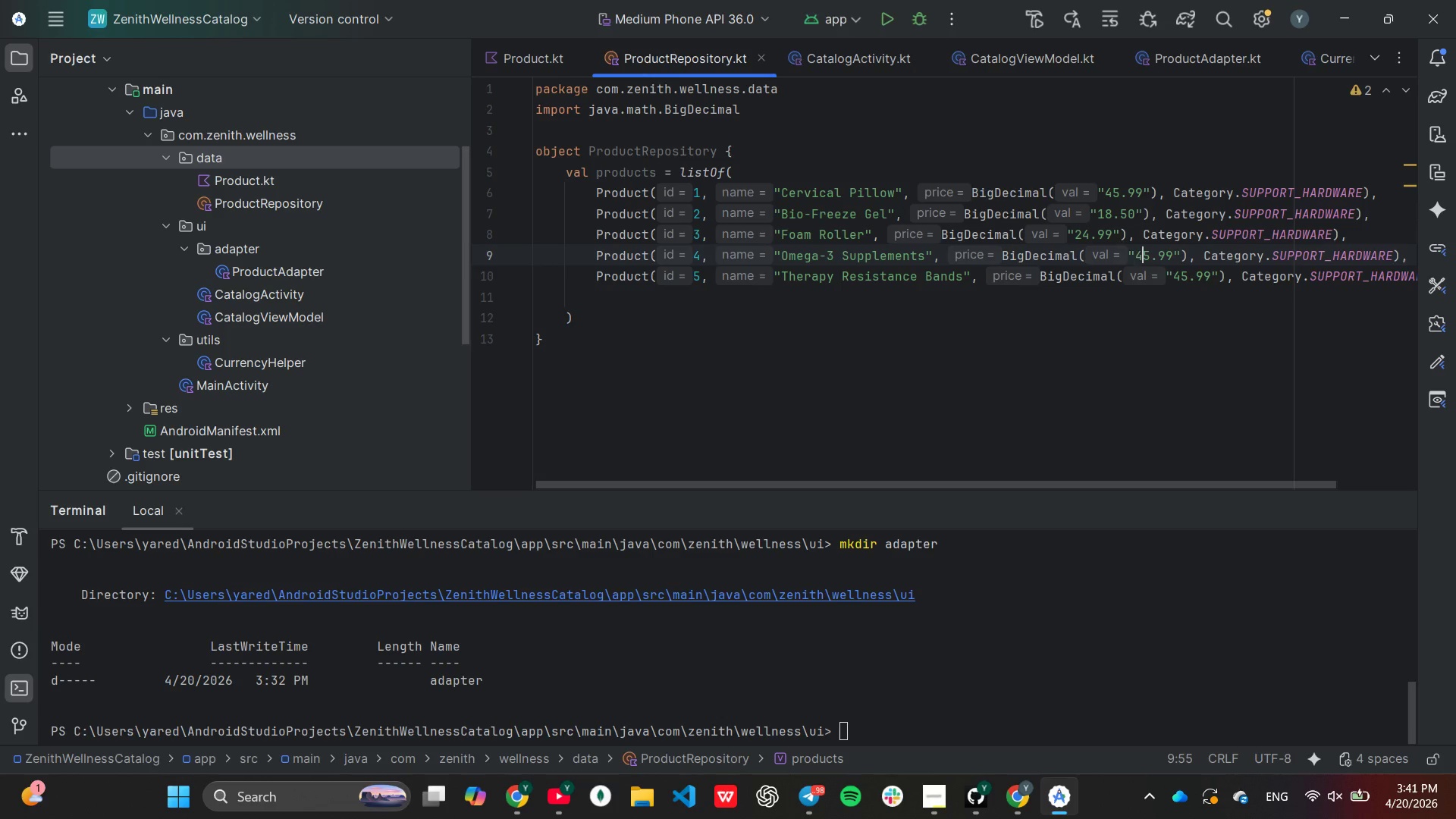 
key(ArrowRight)
 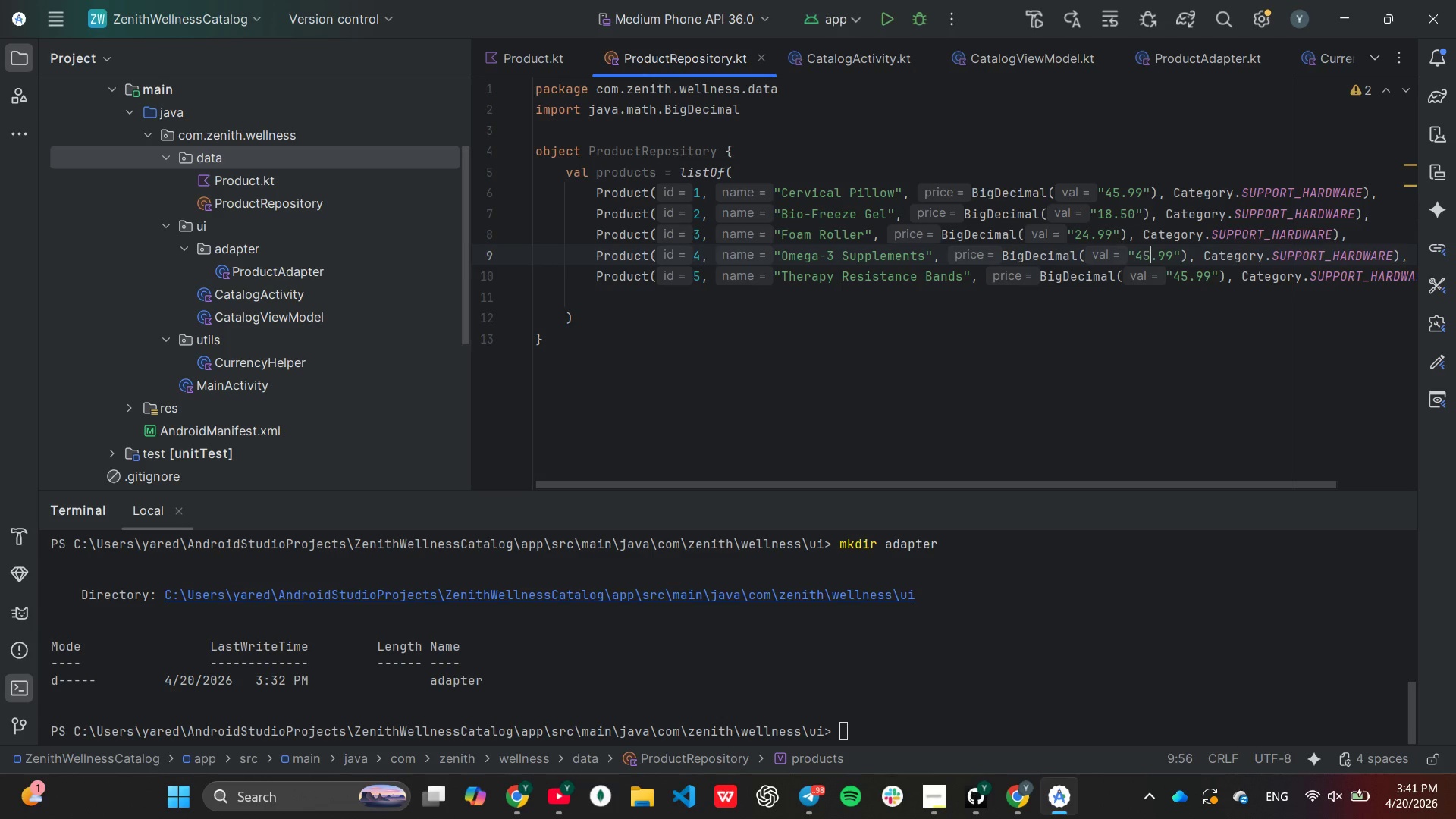 
key(ArrowRight)
 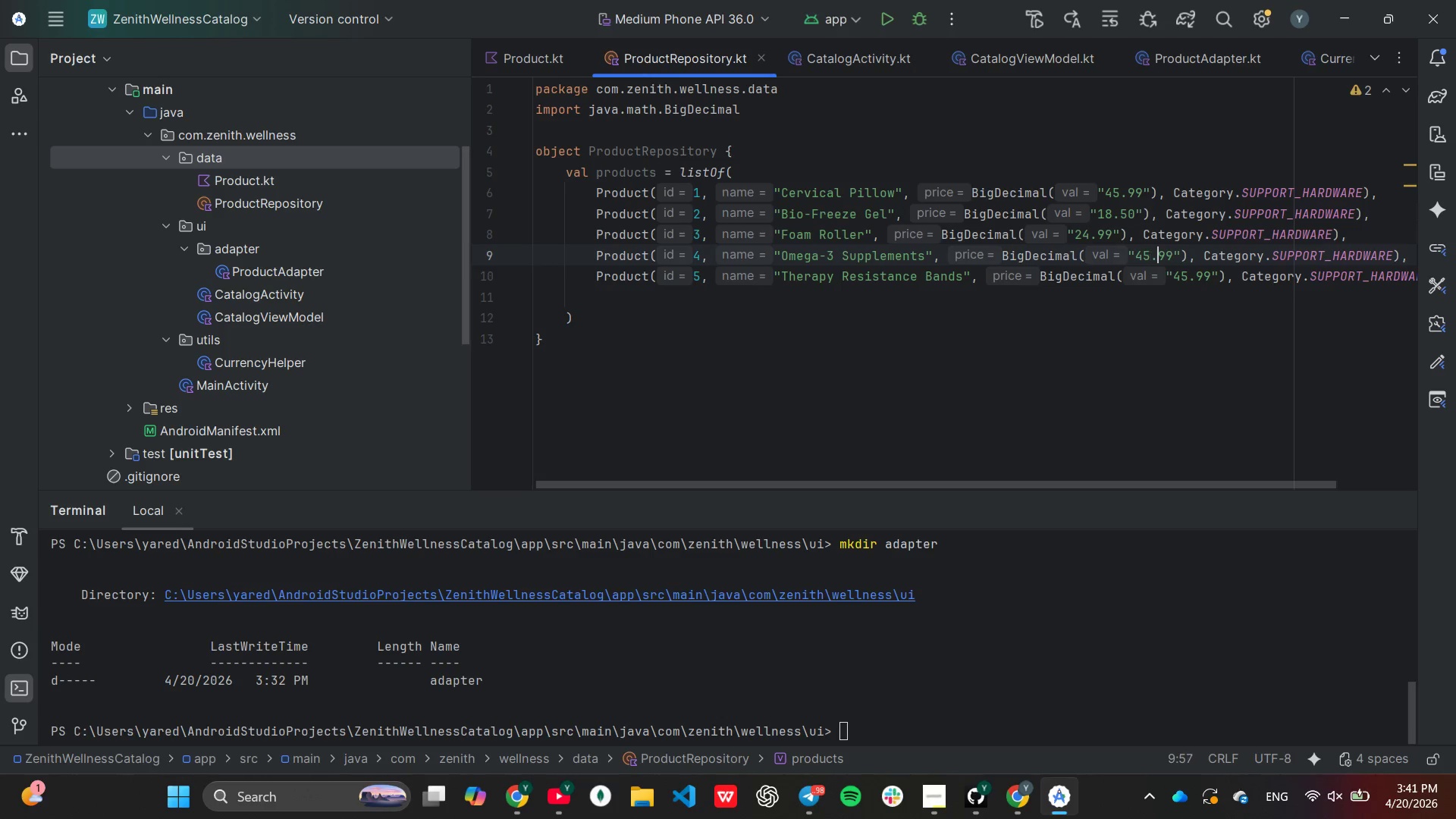 
key(ArrowRight)
 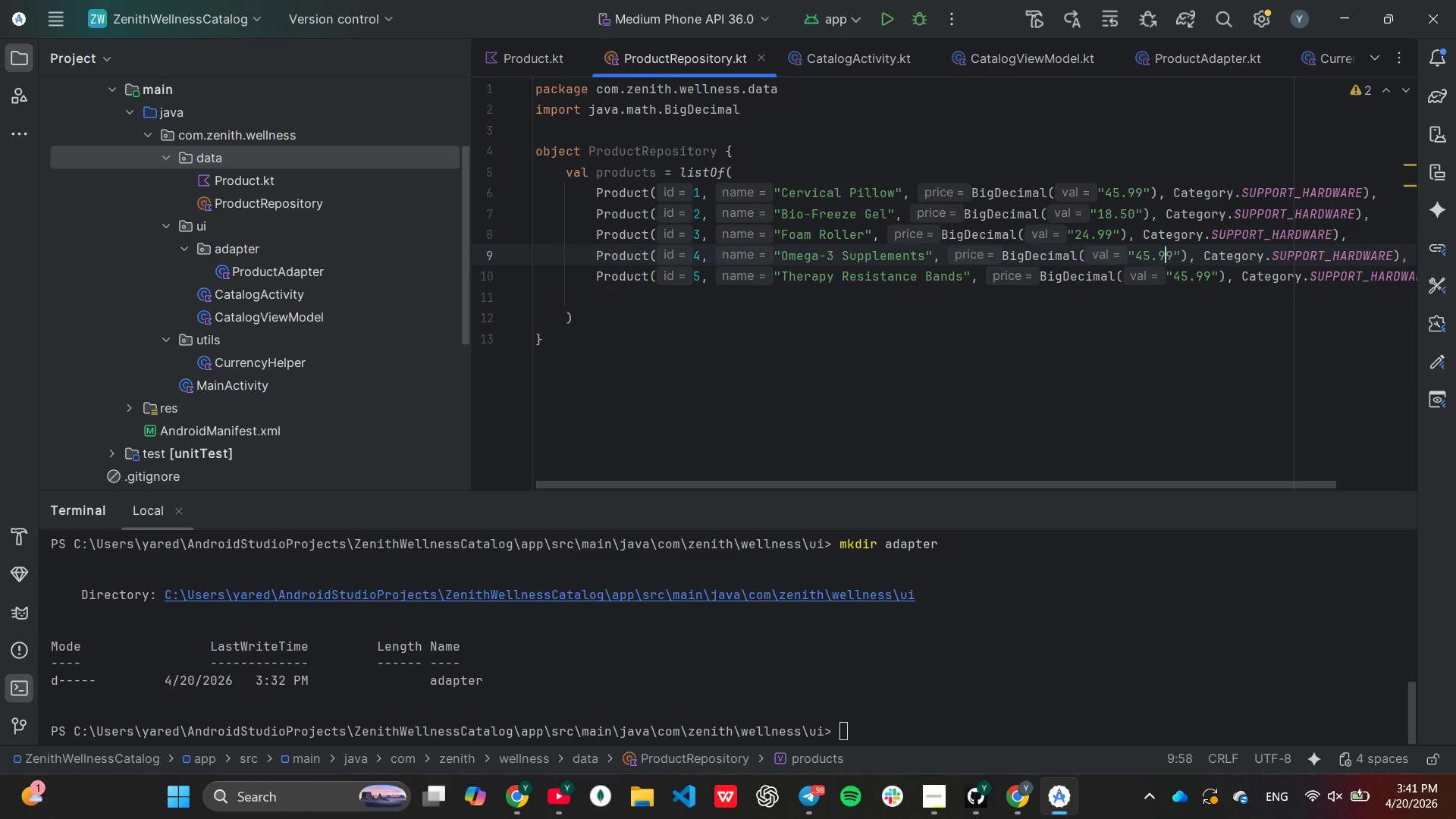 
key(ArrowRight)
 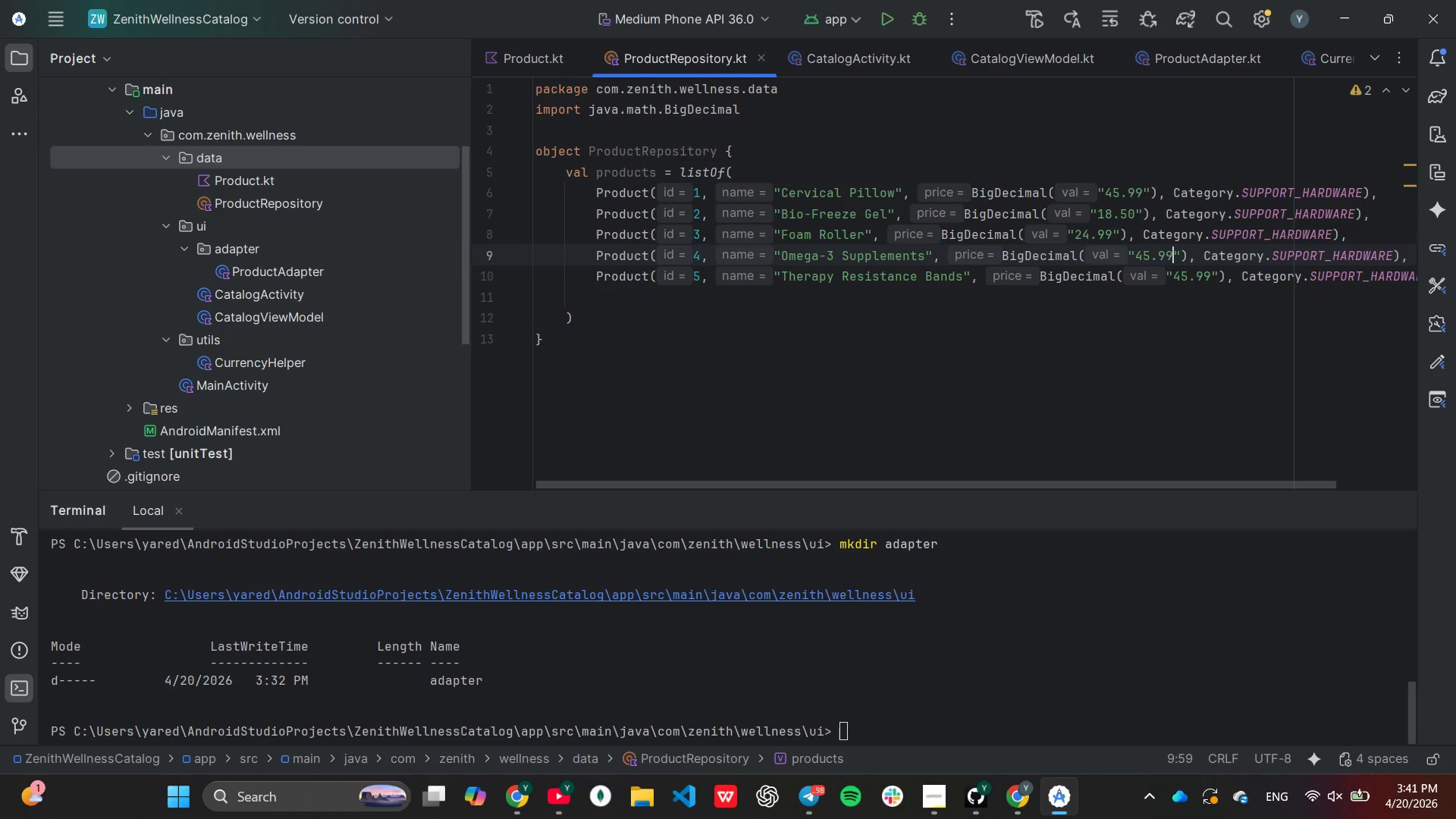 
key(ArrowRight)
 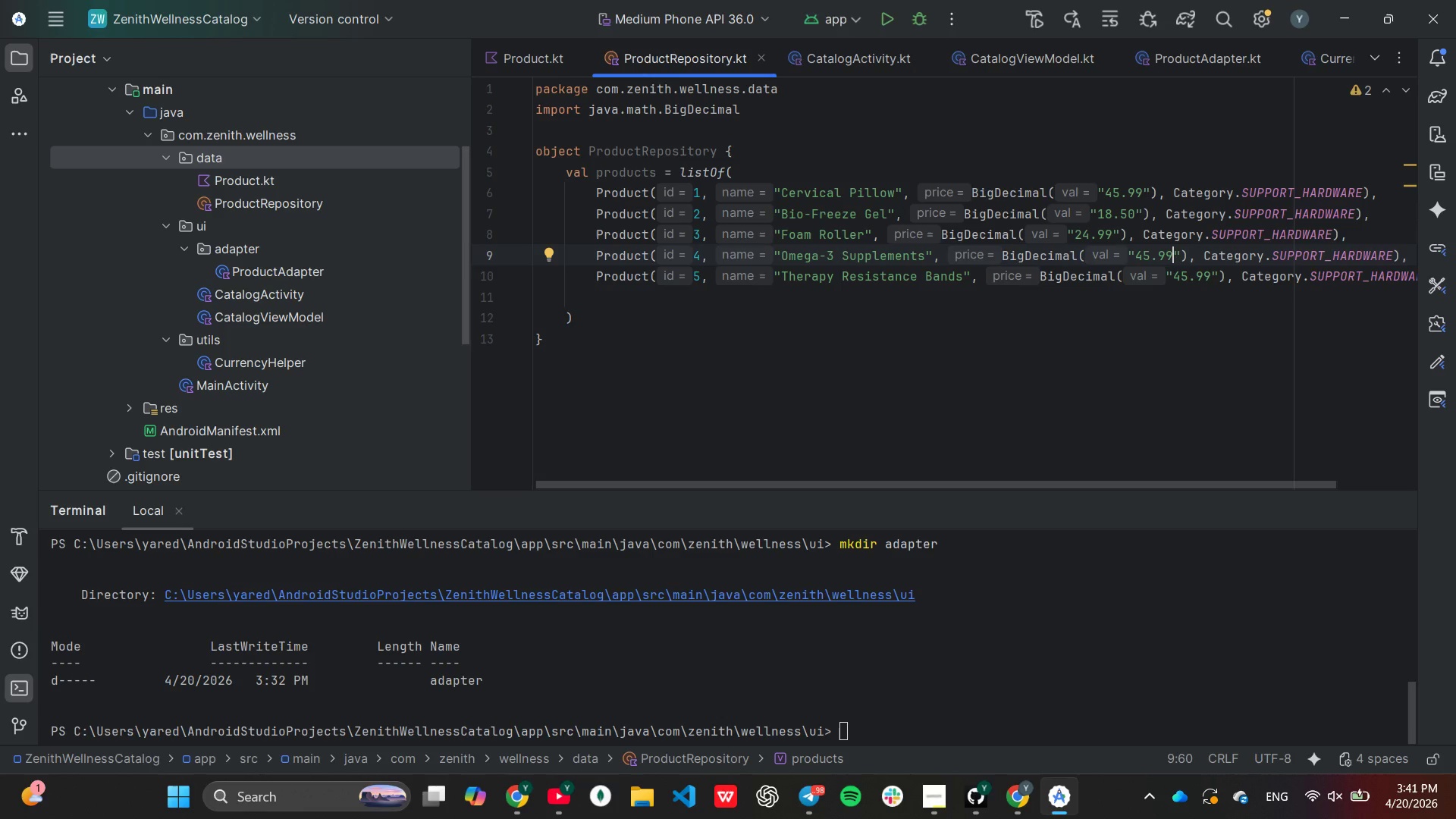 
key(Backspace)
key(Backspace)
key(Backspace)
key(Backspace)
key(Backspace)
type(32.00)
 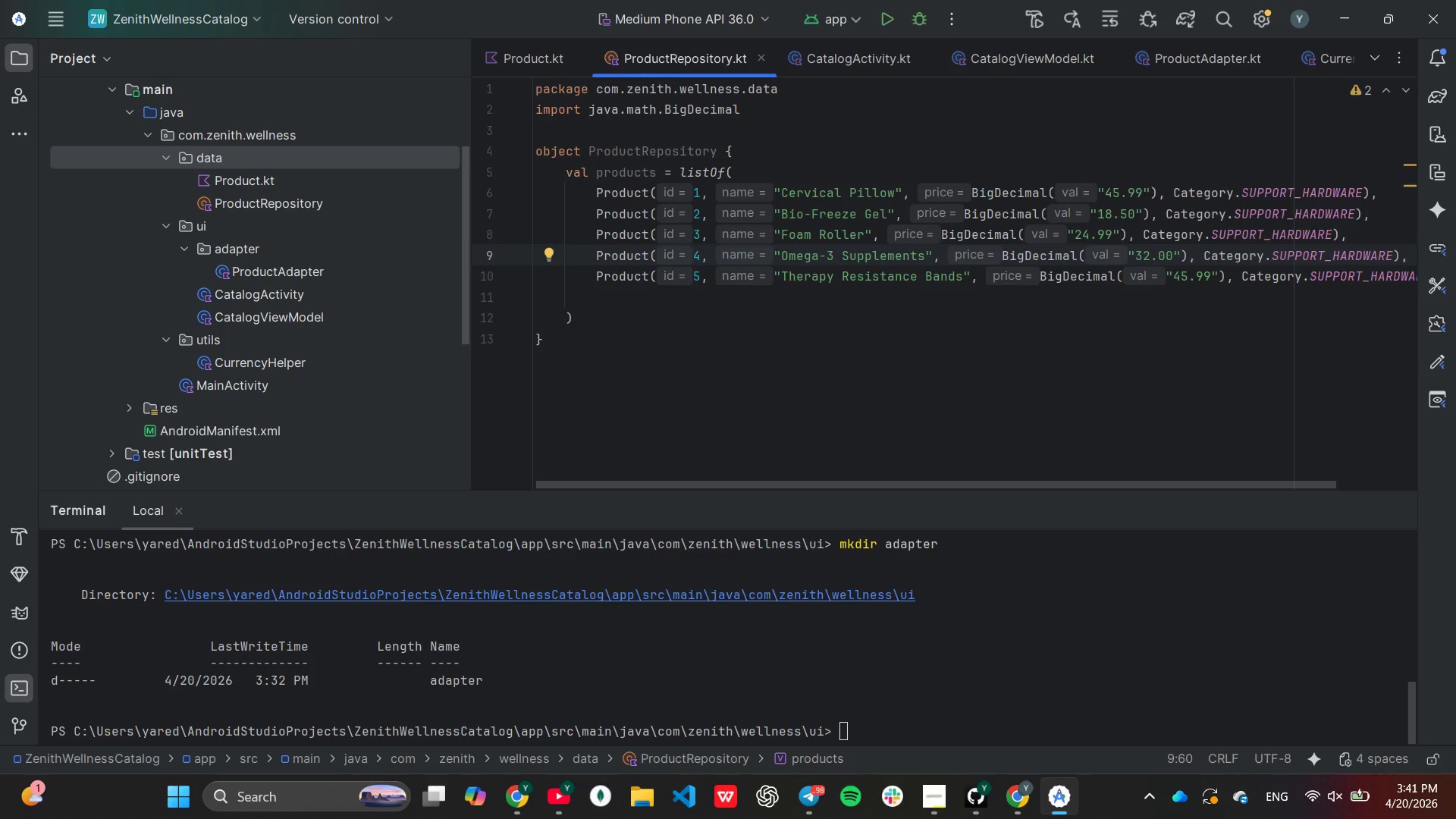 
key(ArrowDown)
 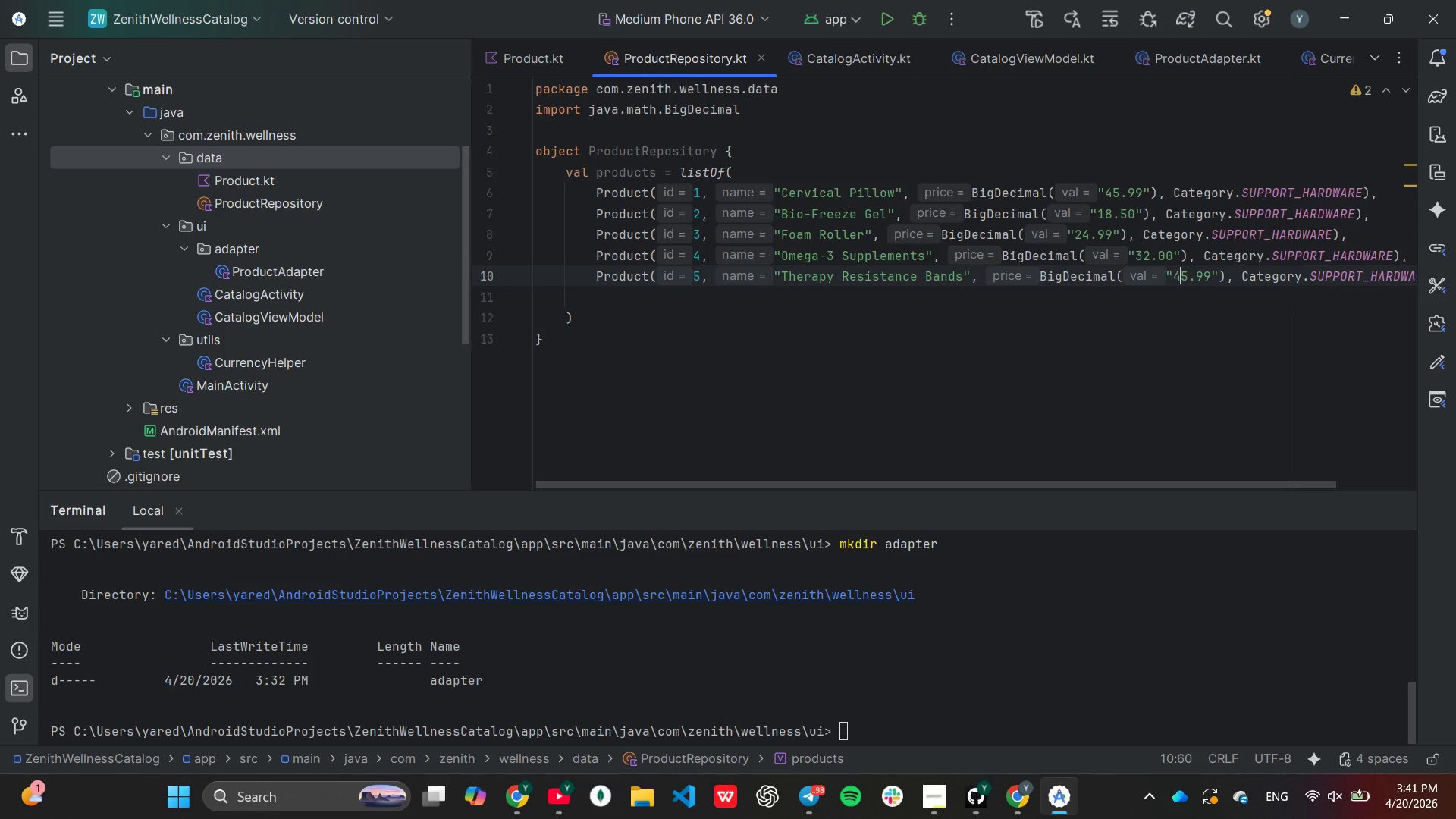 
key(ArrowRight)
 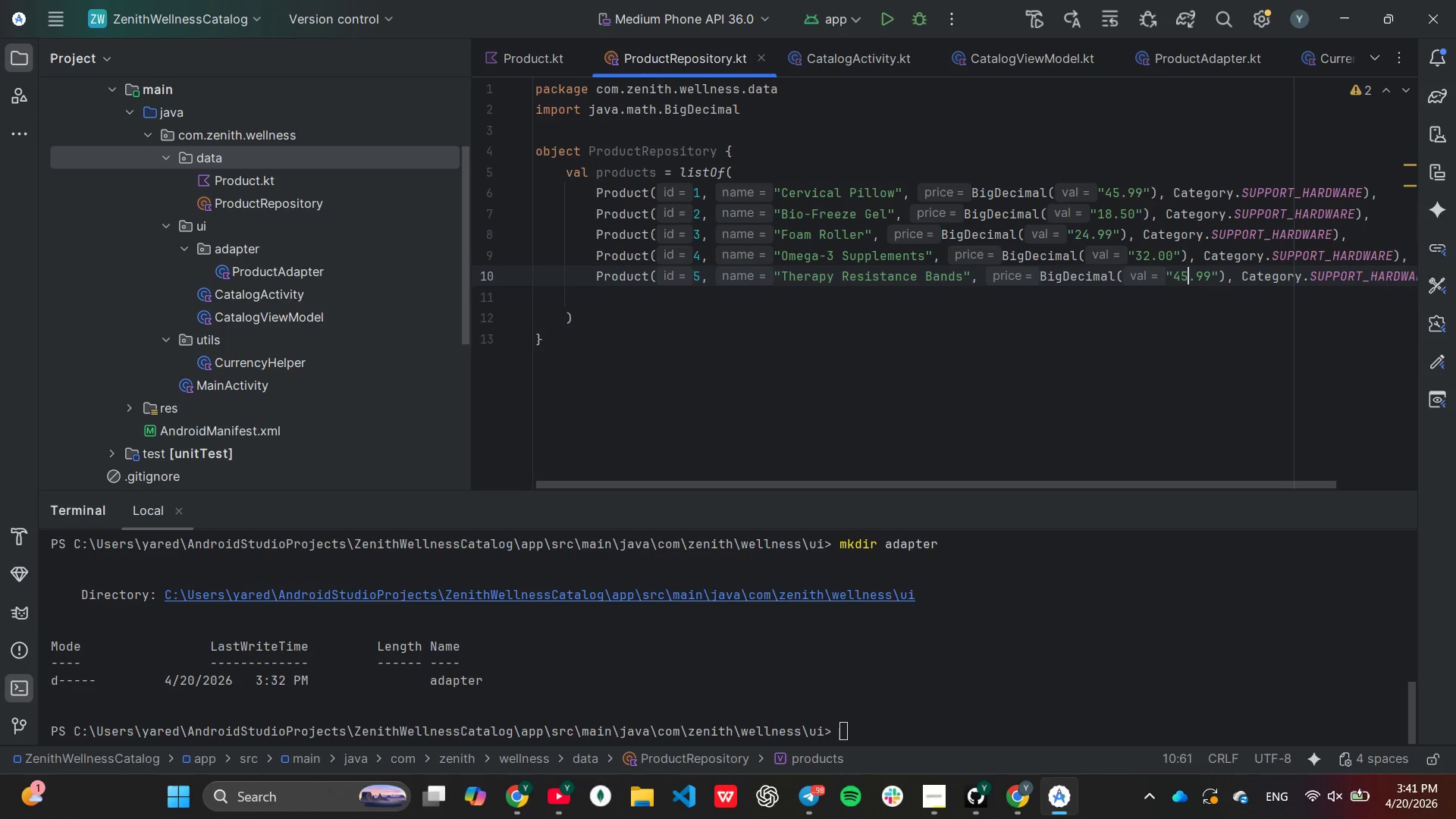 
key(ArrowRight)
 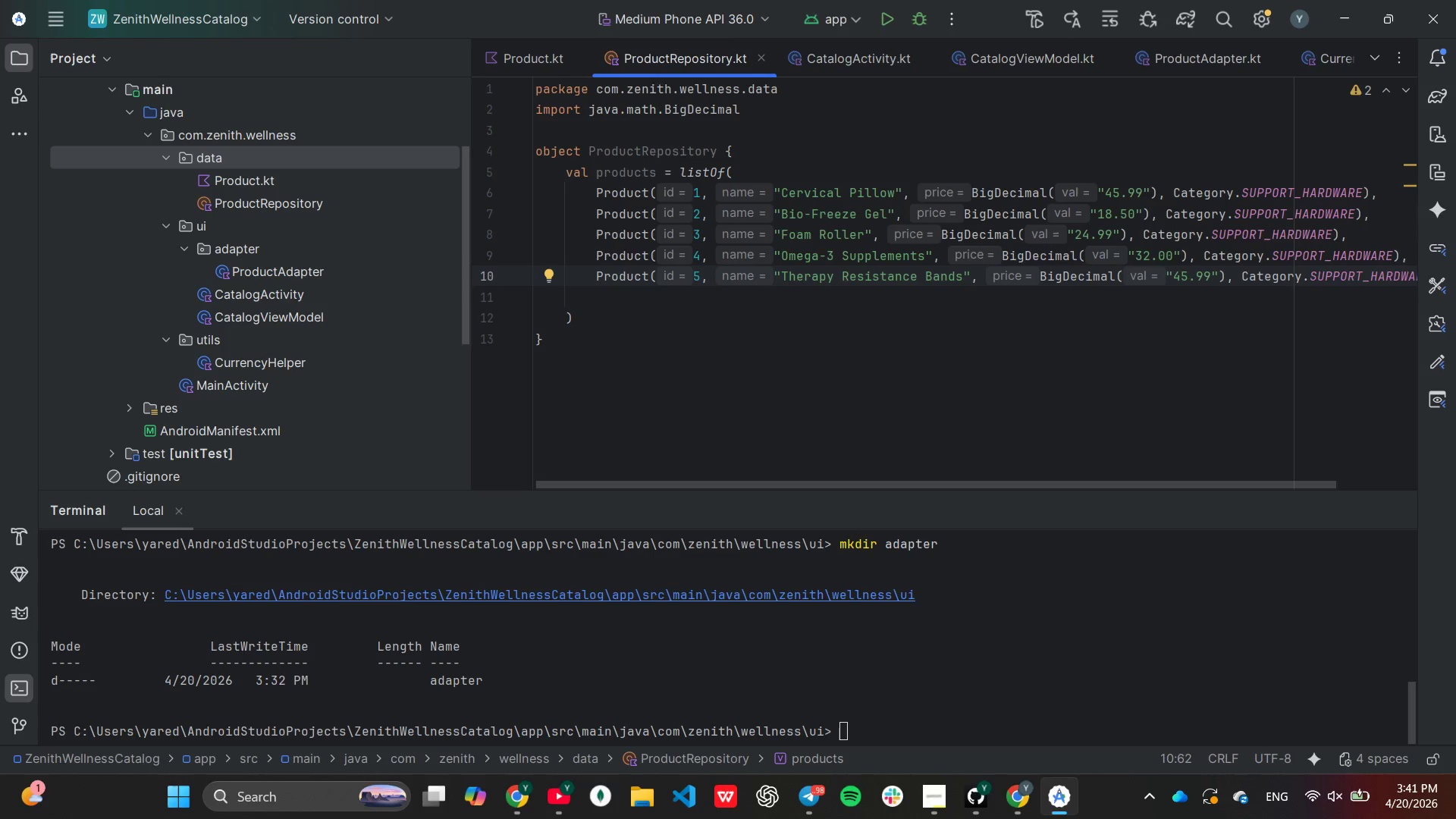 
key(Backspace)
key(Backspace)
type(12)
 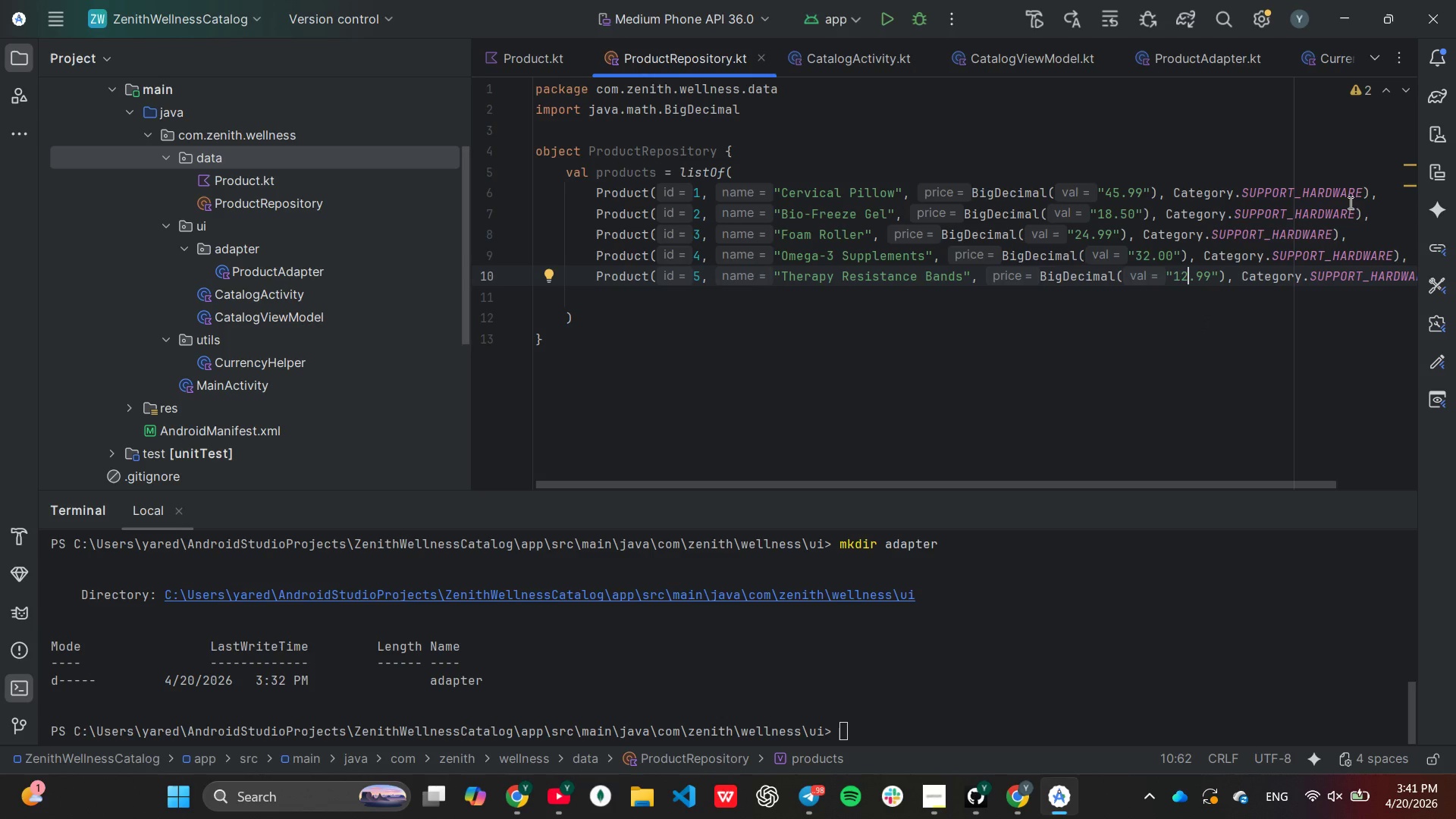 
wait(7.36)
 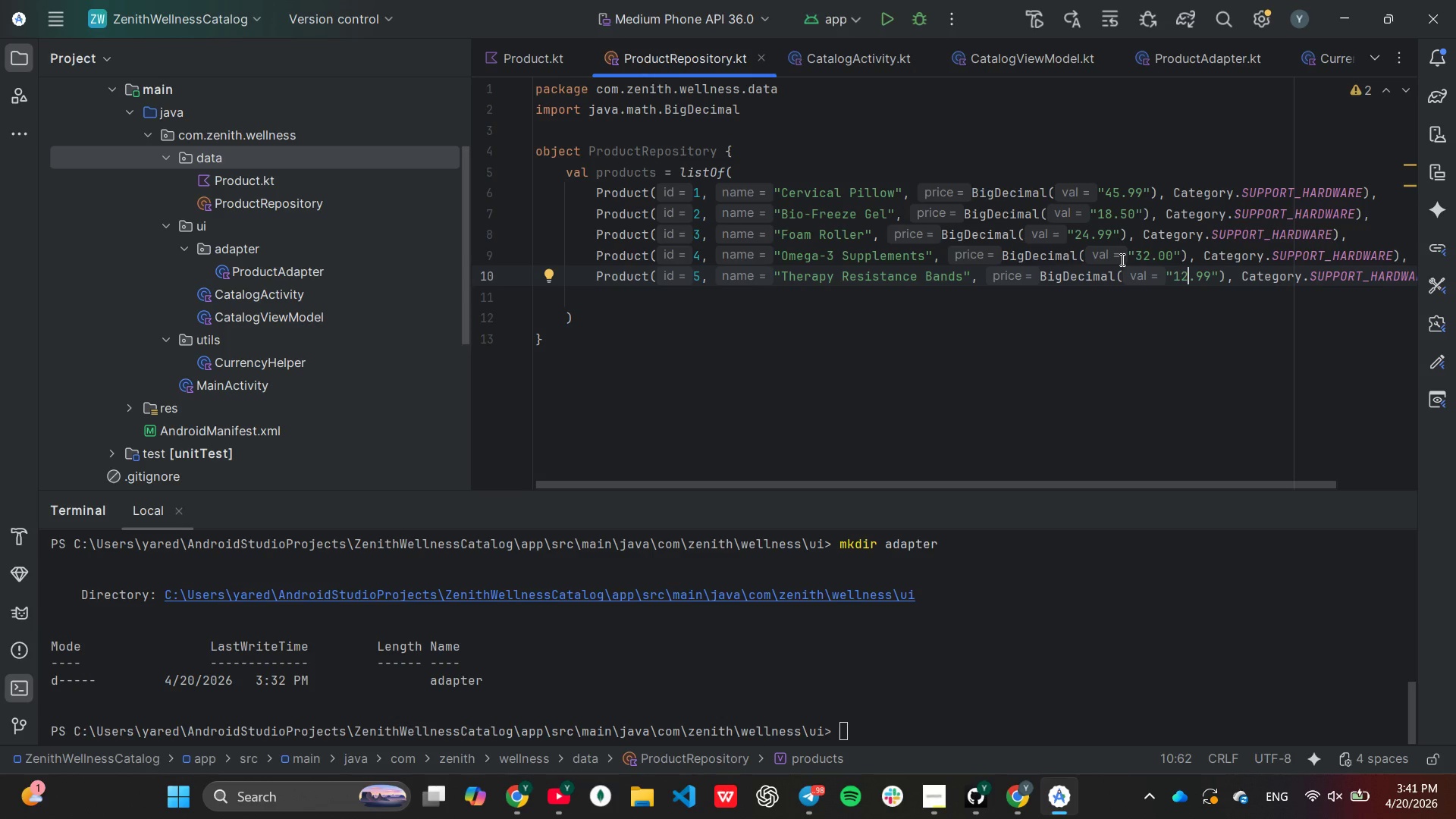 
hold_key(key=Backspace, duration=0.86)
 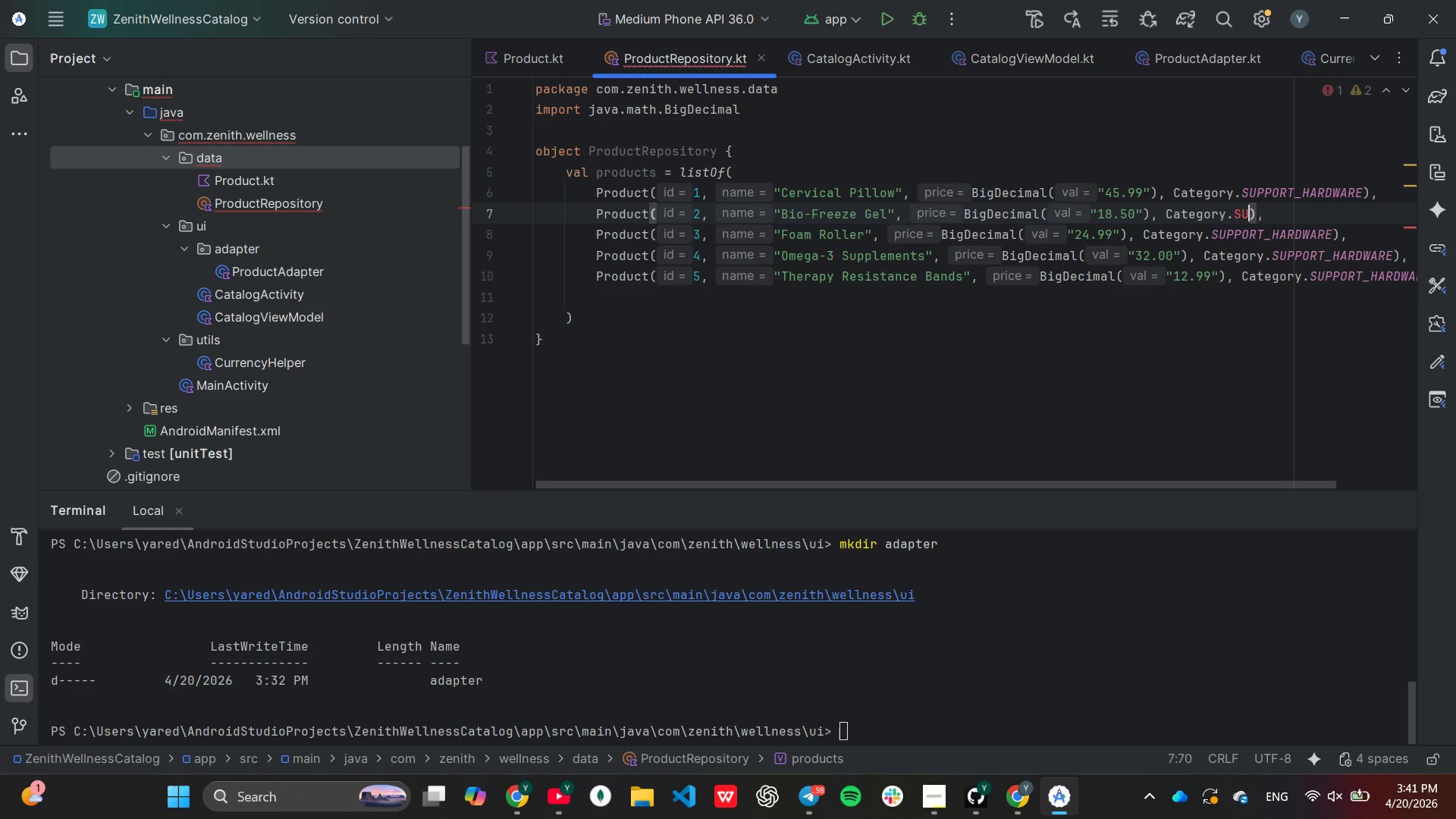 
hold_key(key=Backspace, duration=0.33)
 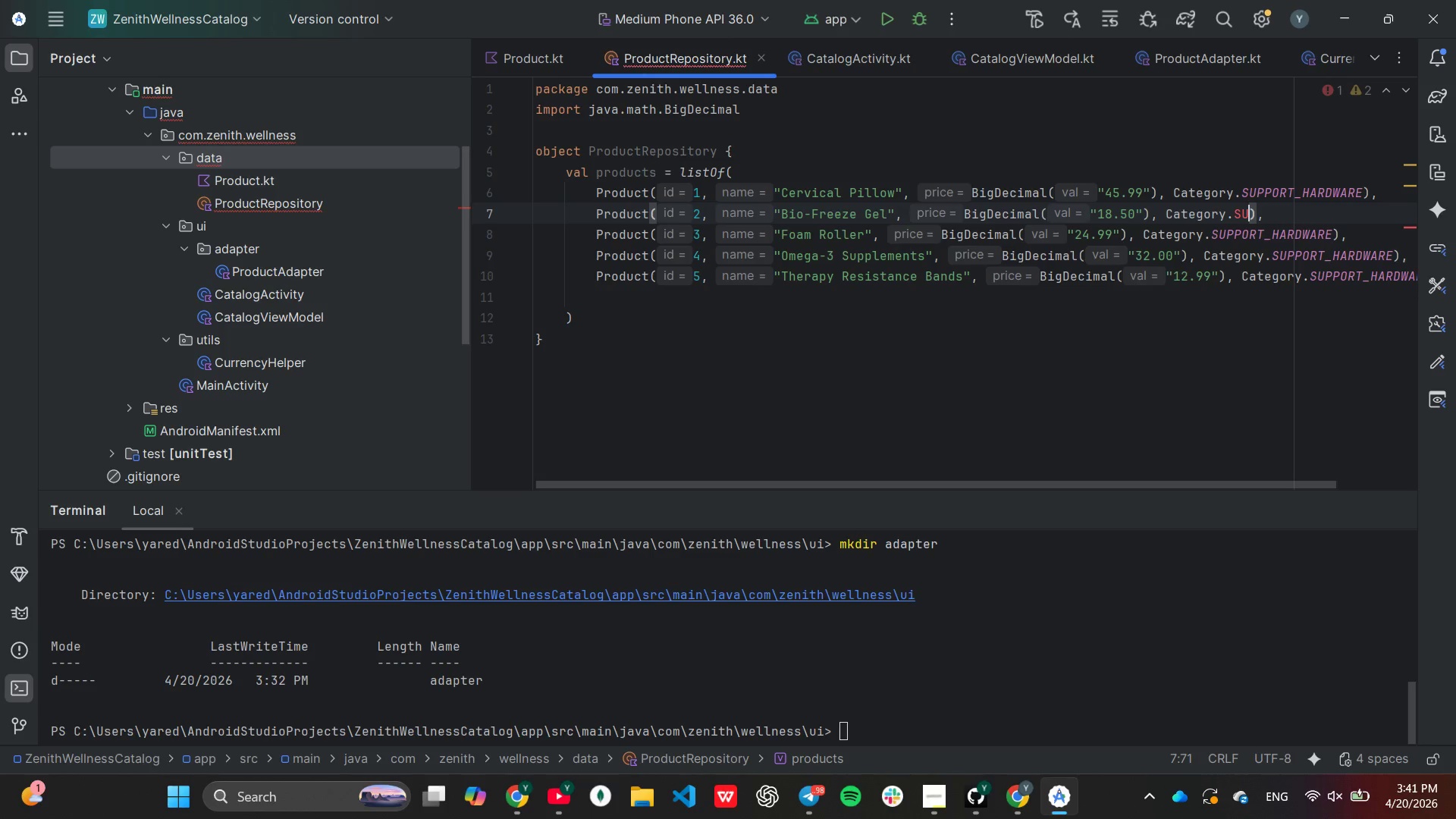 
key(Backspace)
 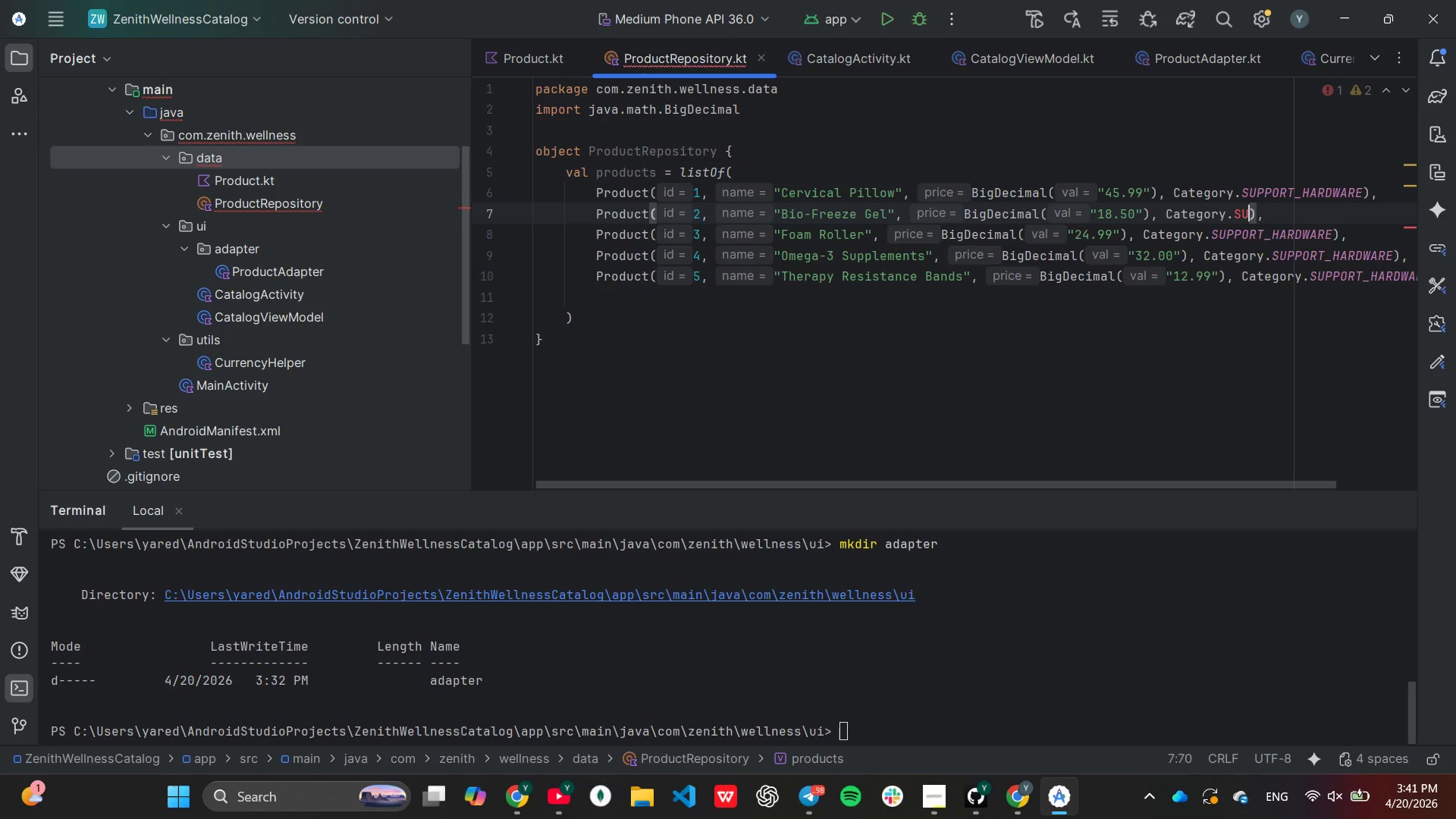 
key(Backspace)
 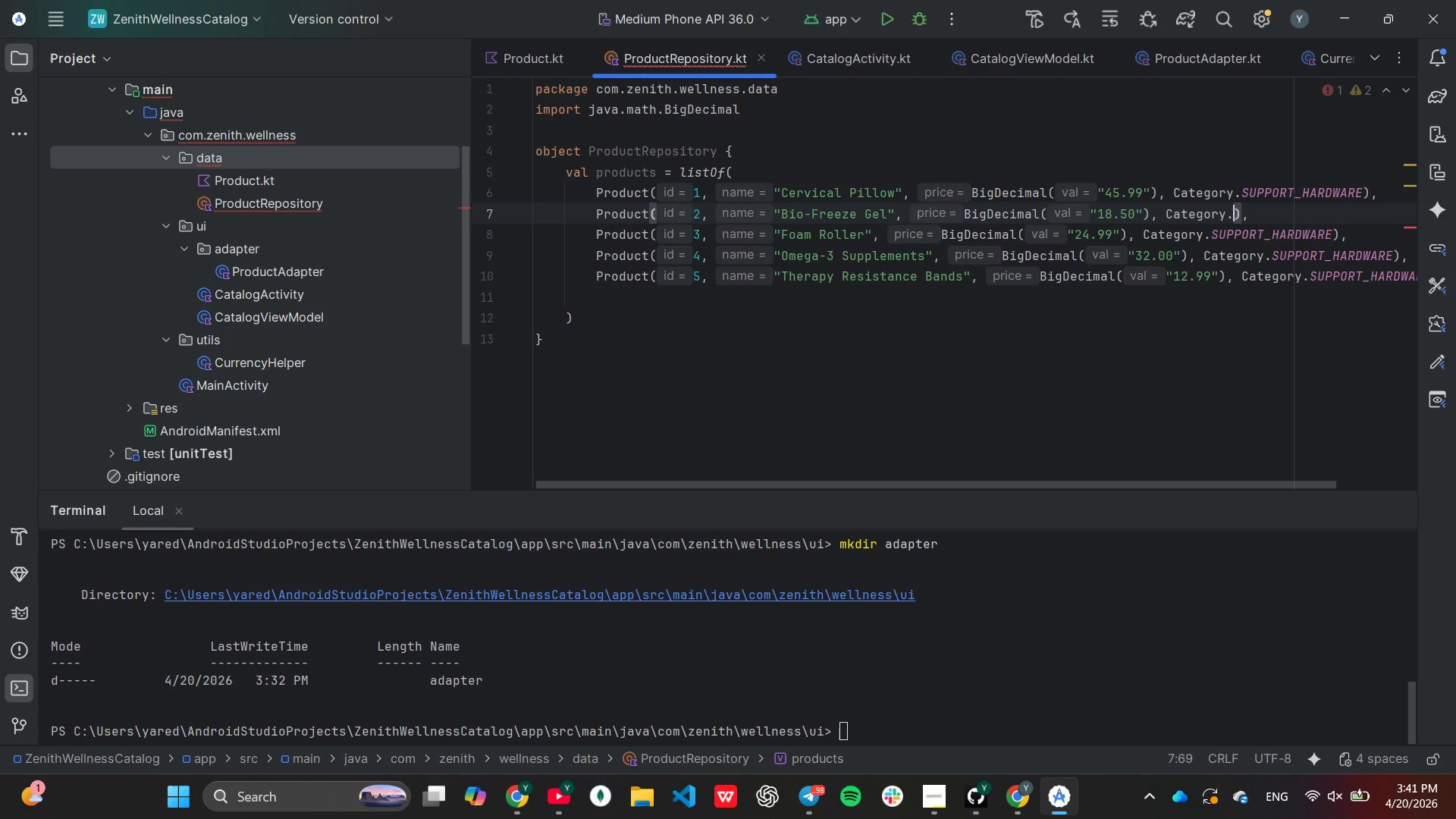 
key(Backspace)
 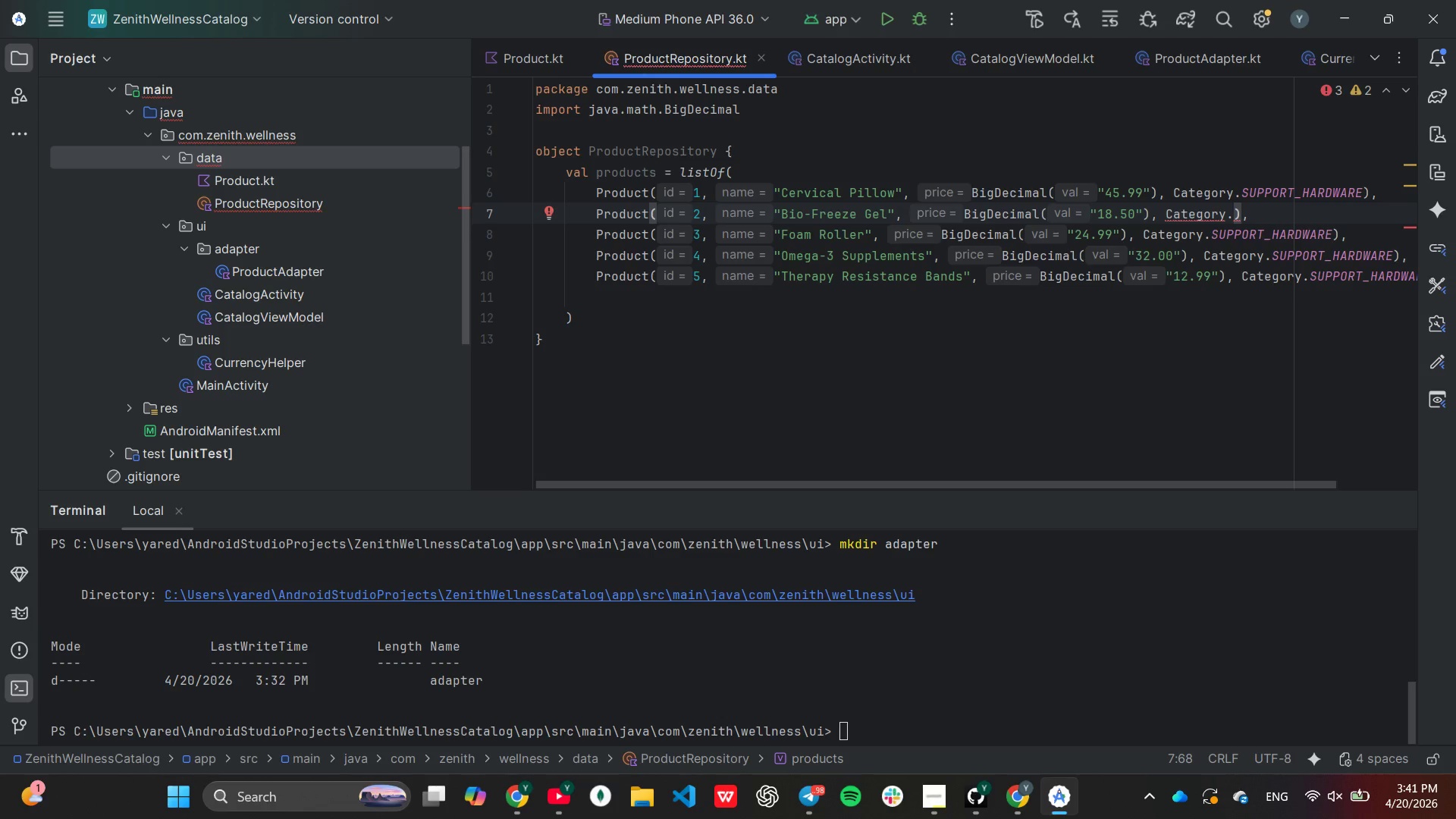 
key(Backspace)
 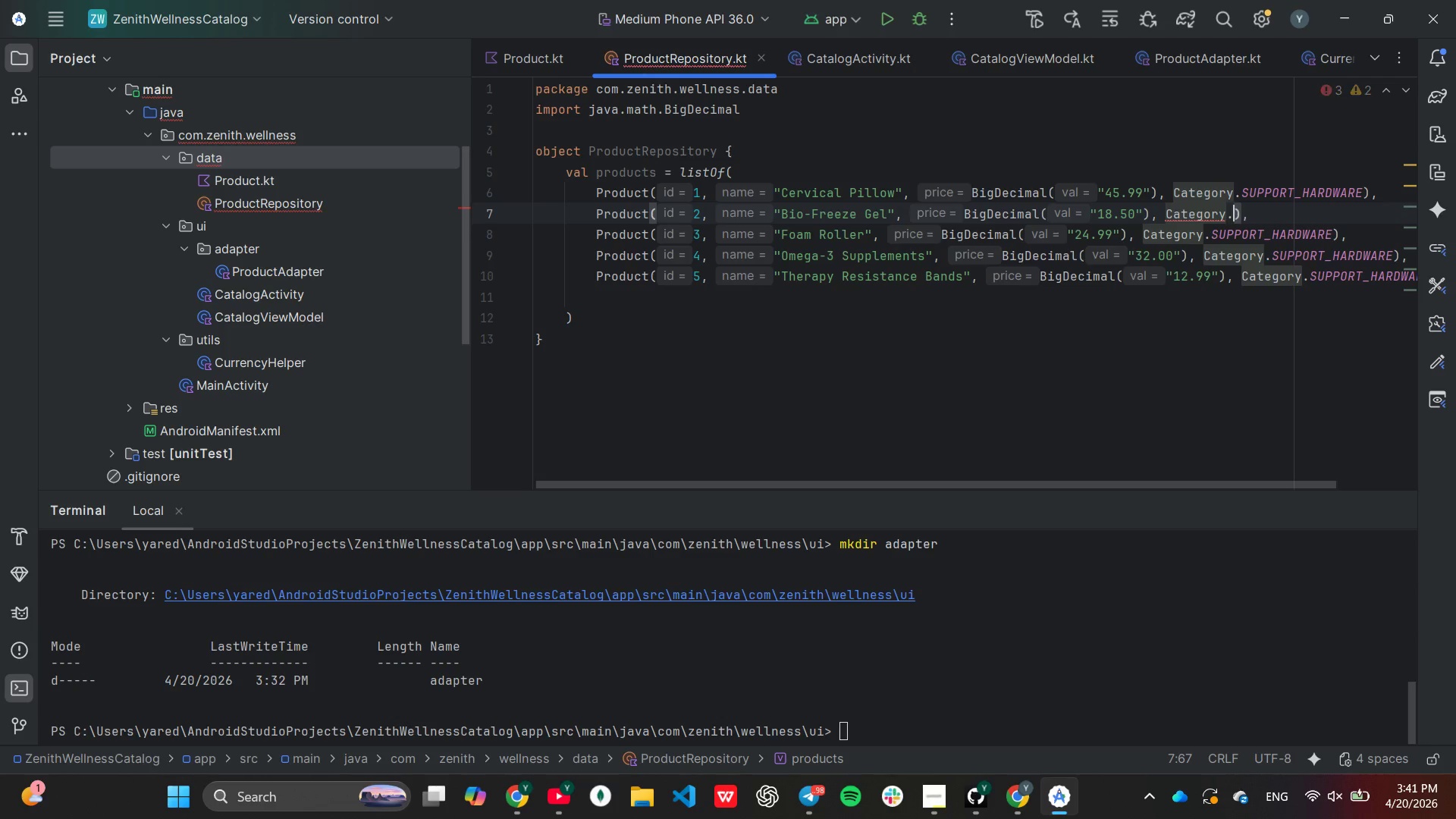 
key(Period)
 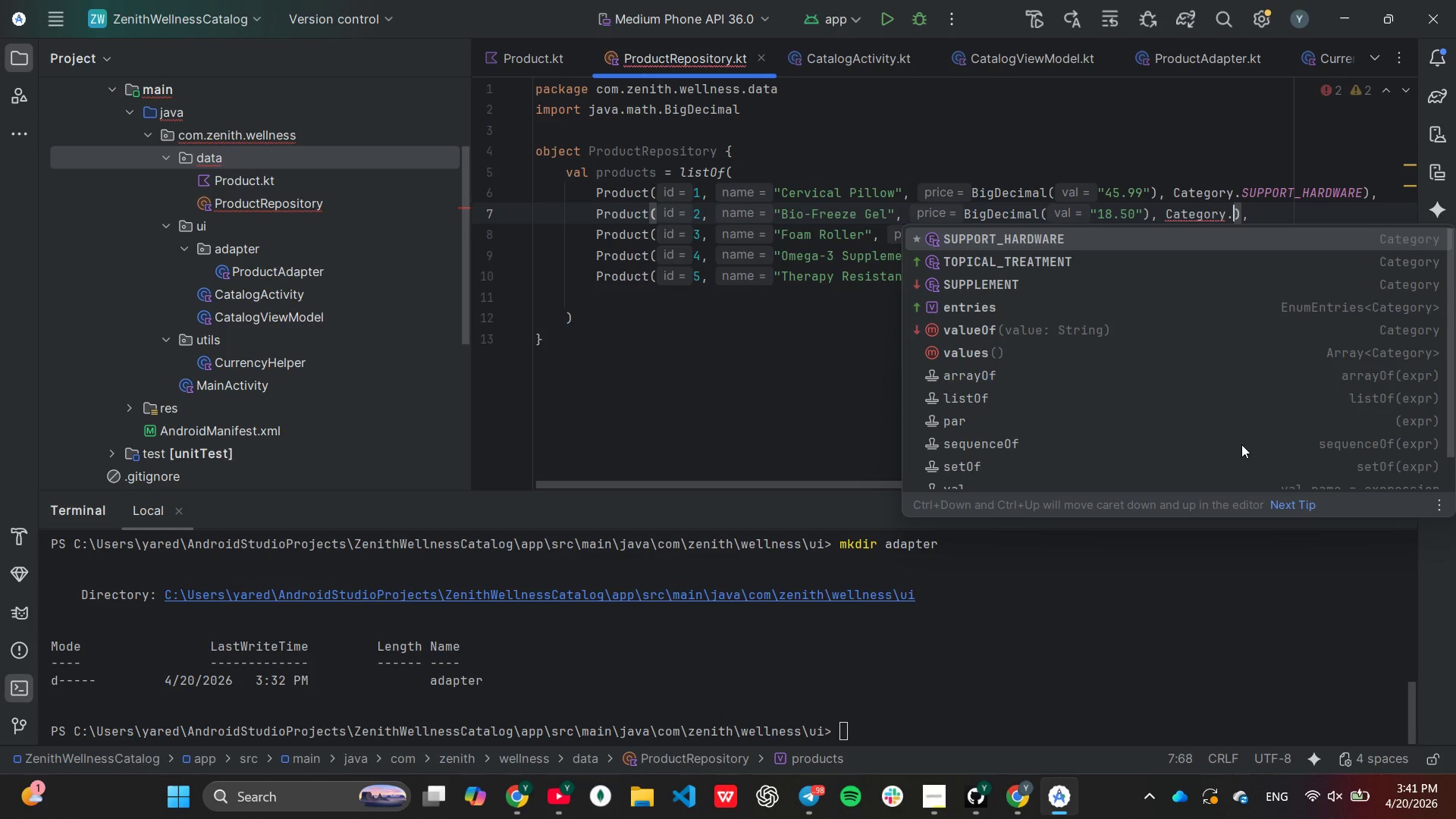 
key(ArrowDown)
 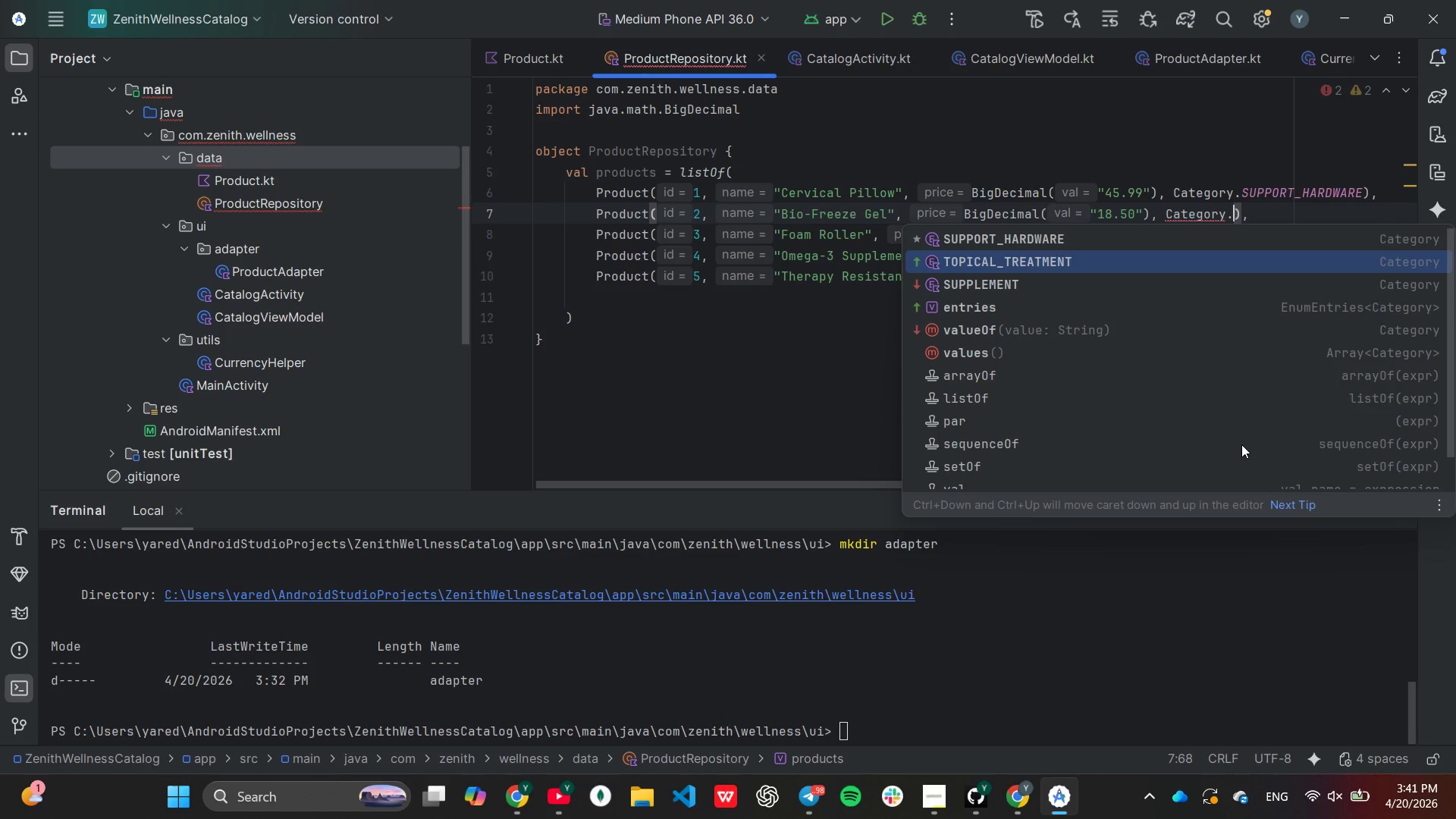 
key(Enter)
 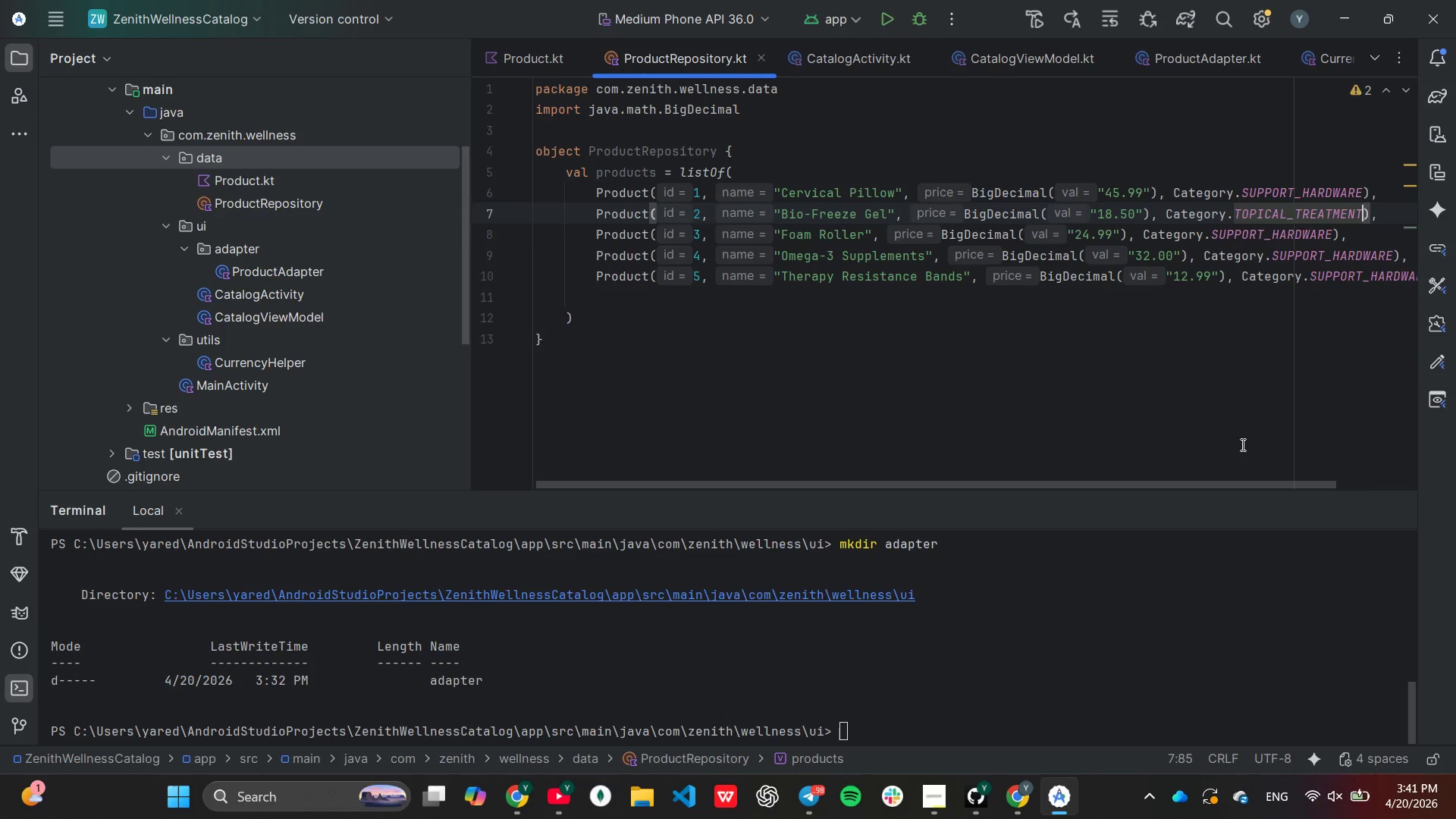 
key(ArrowDown)
 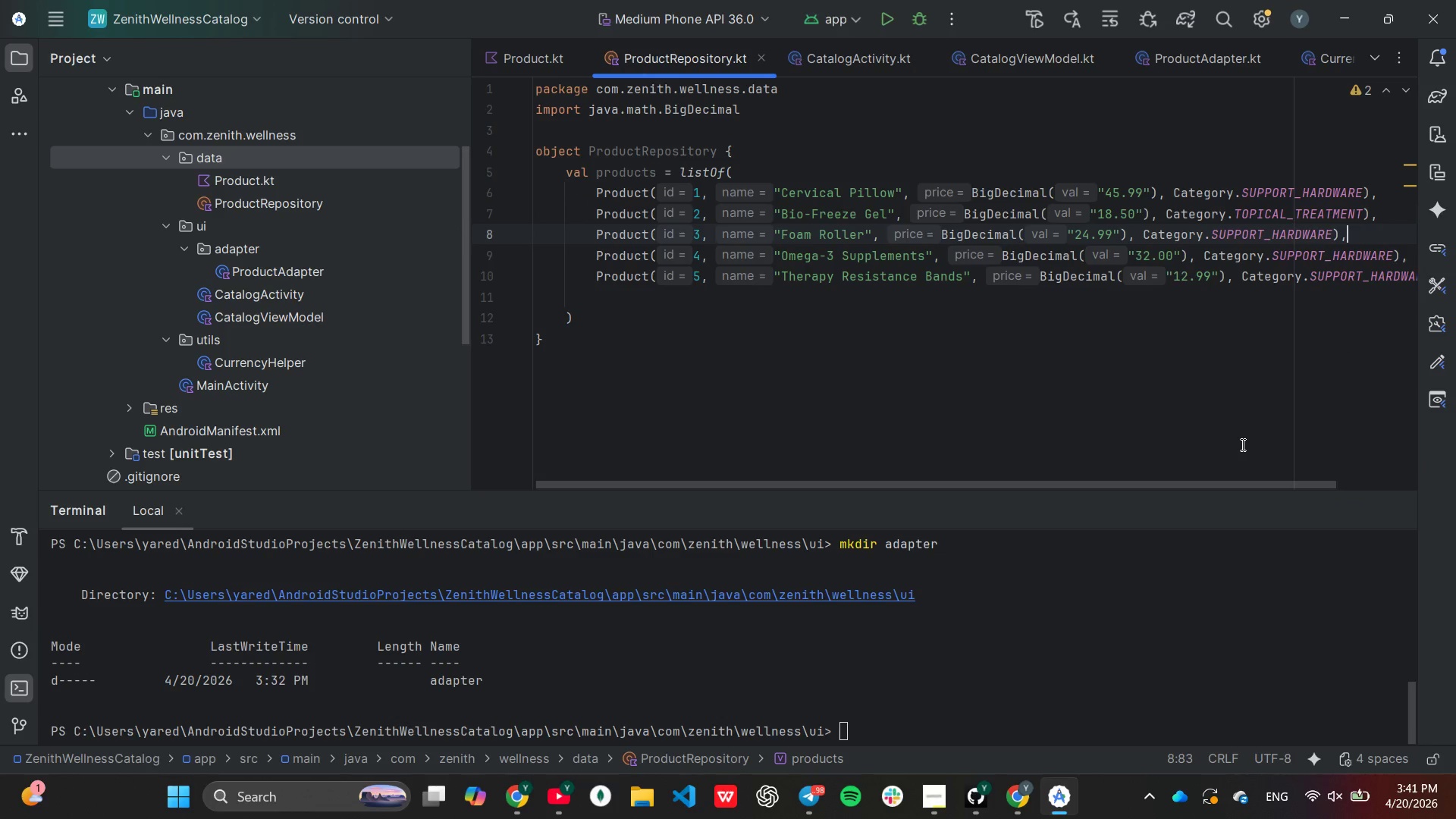 
key(ArrowLeft)
 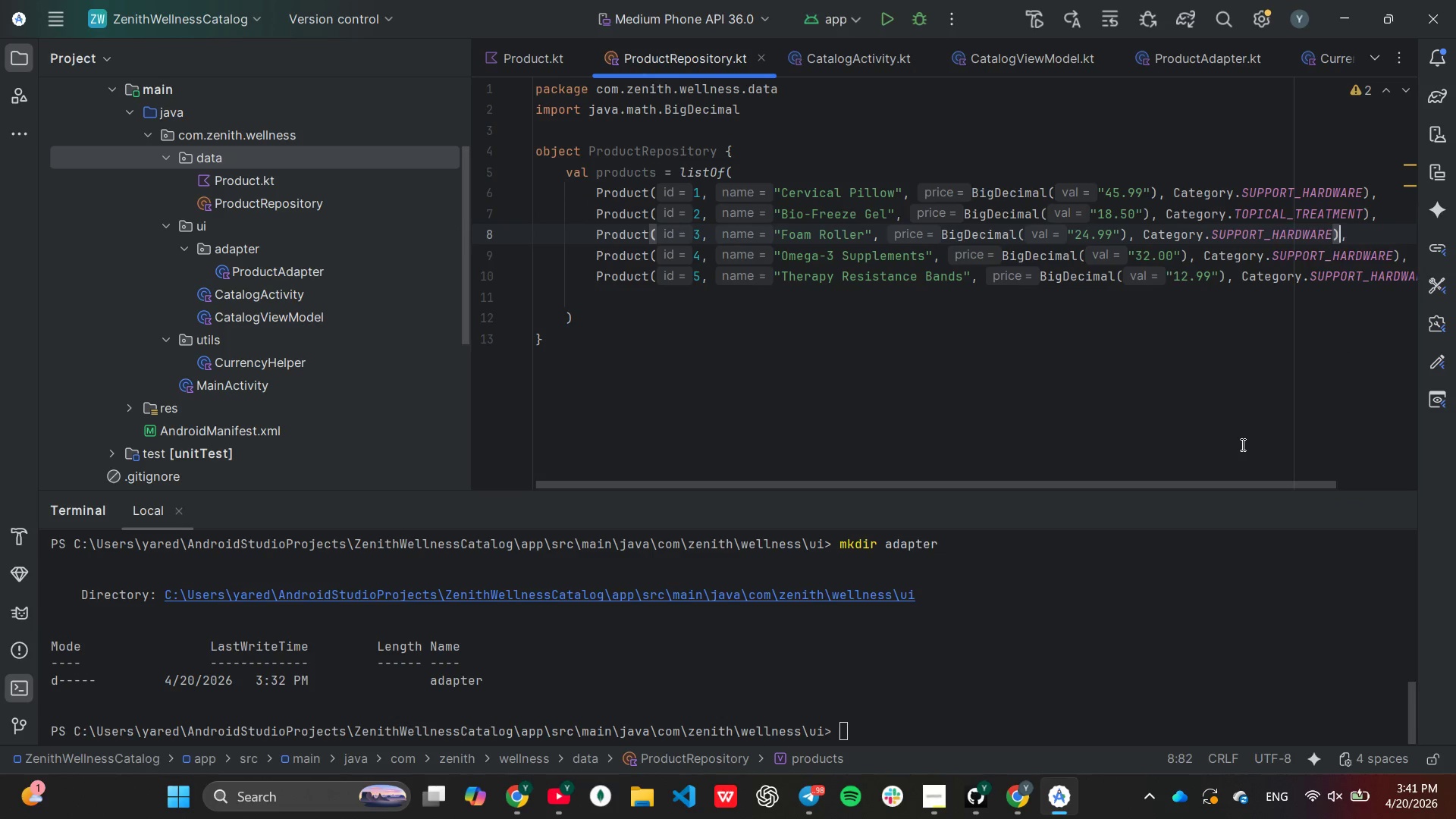 
key(ArrowLeft)
 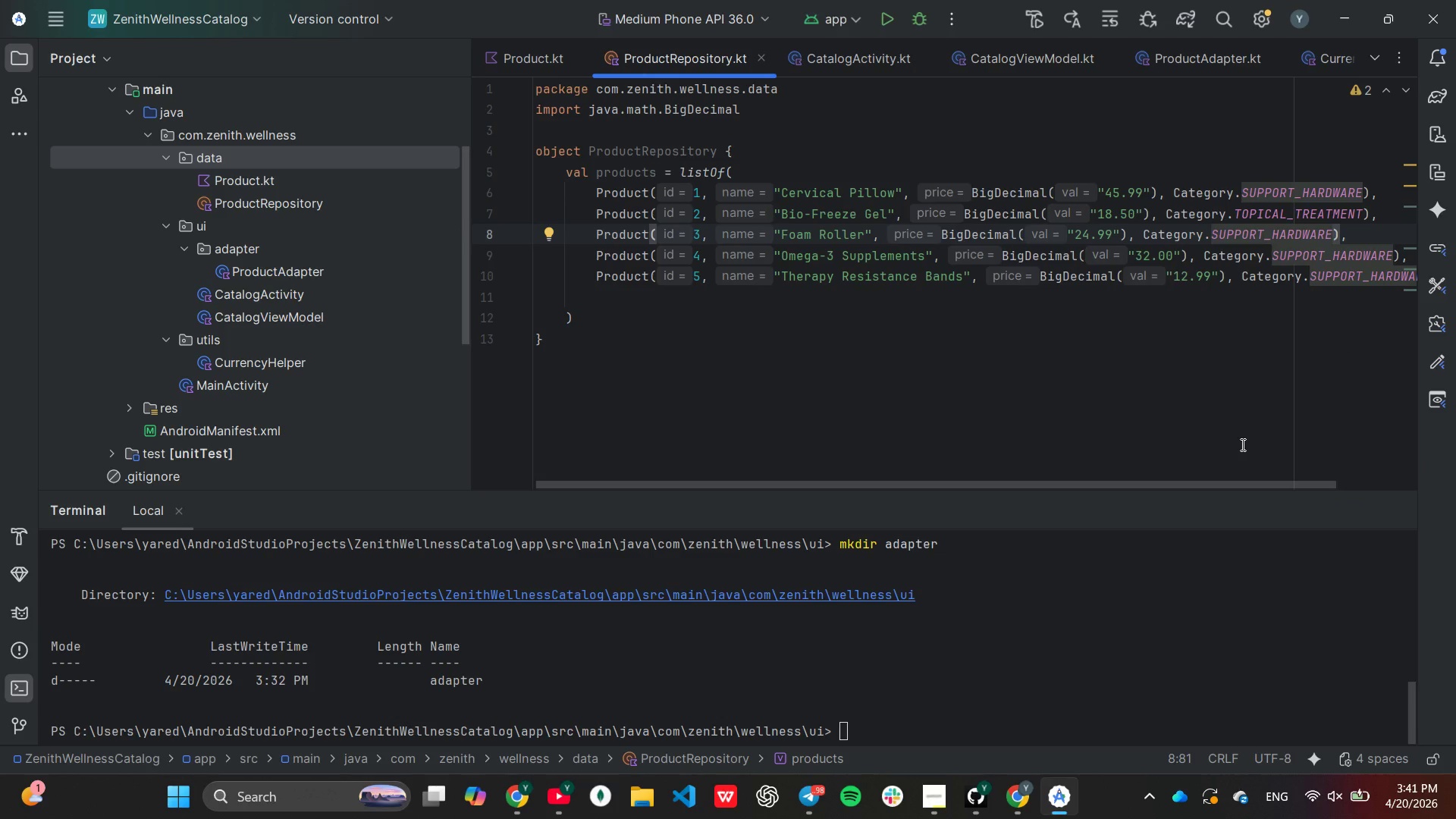 
key(ArrowDown)
 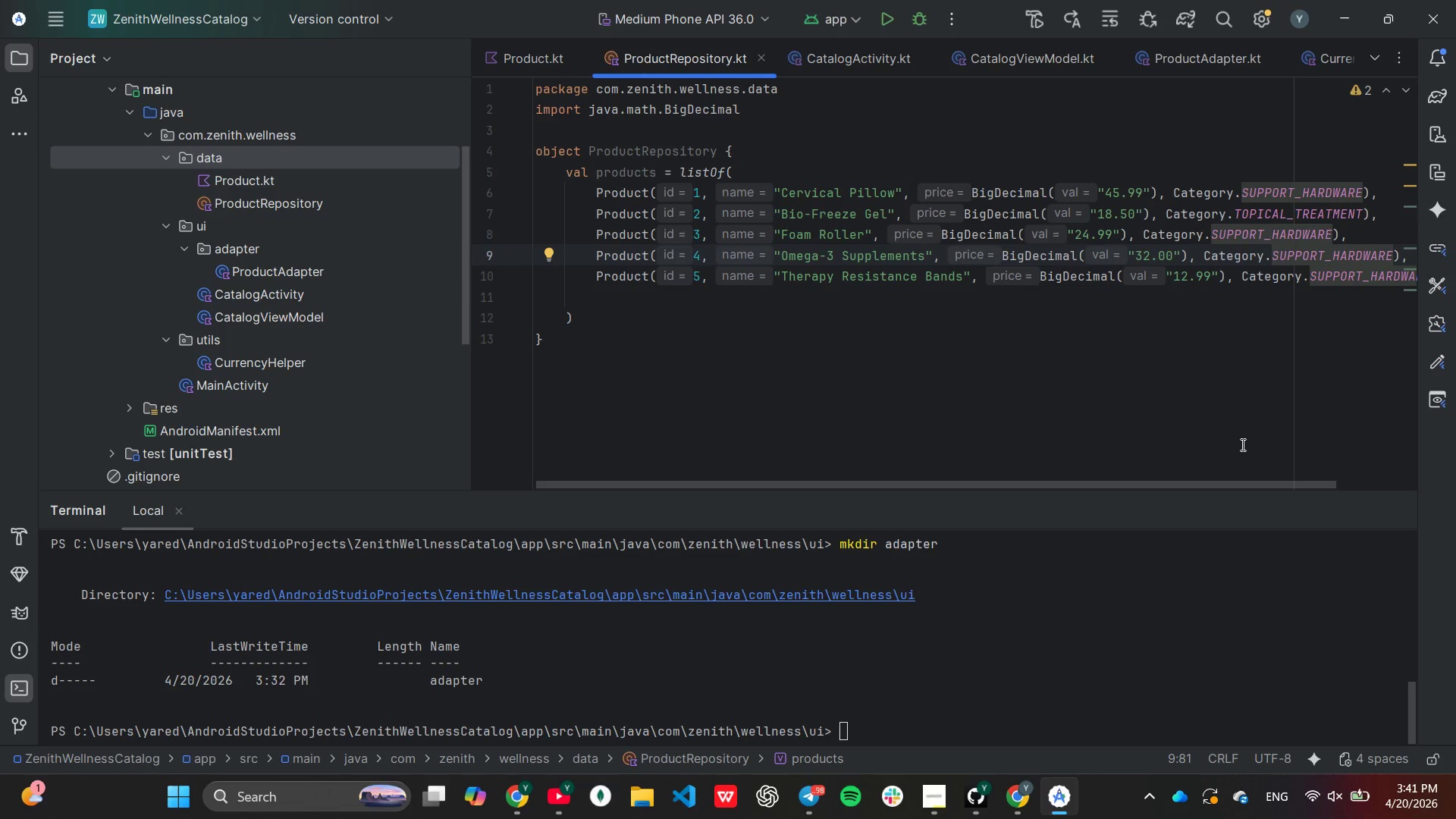 
hold_key(key=ArrowRight, duration=0.62)
 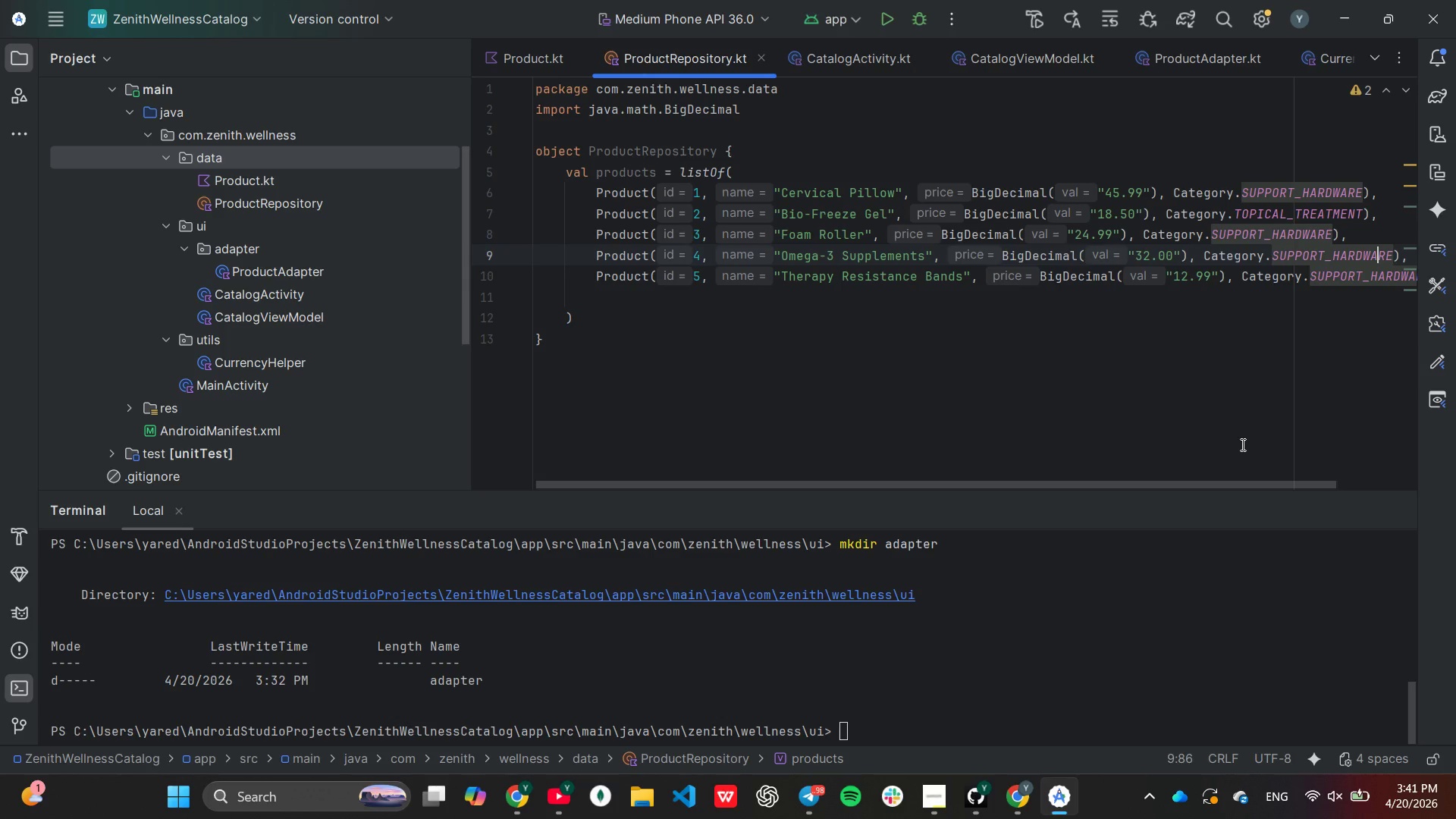 
key(ArrowRight)
 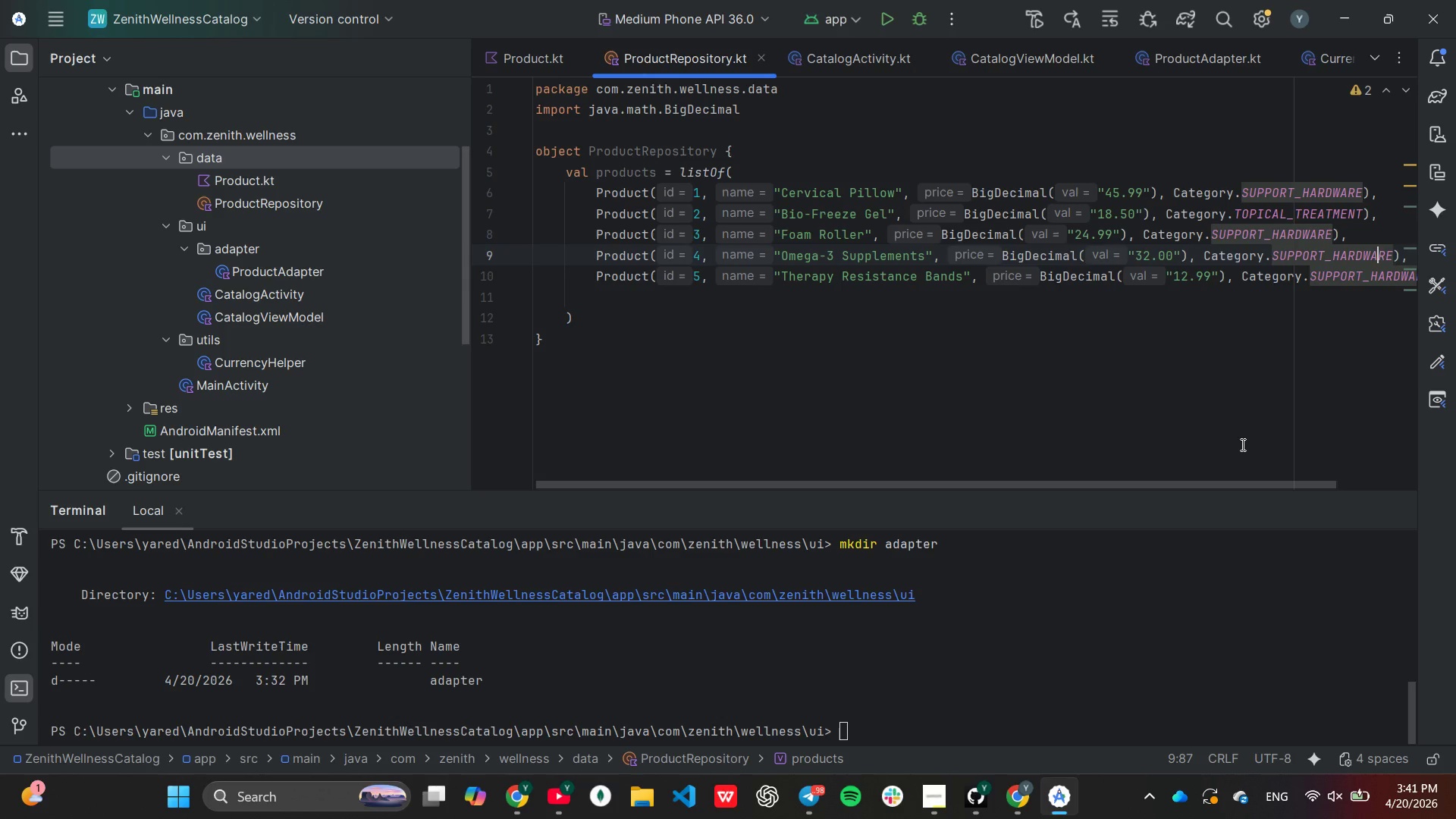 
key(ArrowRight)
 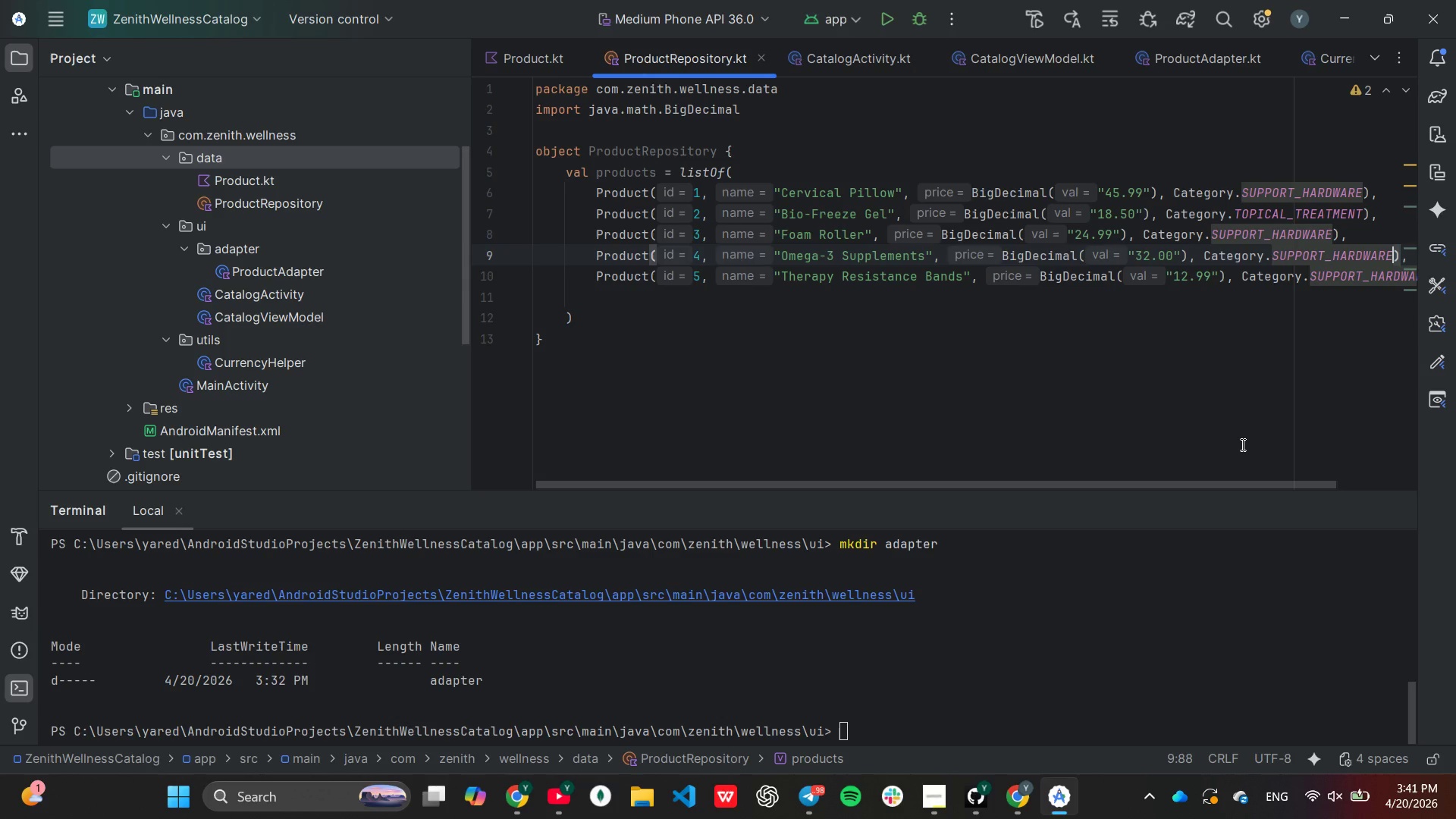 
key(ArrowRight)
 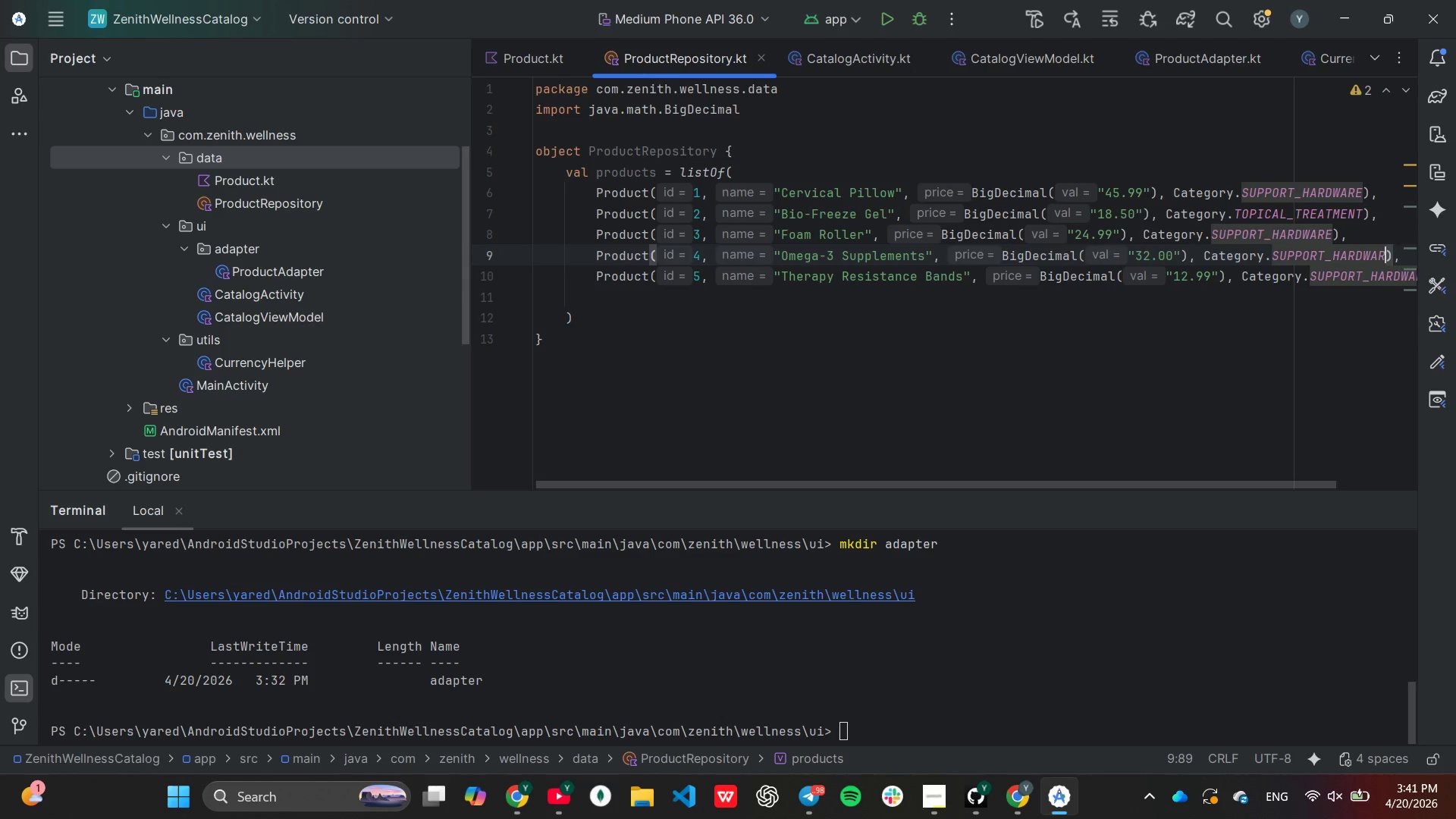 
hold_key(key=Backspace, duration=0.94)
 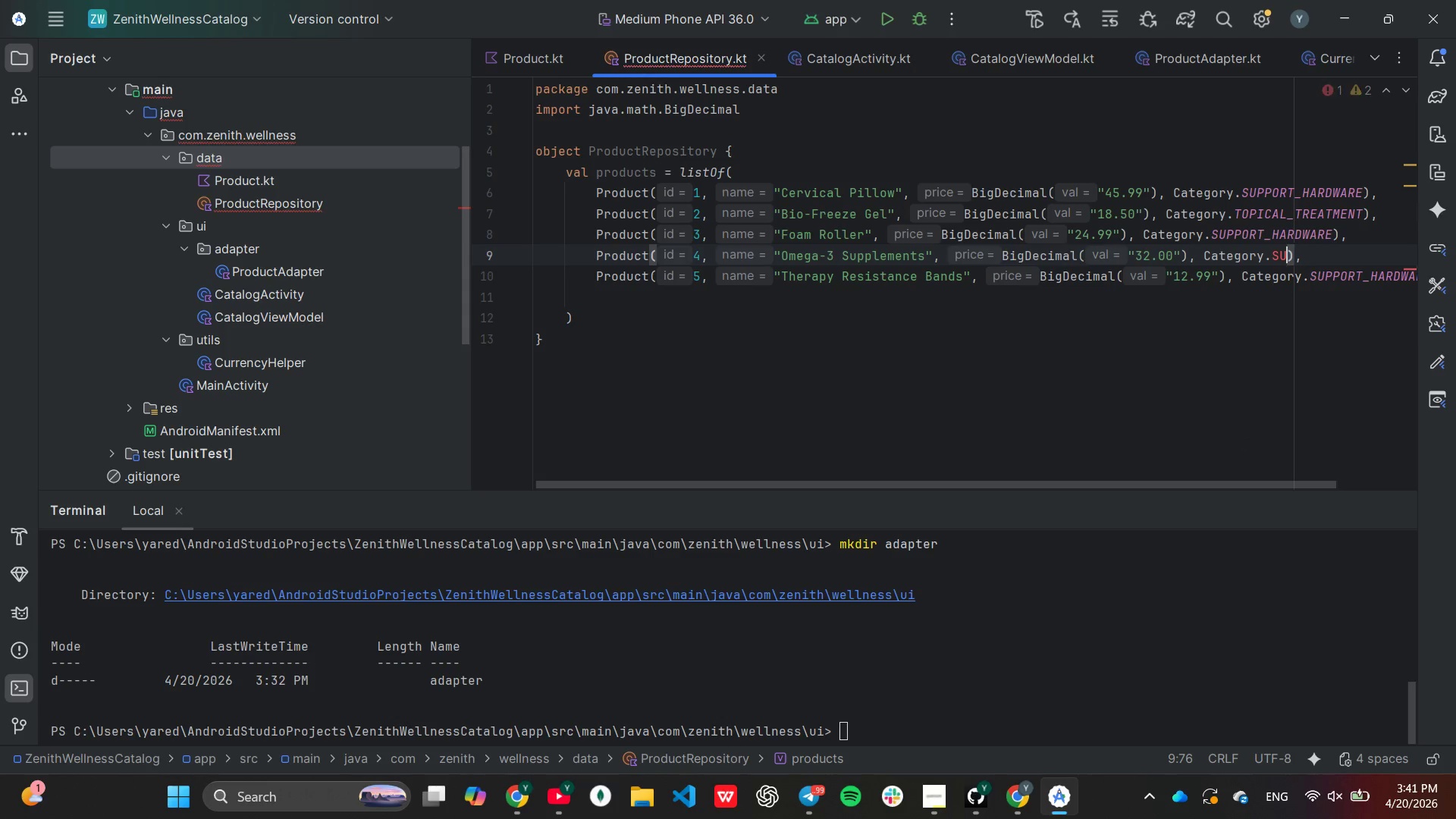 
key(Backspace)
 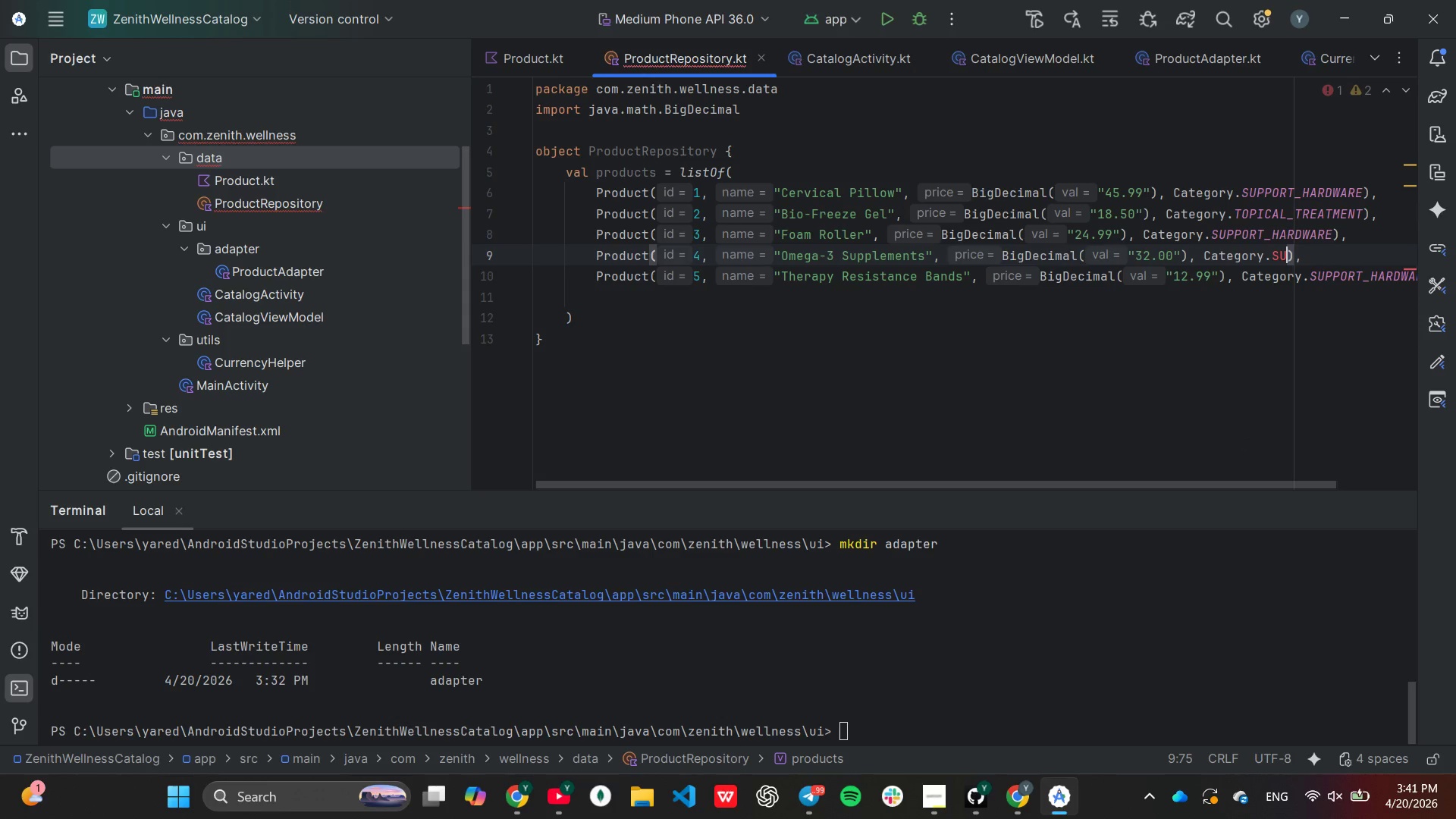 
key(Backspace)
 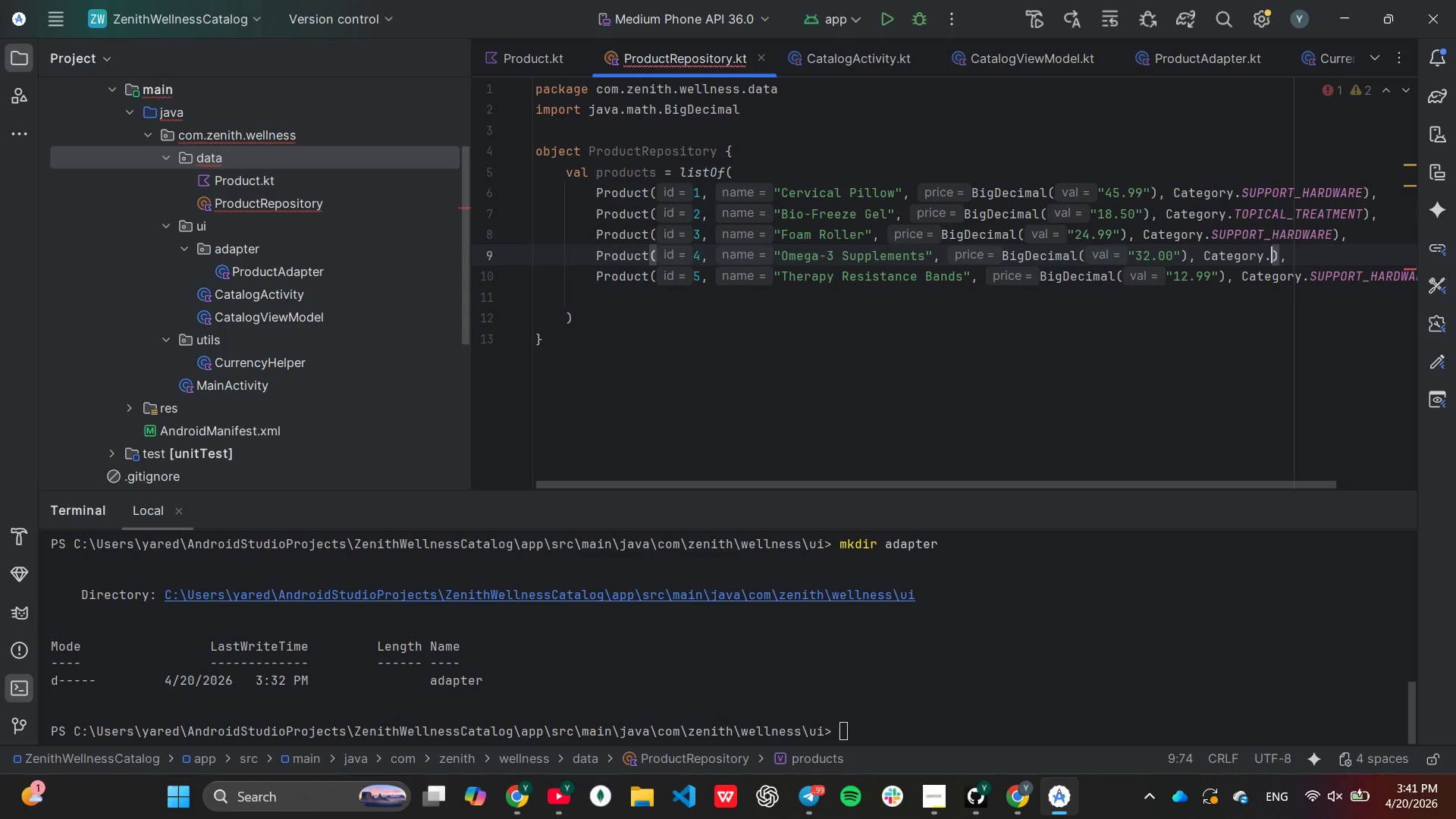 
key(Backspace)
 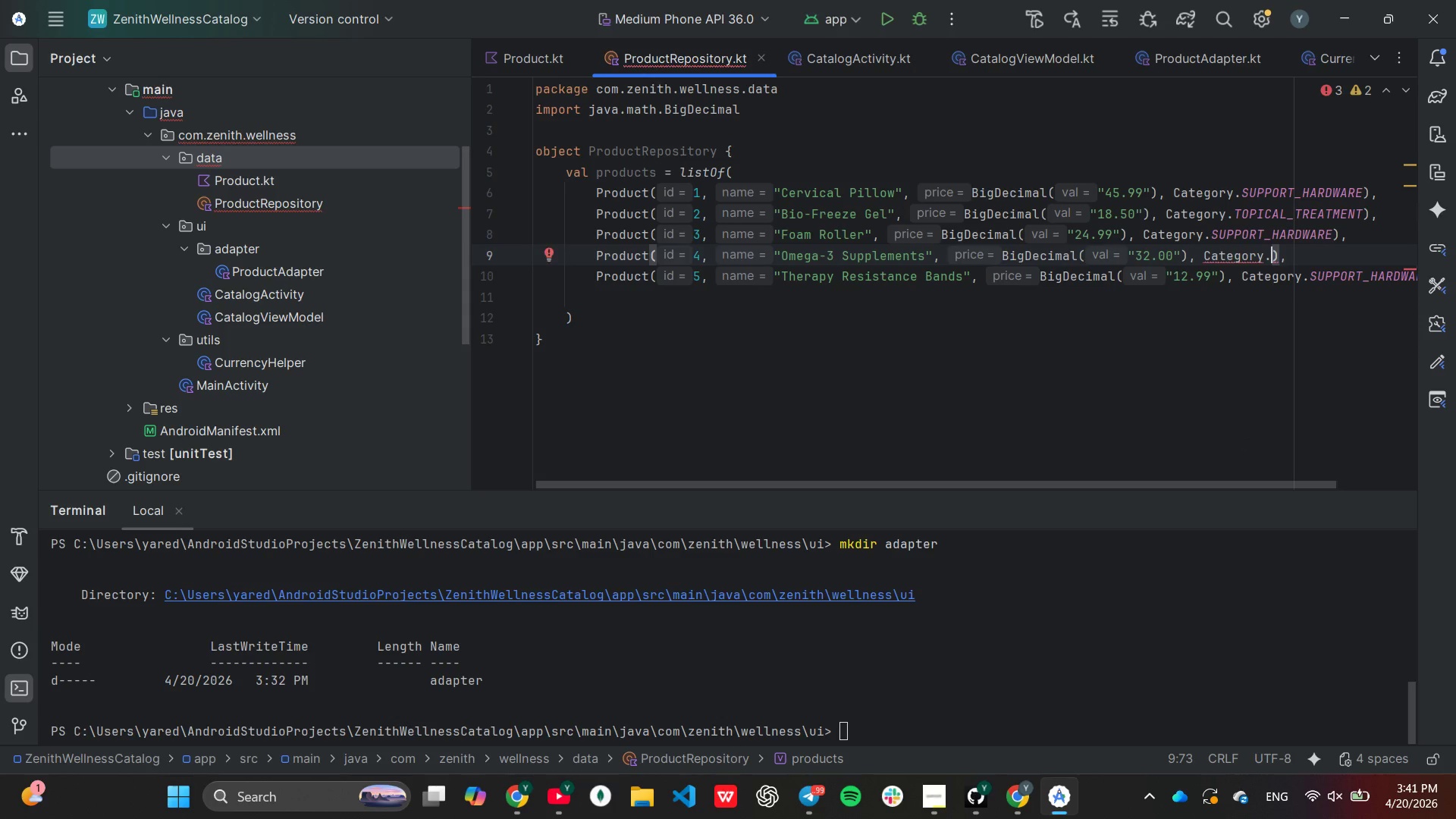 
key(Backspace)
 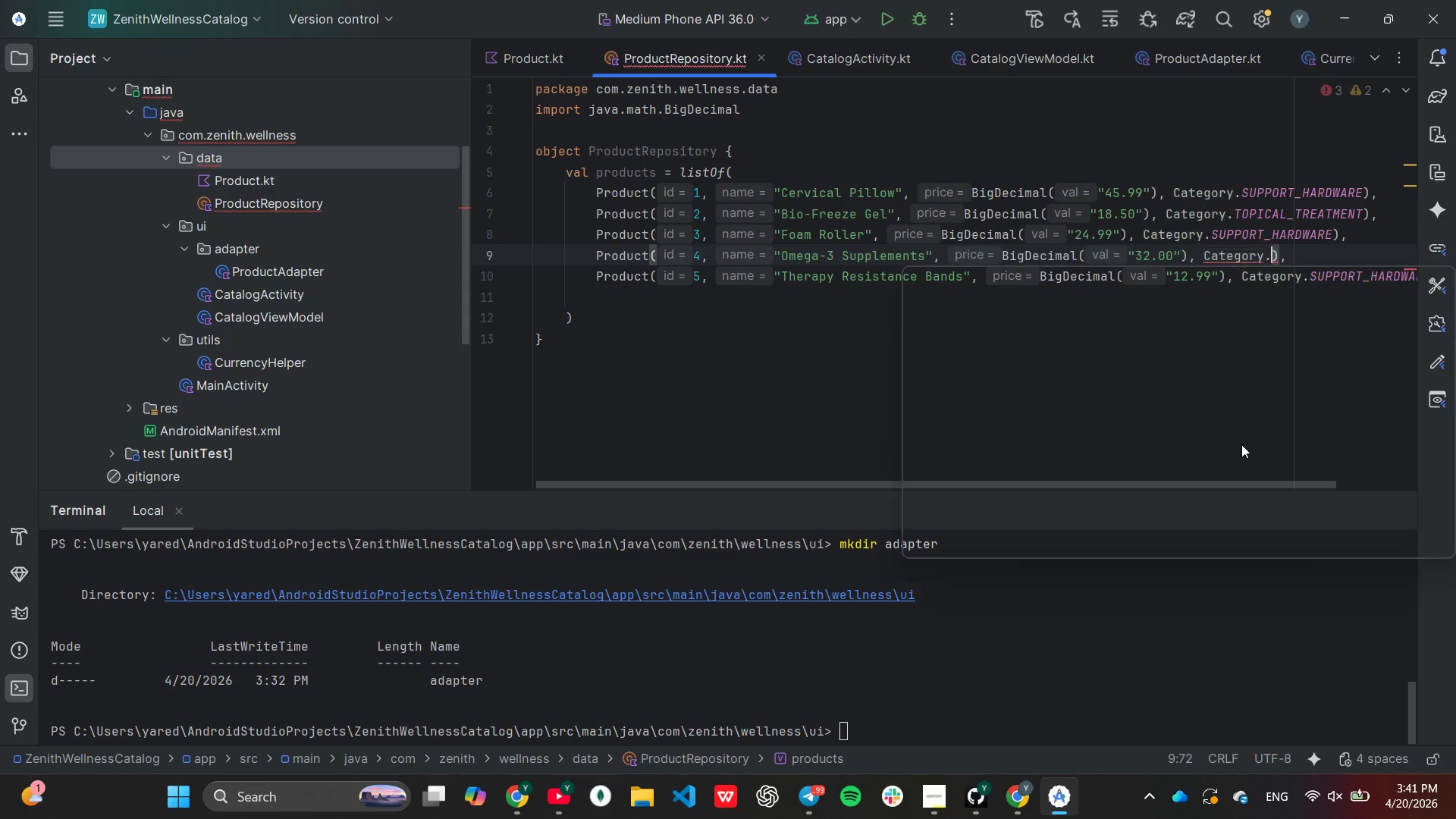 
key(Period)
 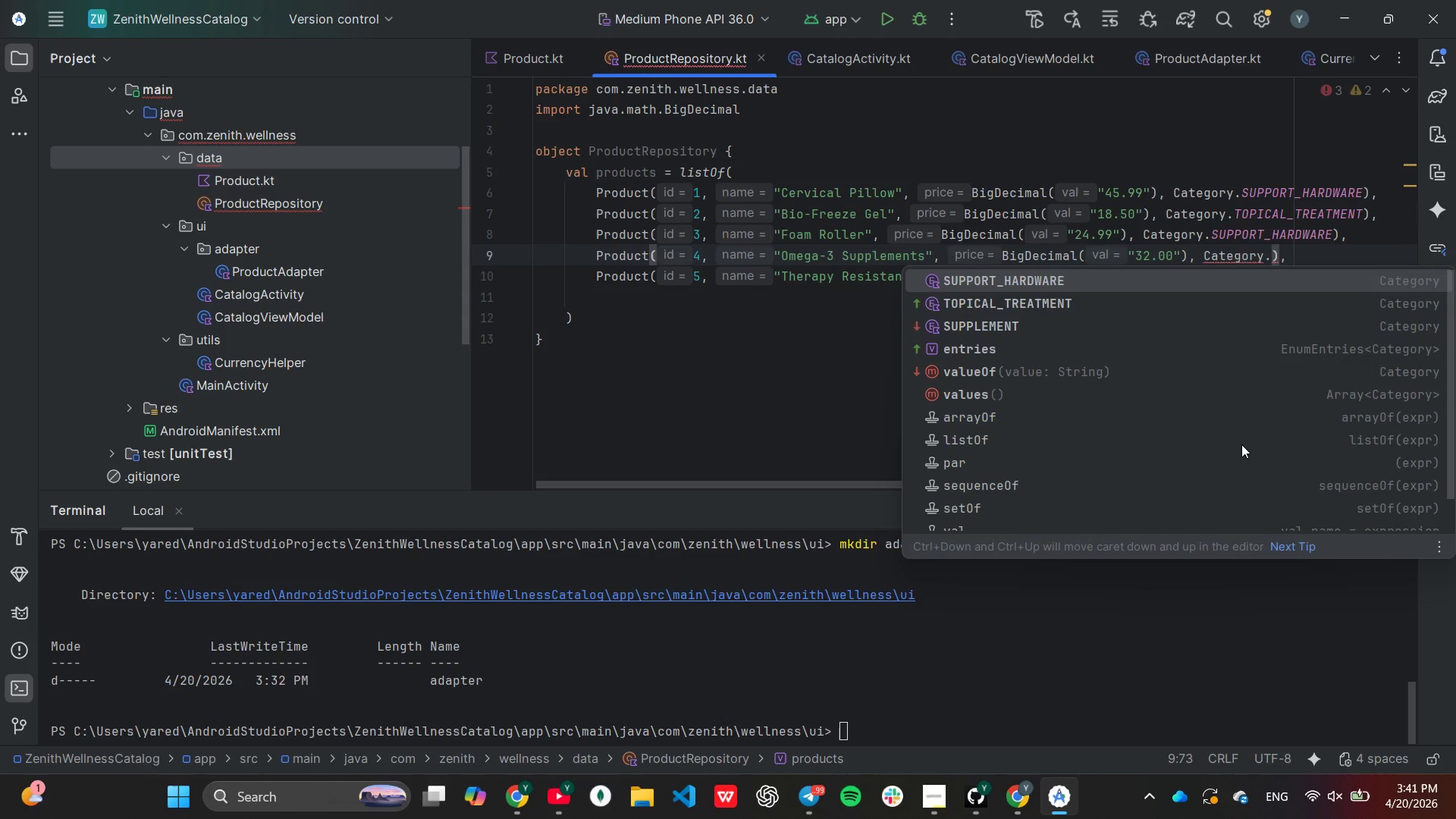 
key(ArrowDown)
 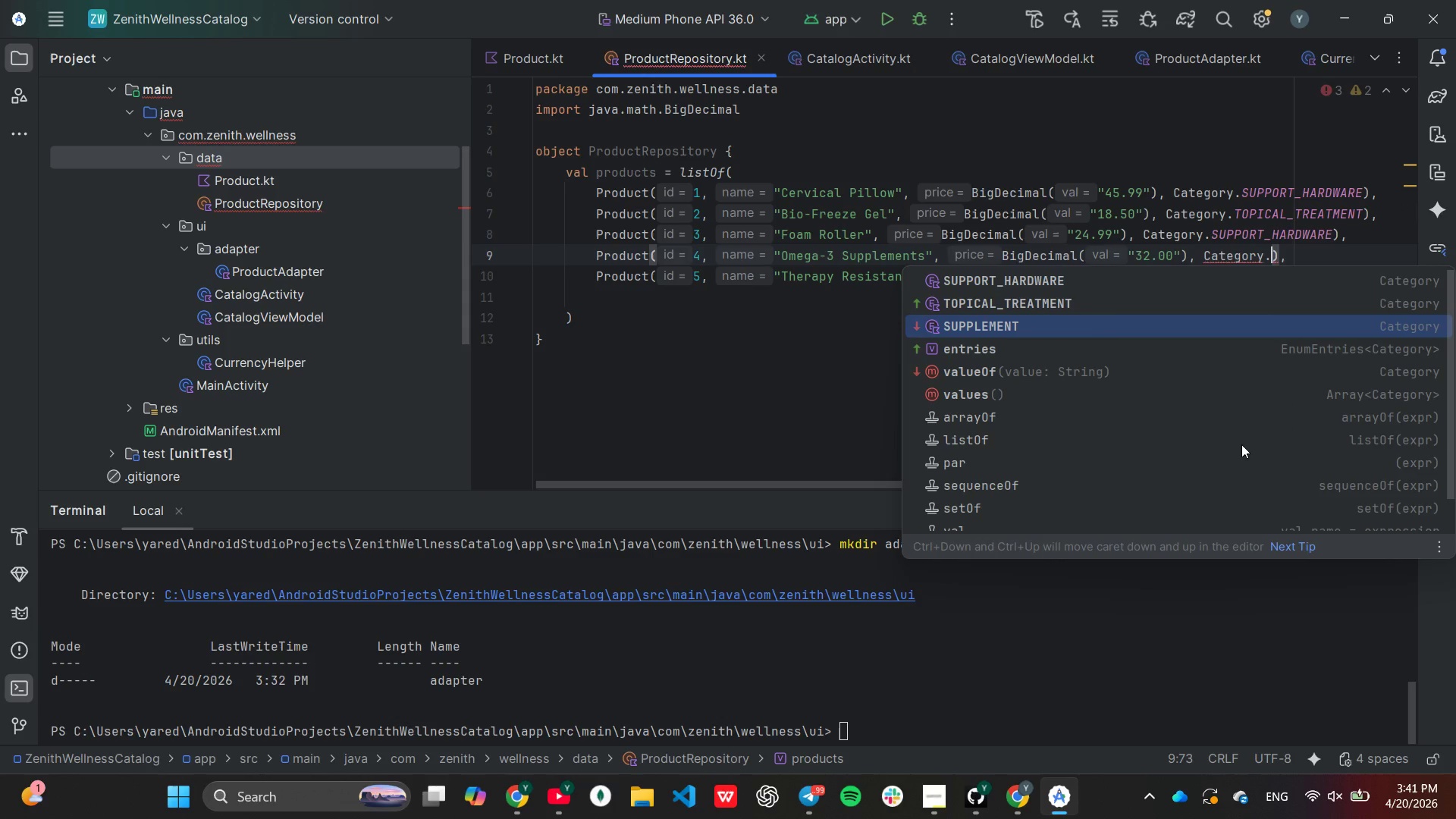 
key(ArrowDown)
 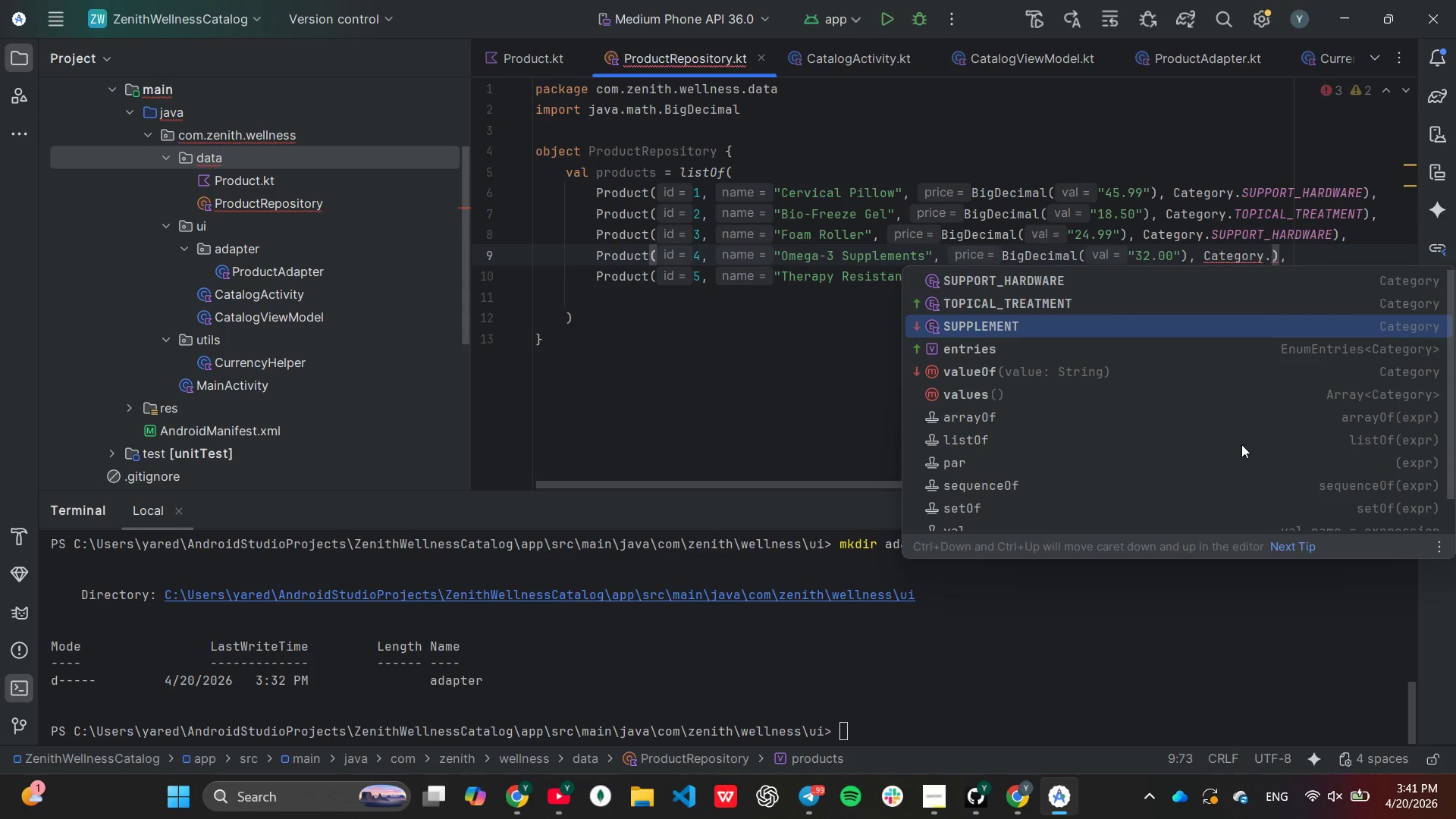 
key(Enter)
 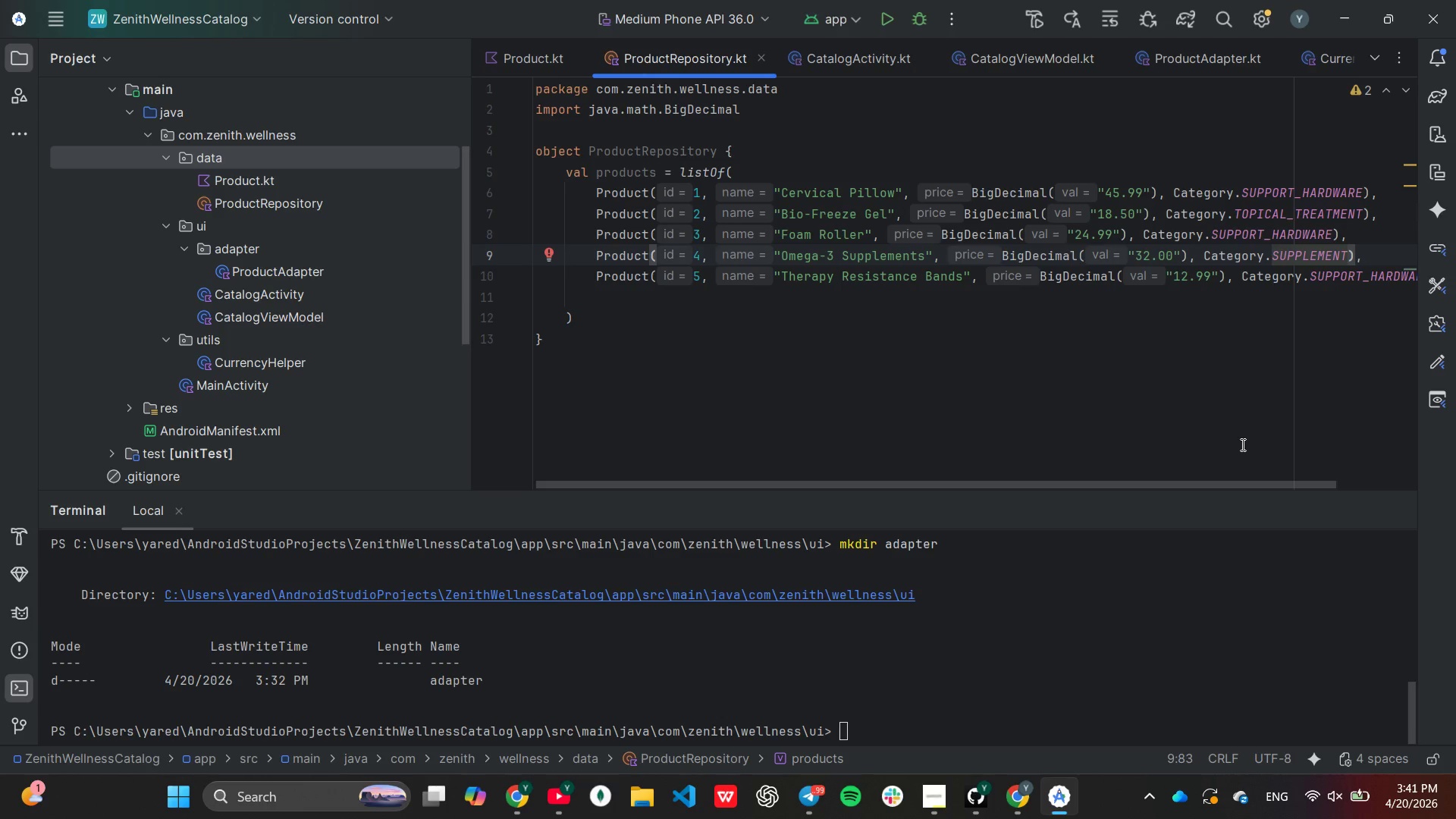 
wait(11.09)
 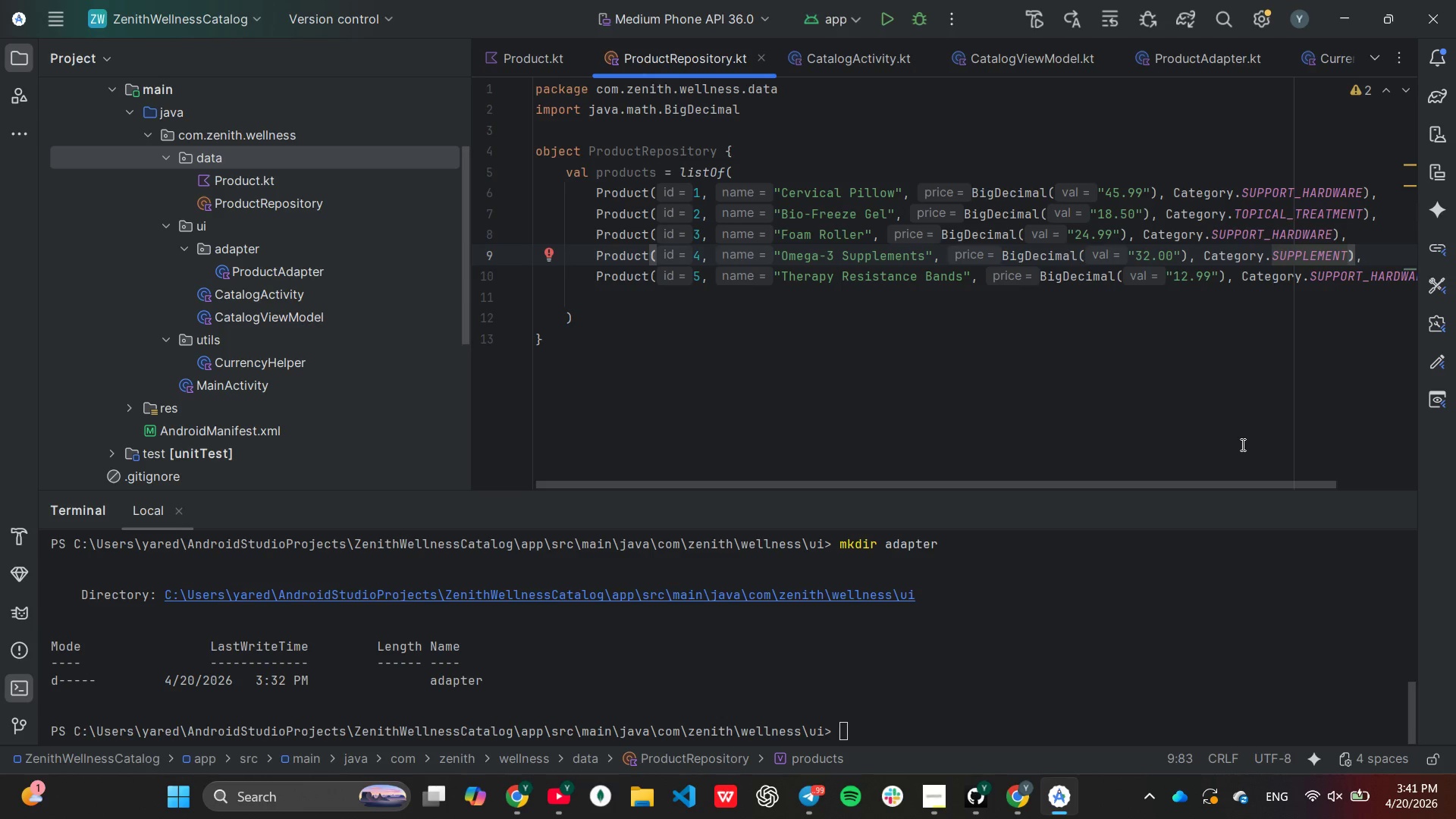 
left_click([858, 300])
 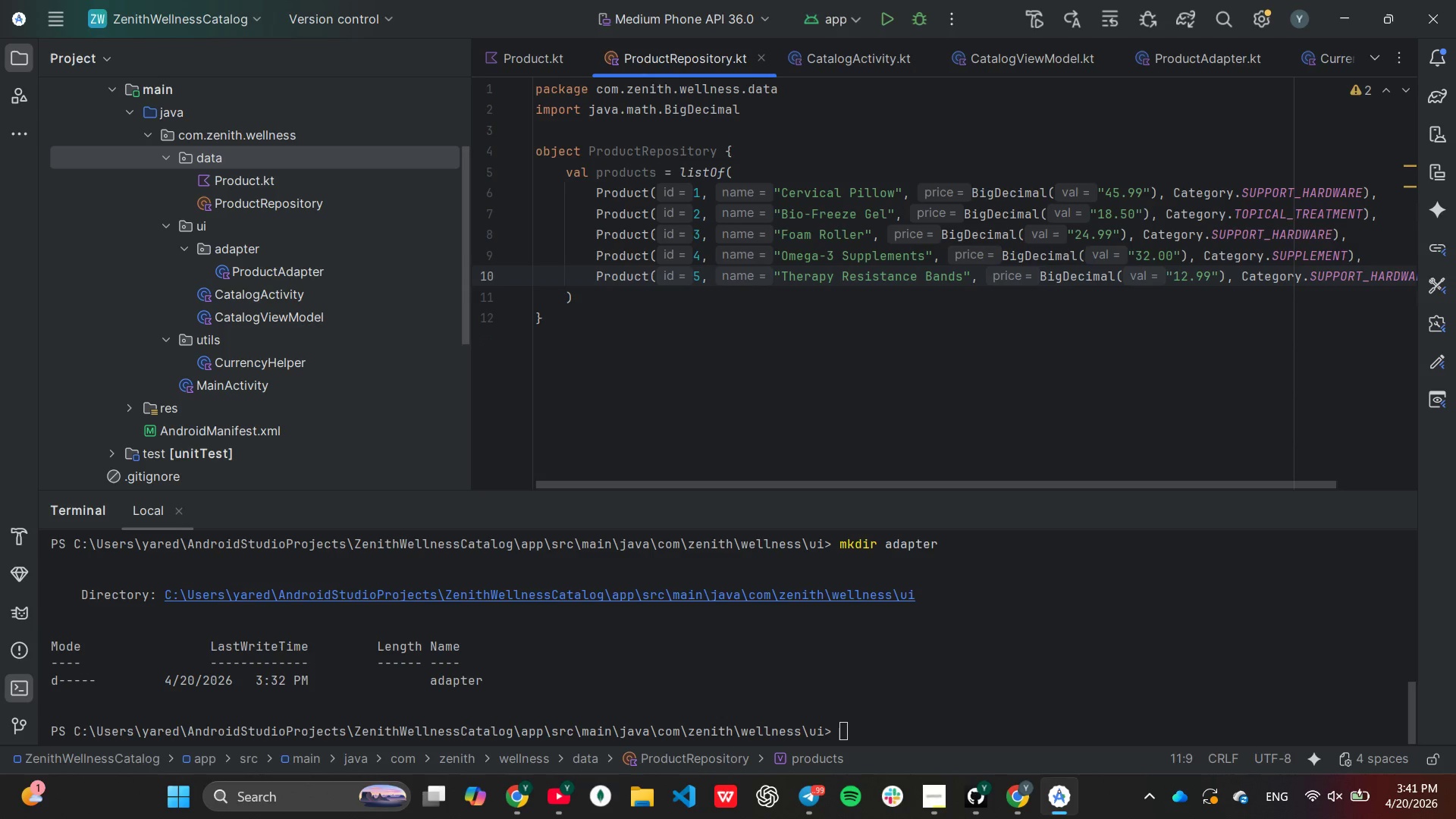 
key(Backspace)
 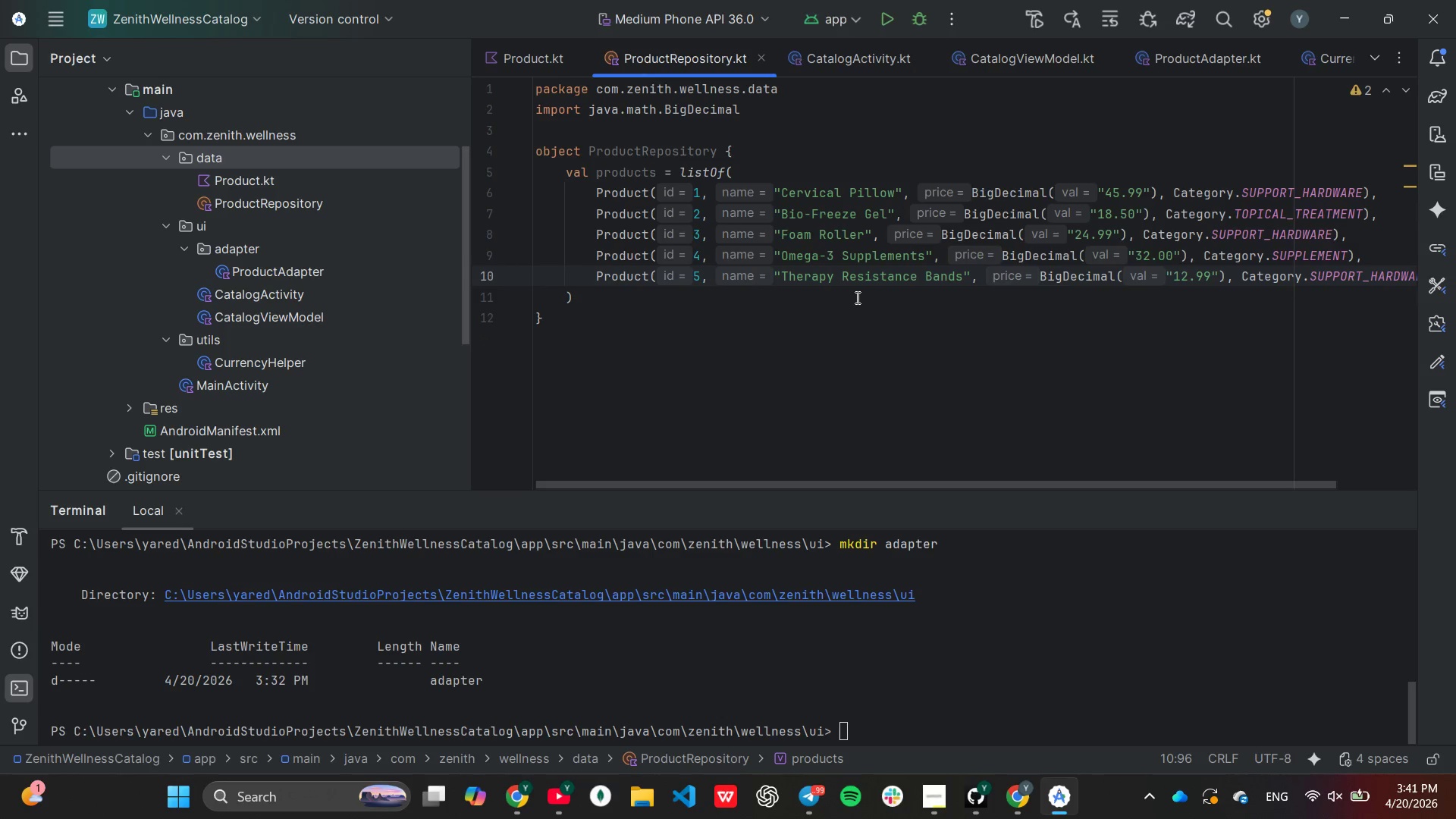 
left_click([856, 297])
 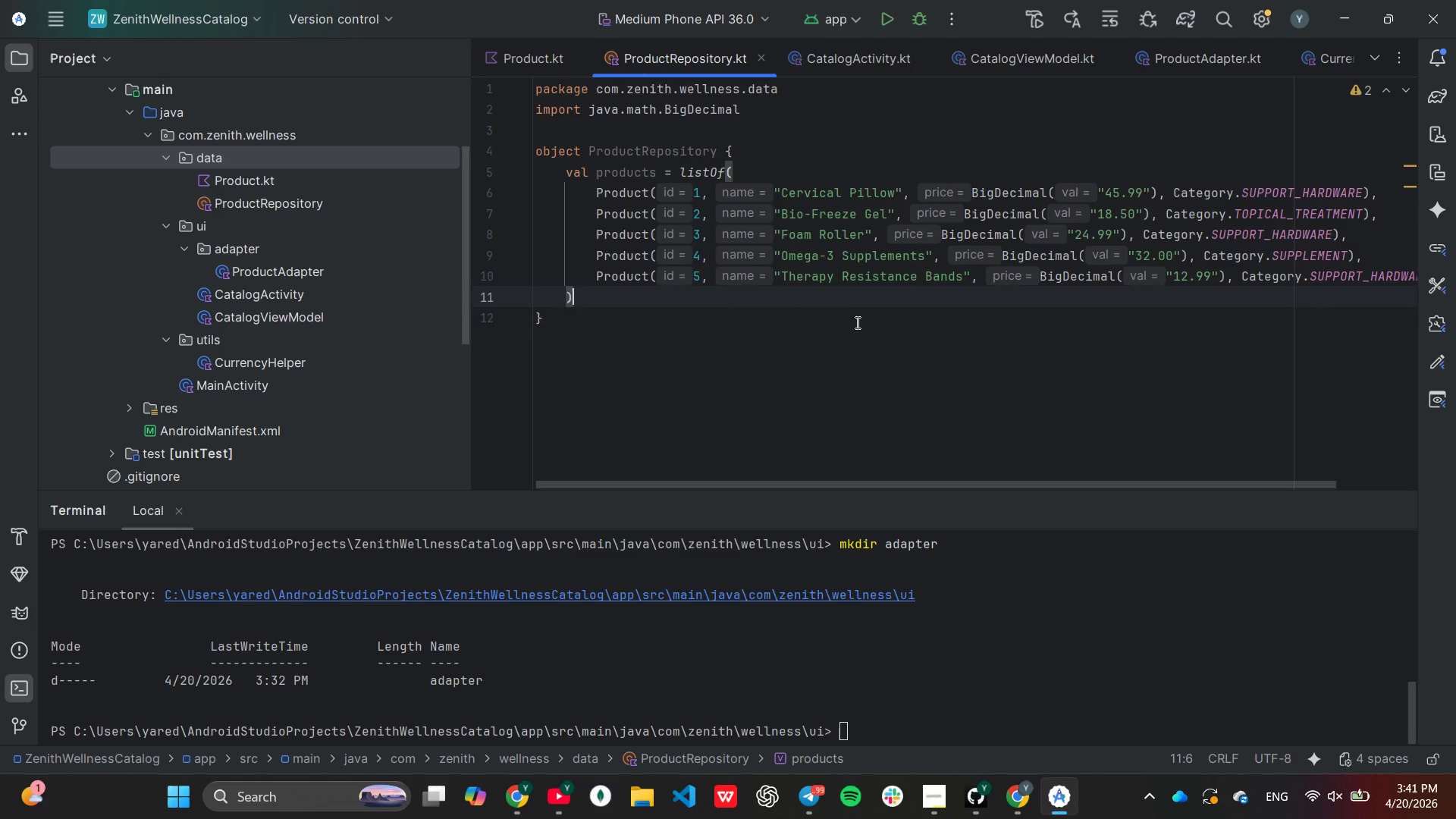 
left_click([856, 323])
 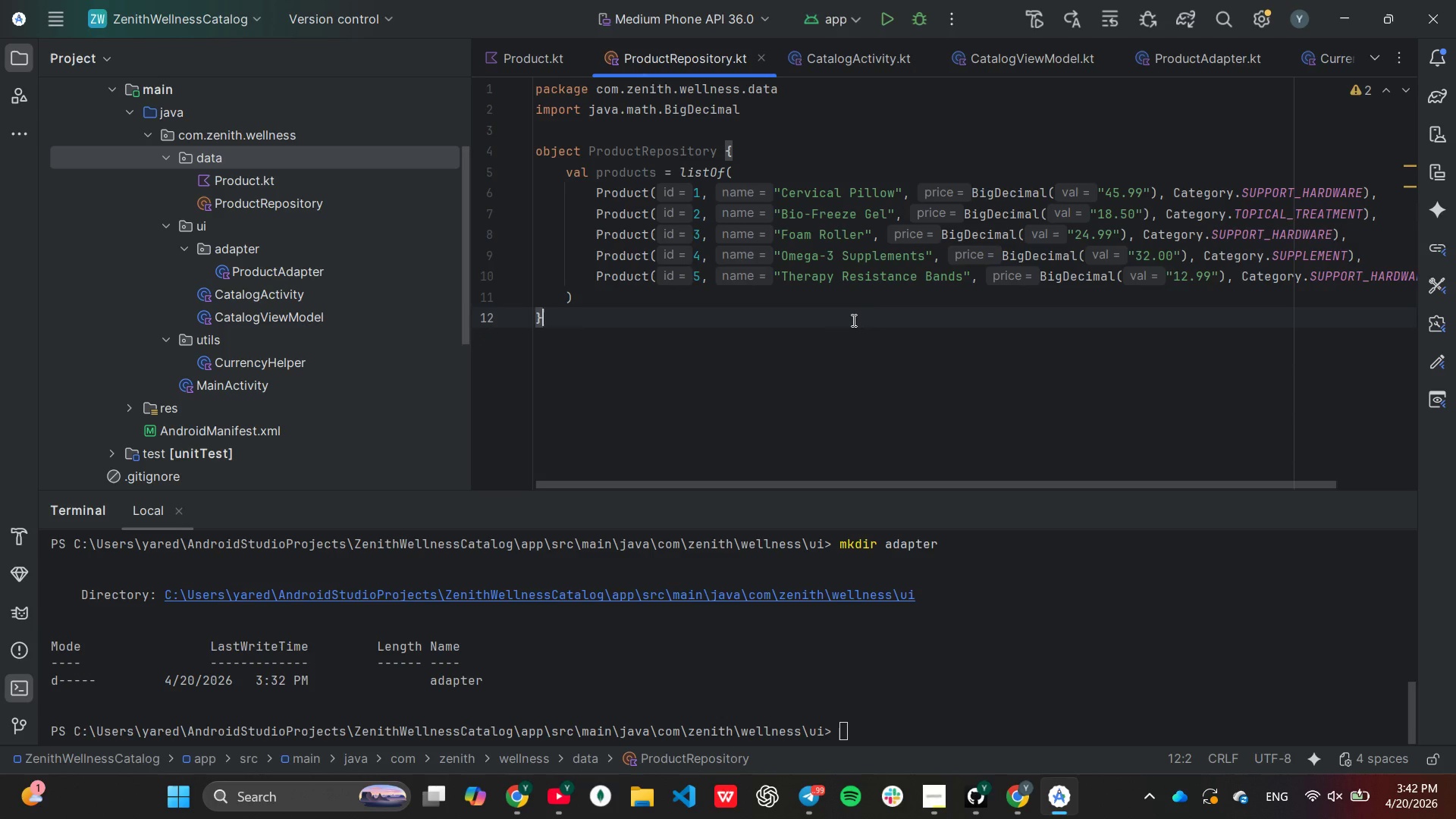 
wait(6.47)
 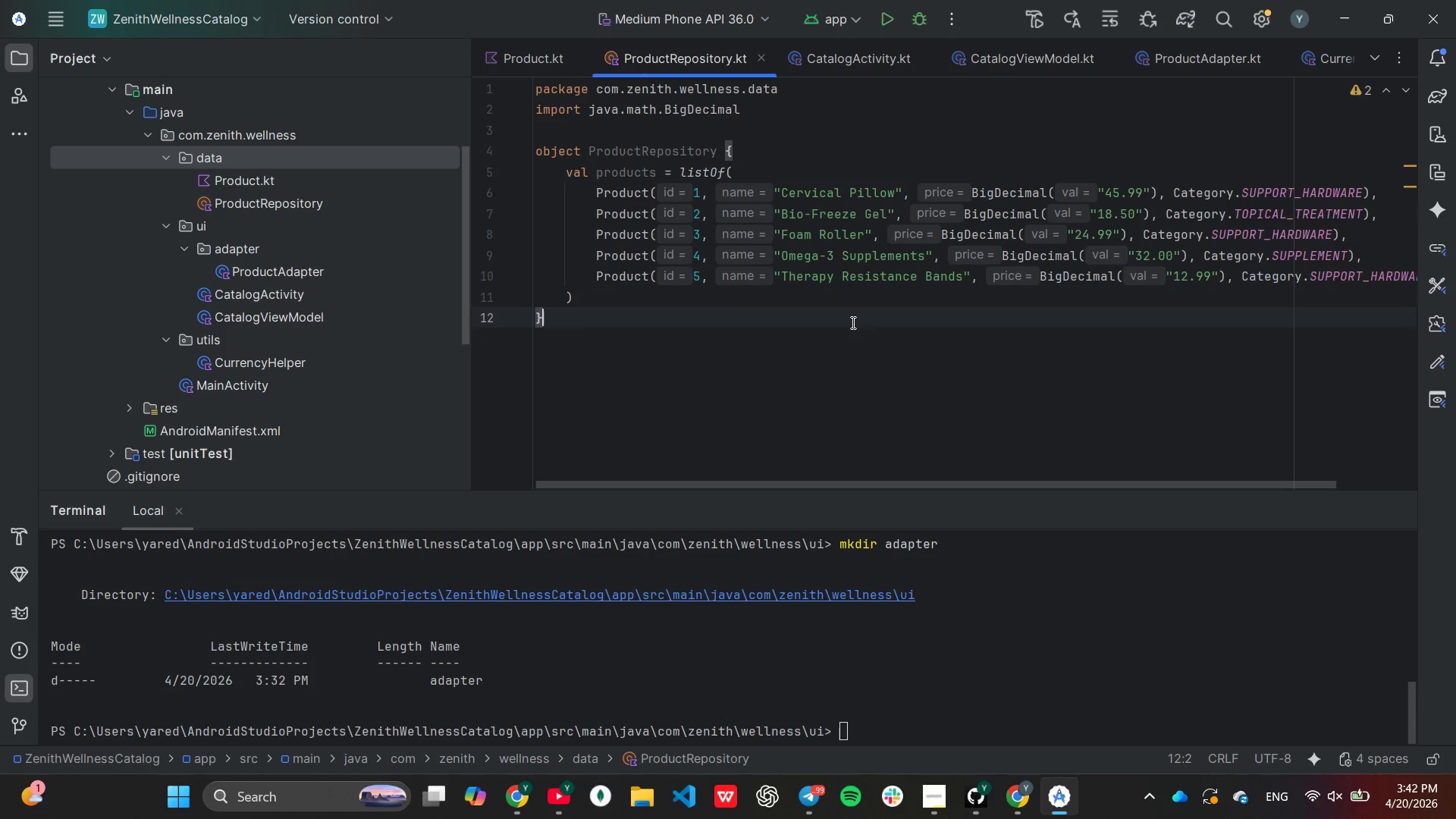 
left_click([770, 150])
 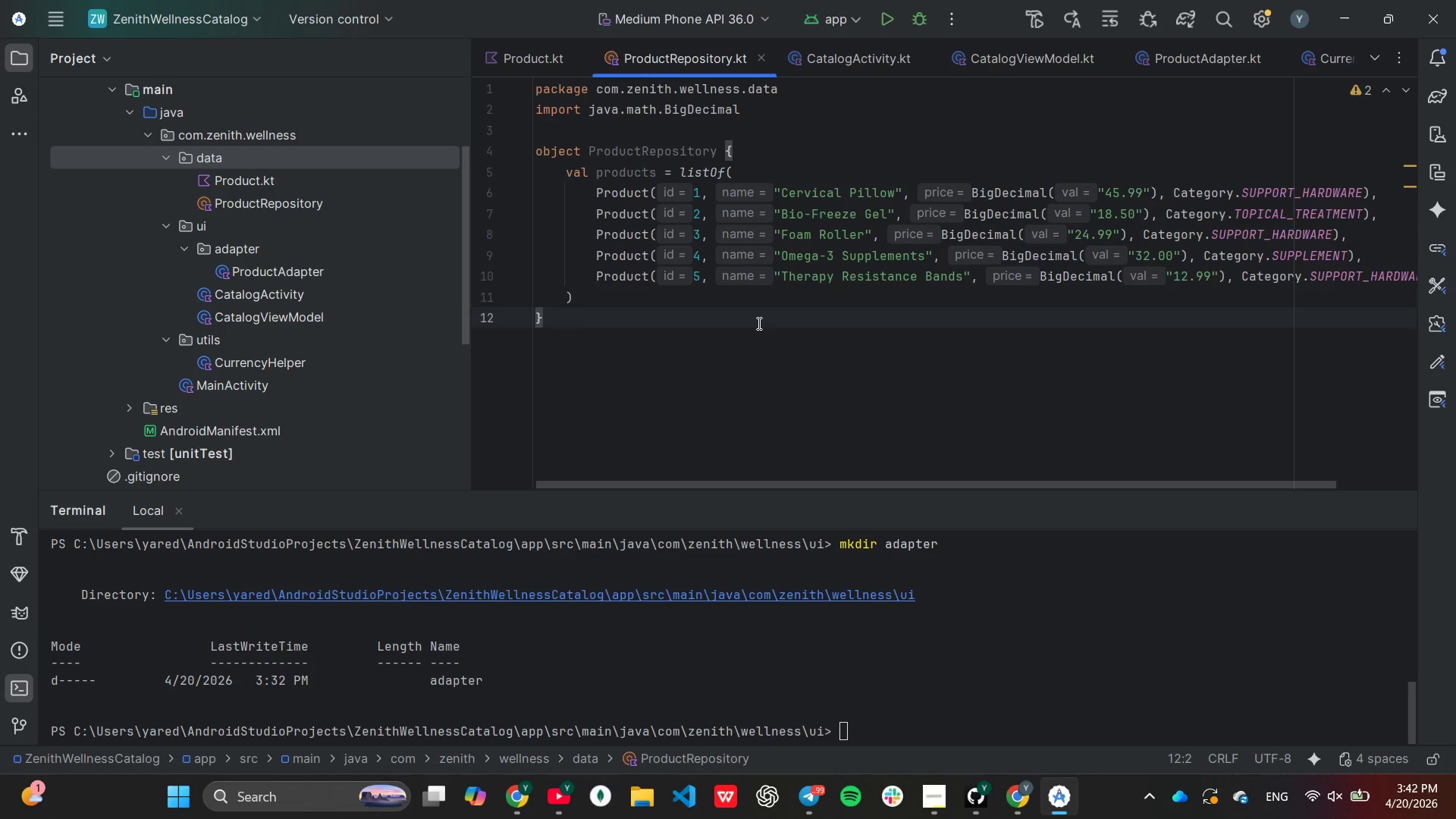 
wait(9.09)
 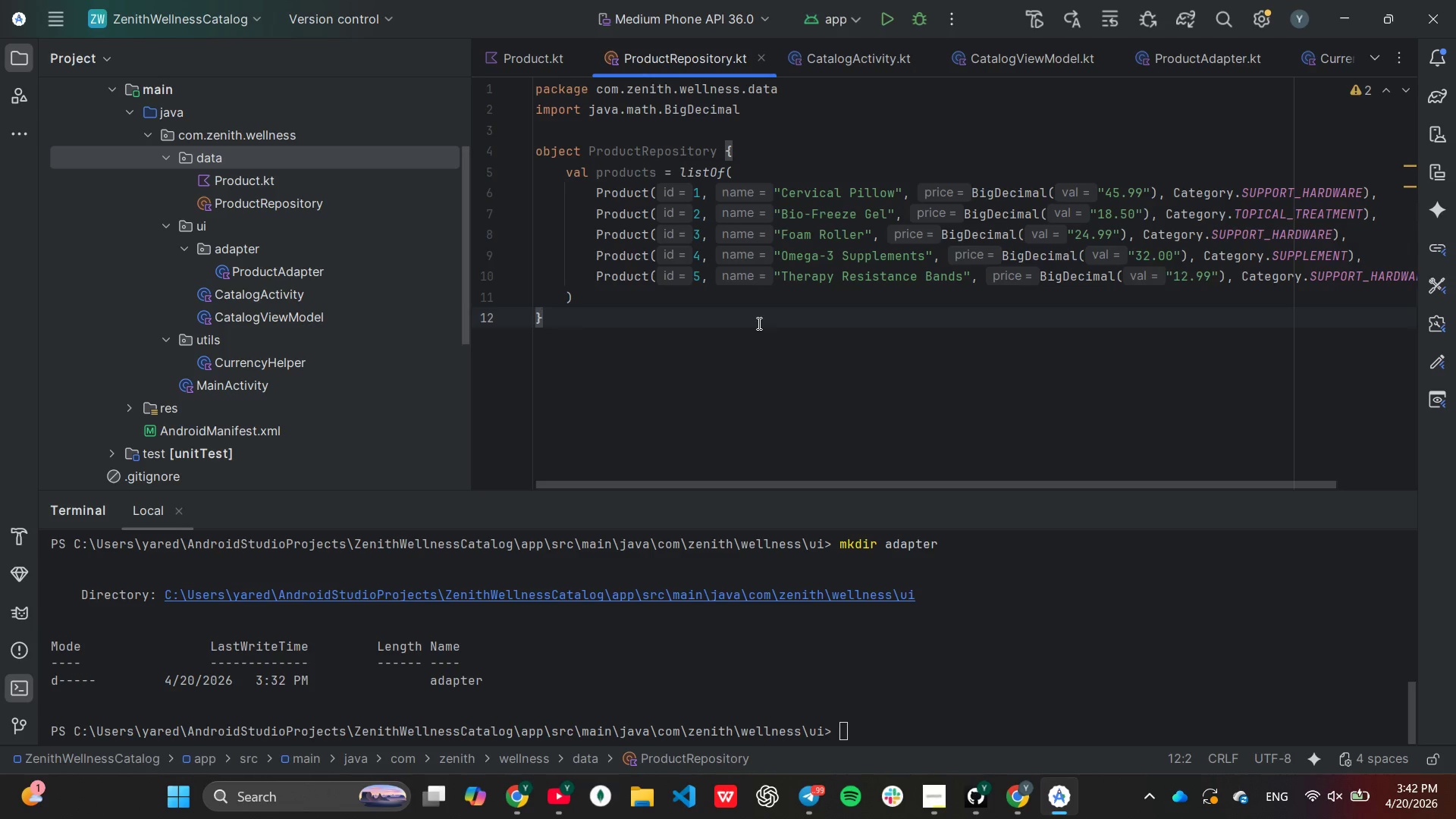 
double_click([294, 312])
 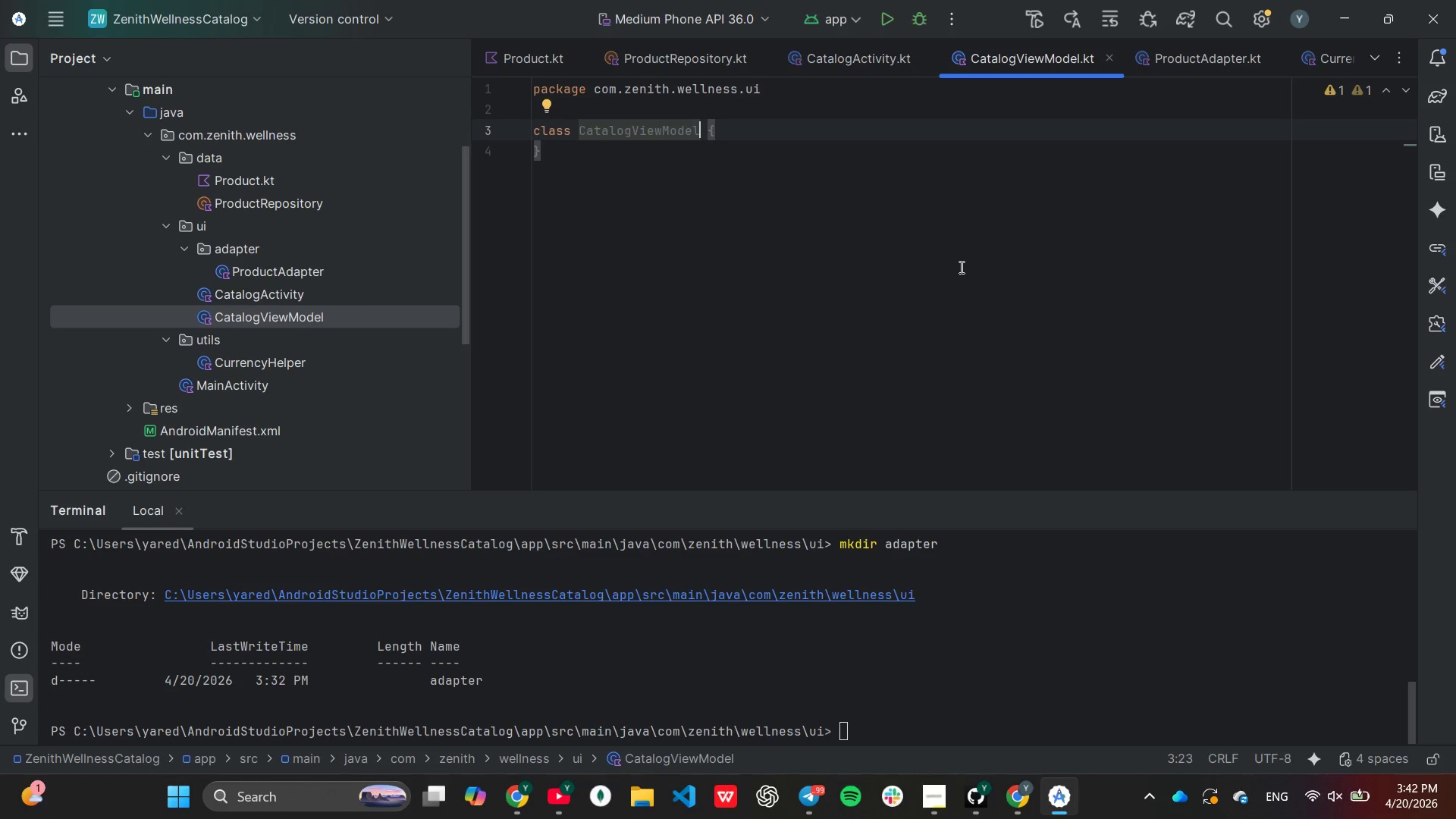 
wait(10.12)
 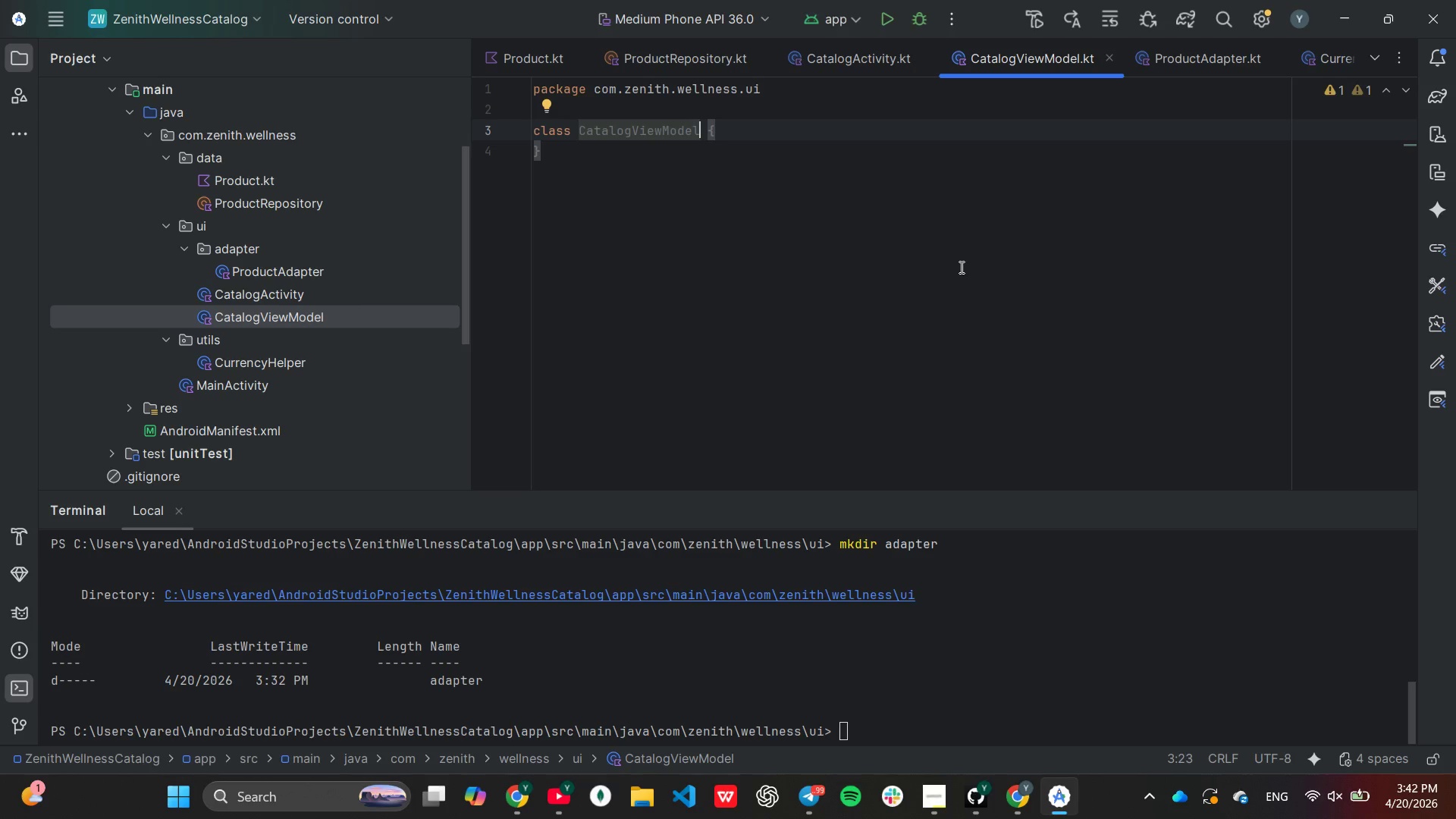 
left_click([880, 101])
 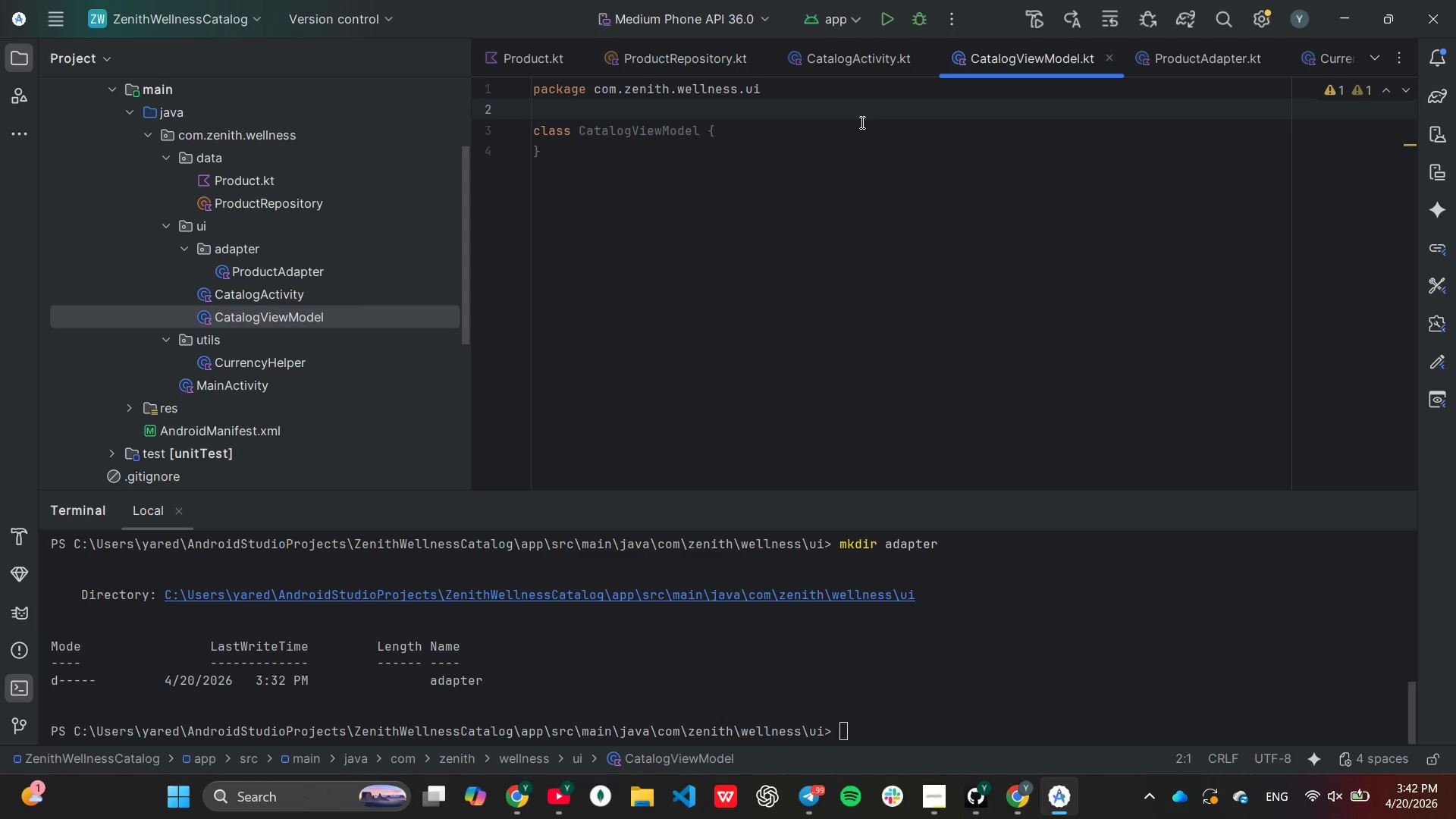 
wait(6.59)
 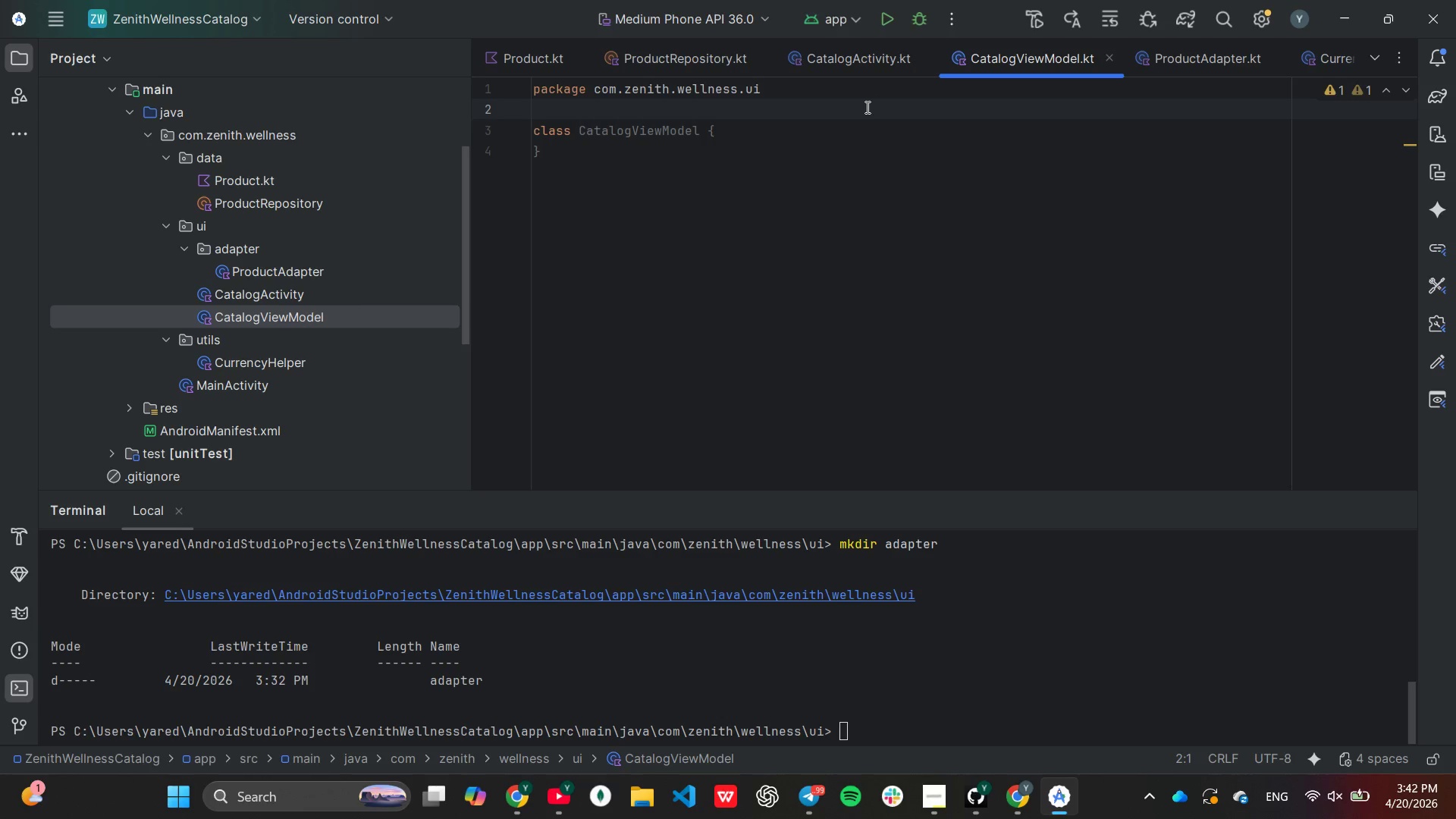 
type(im)
 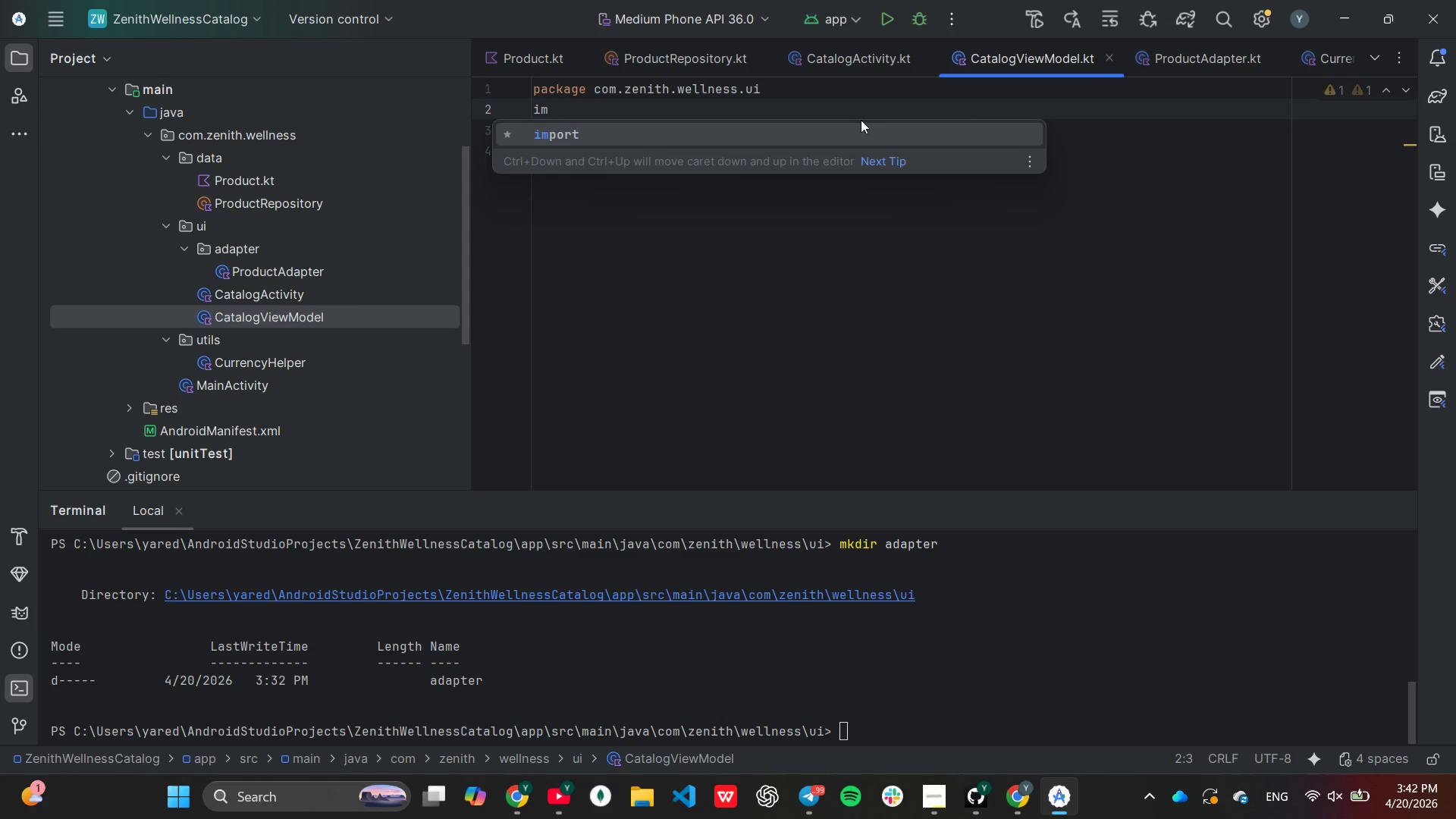 
key(Enter)
 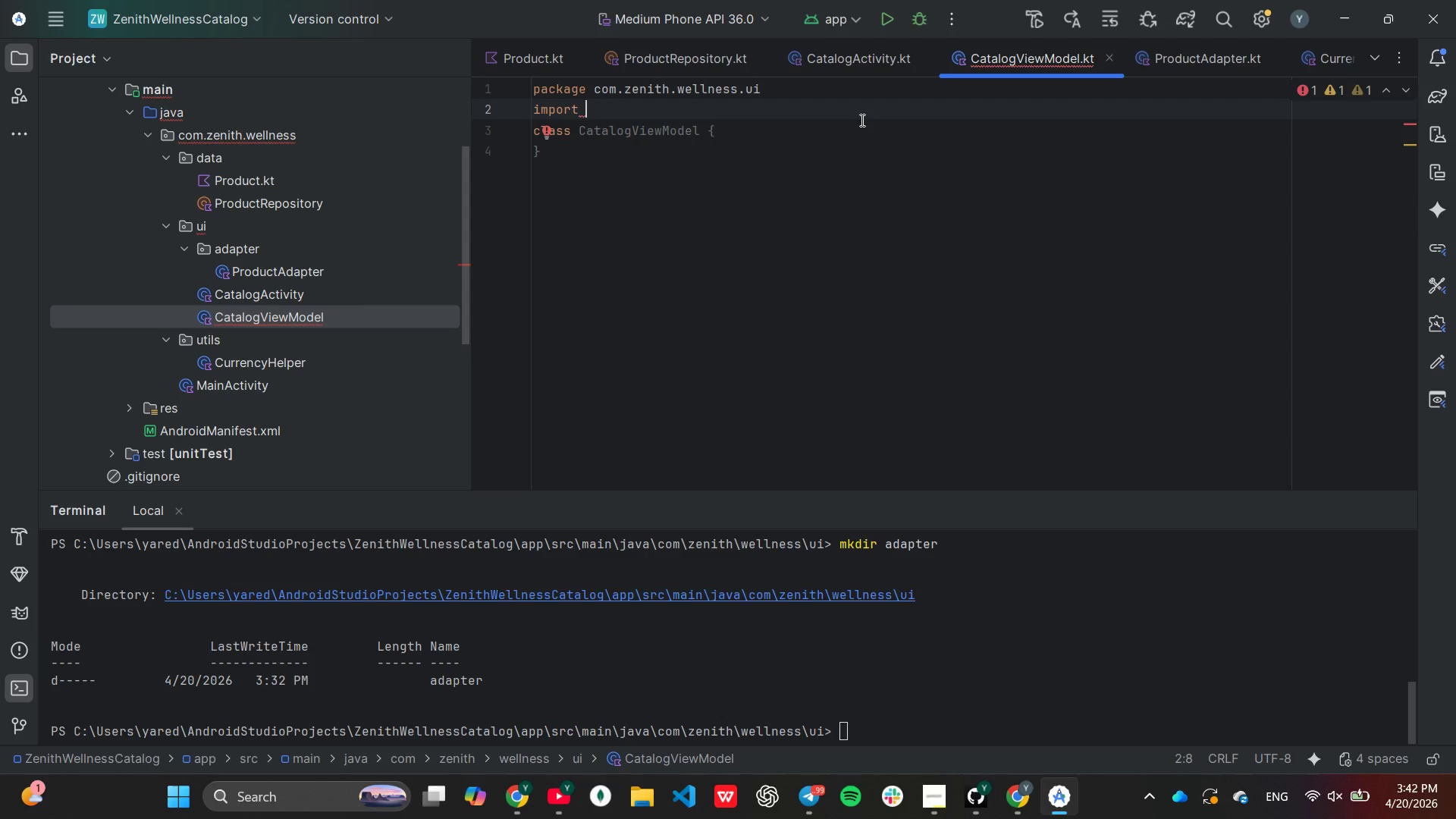 
type(an)
 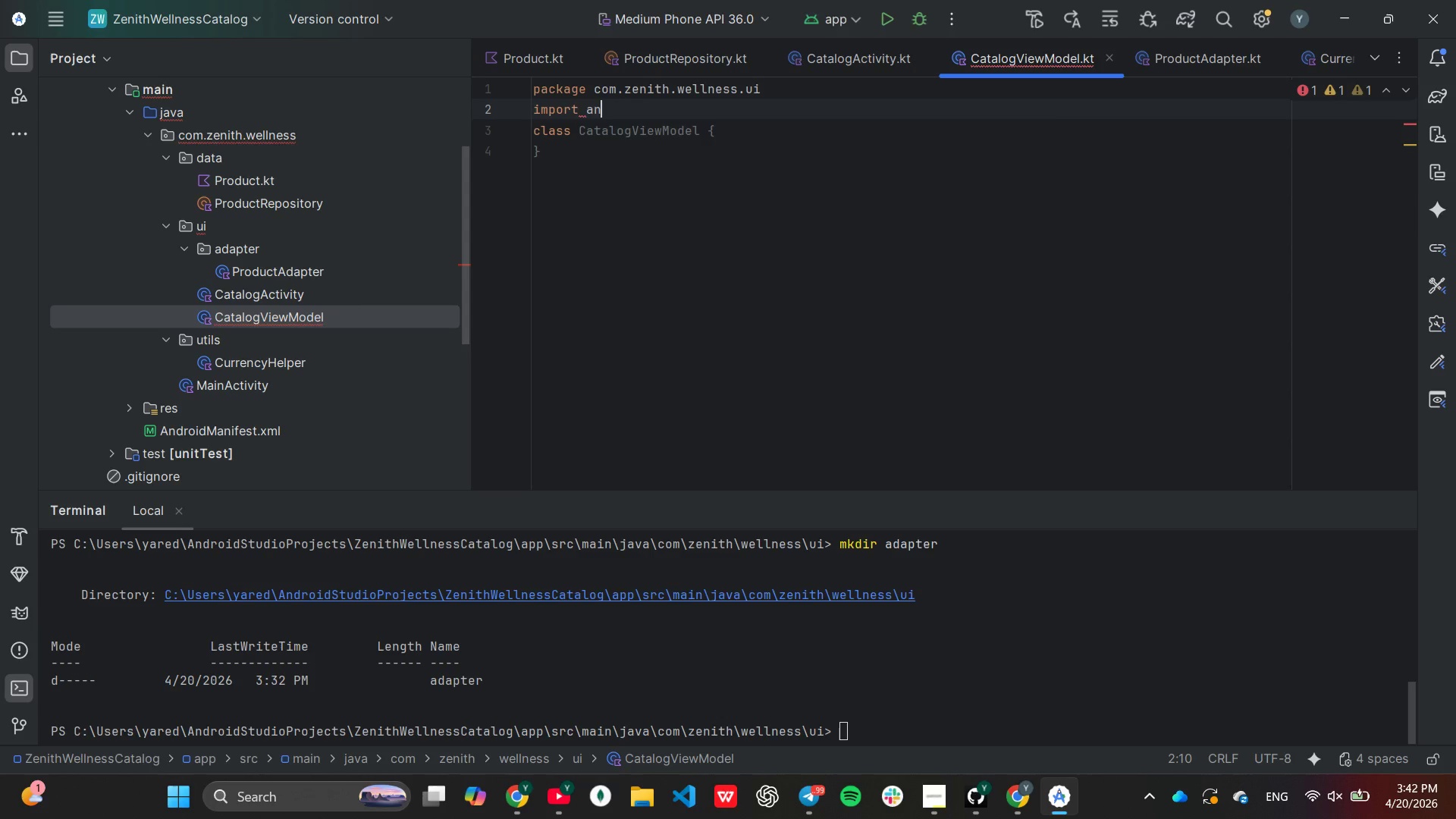 
key(Enter)
 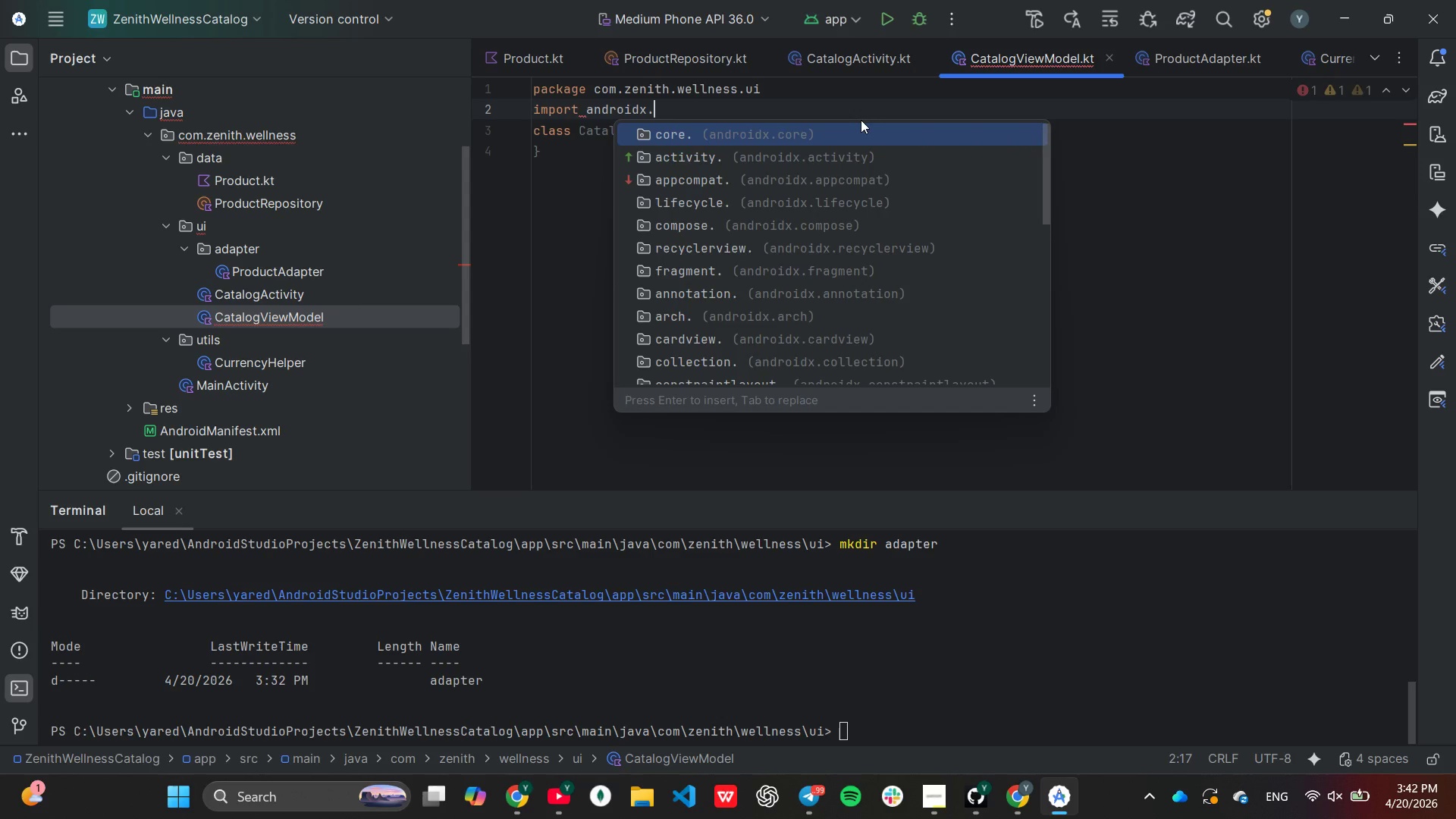 
type(li)
 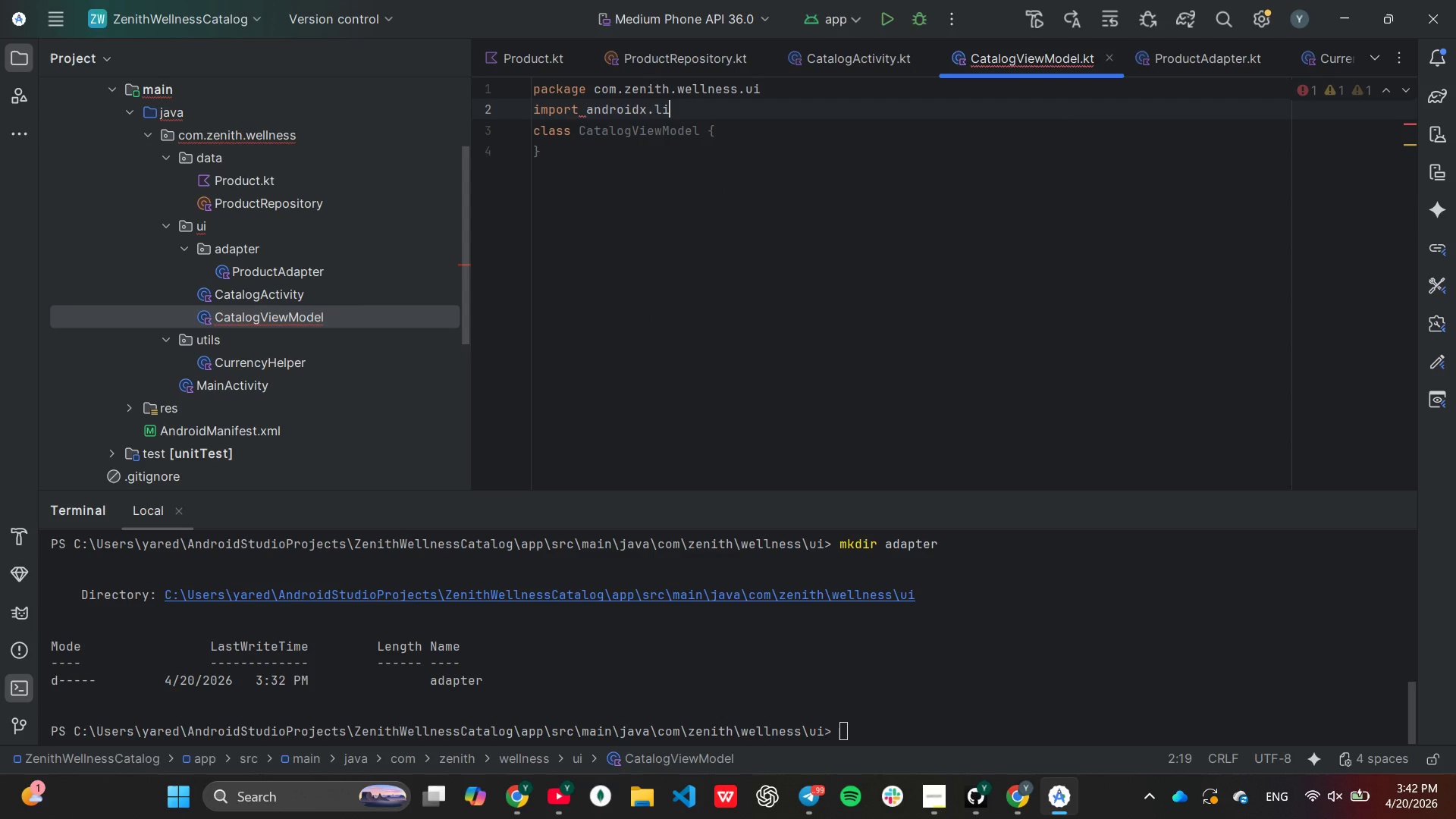 
key(Enter)
 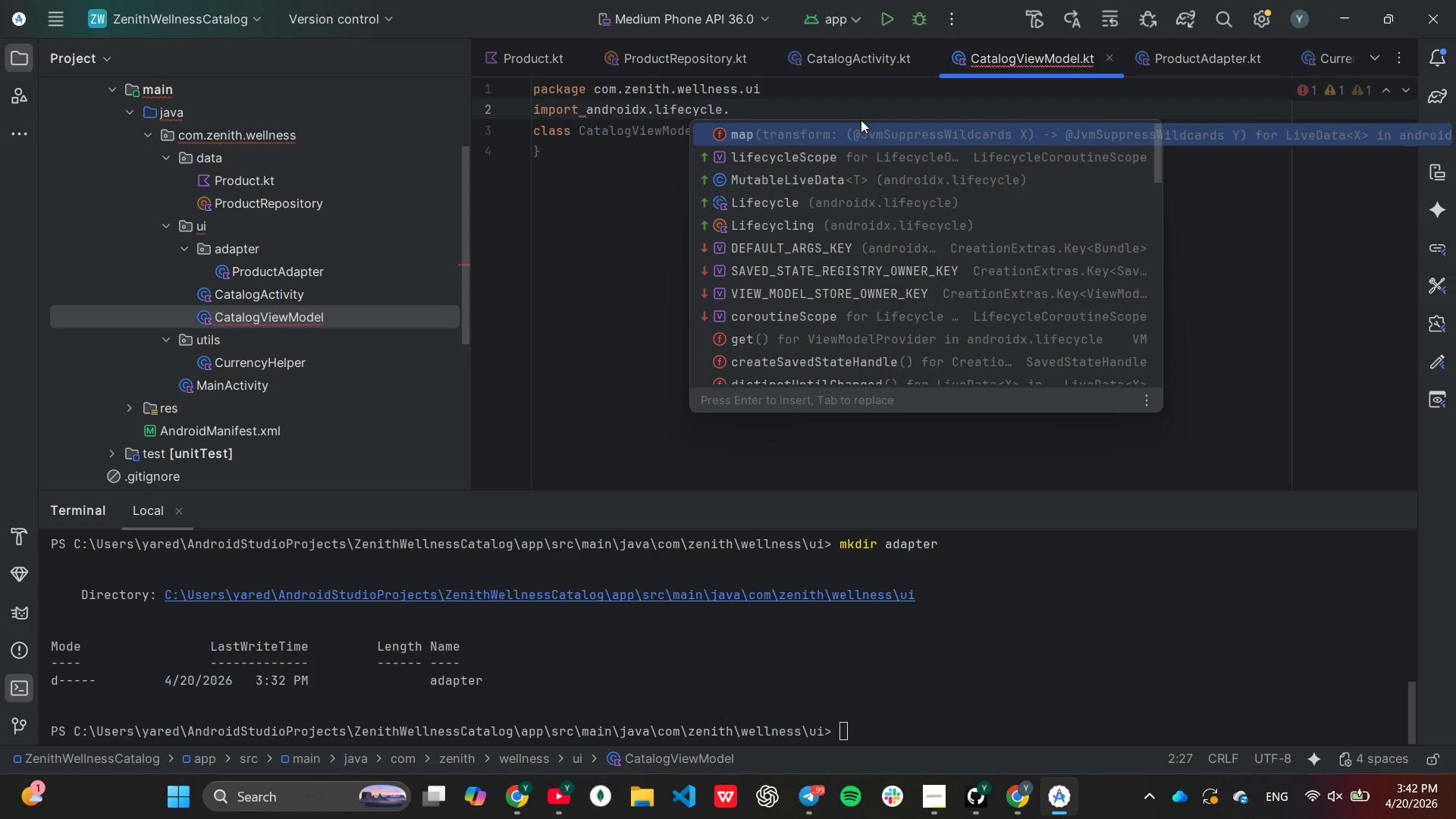 
key(Shift+ShiftLeft)
 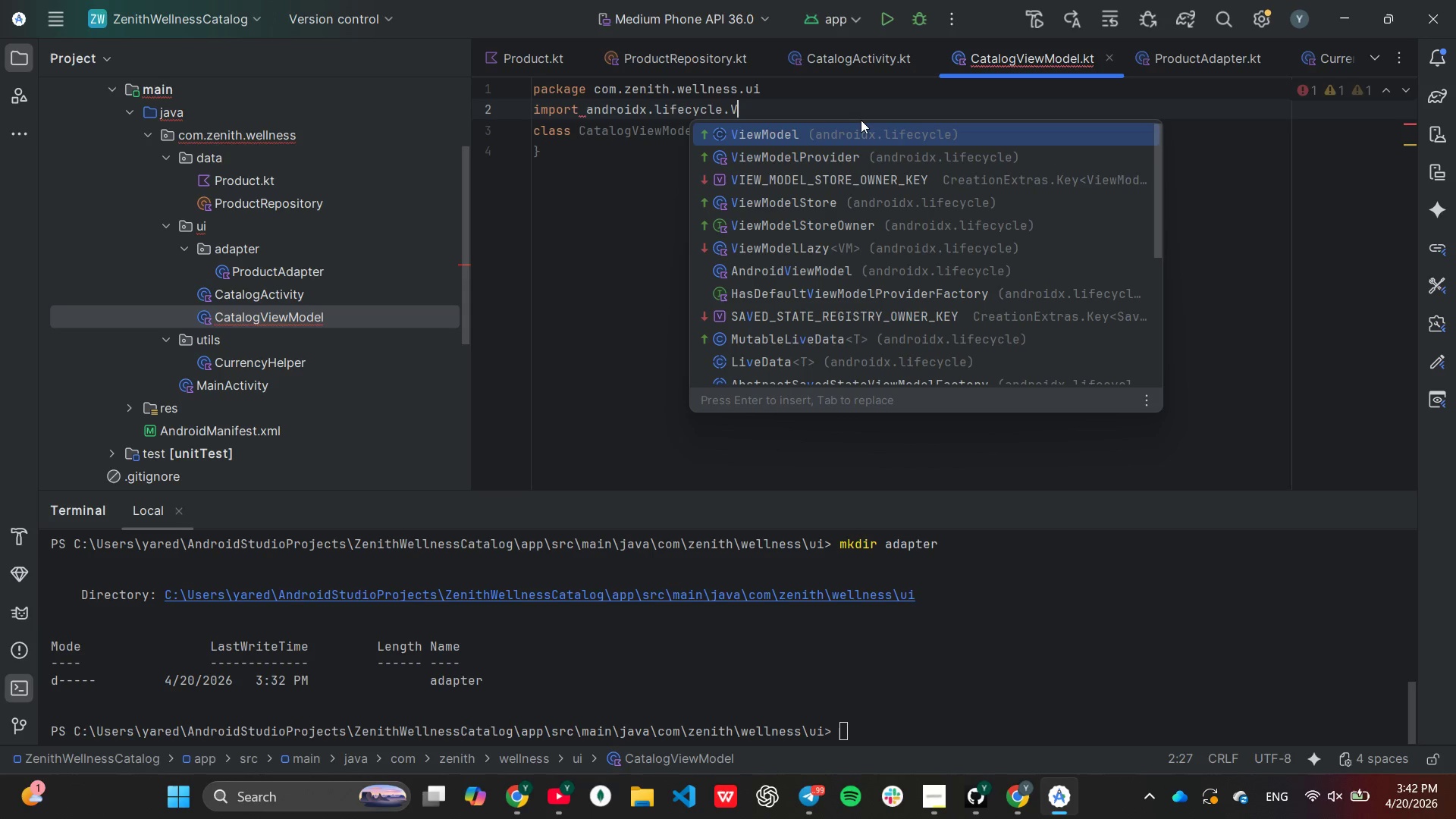 
key(Shift+V)
 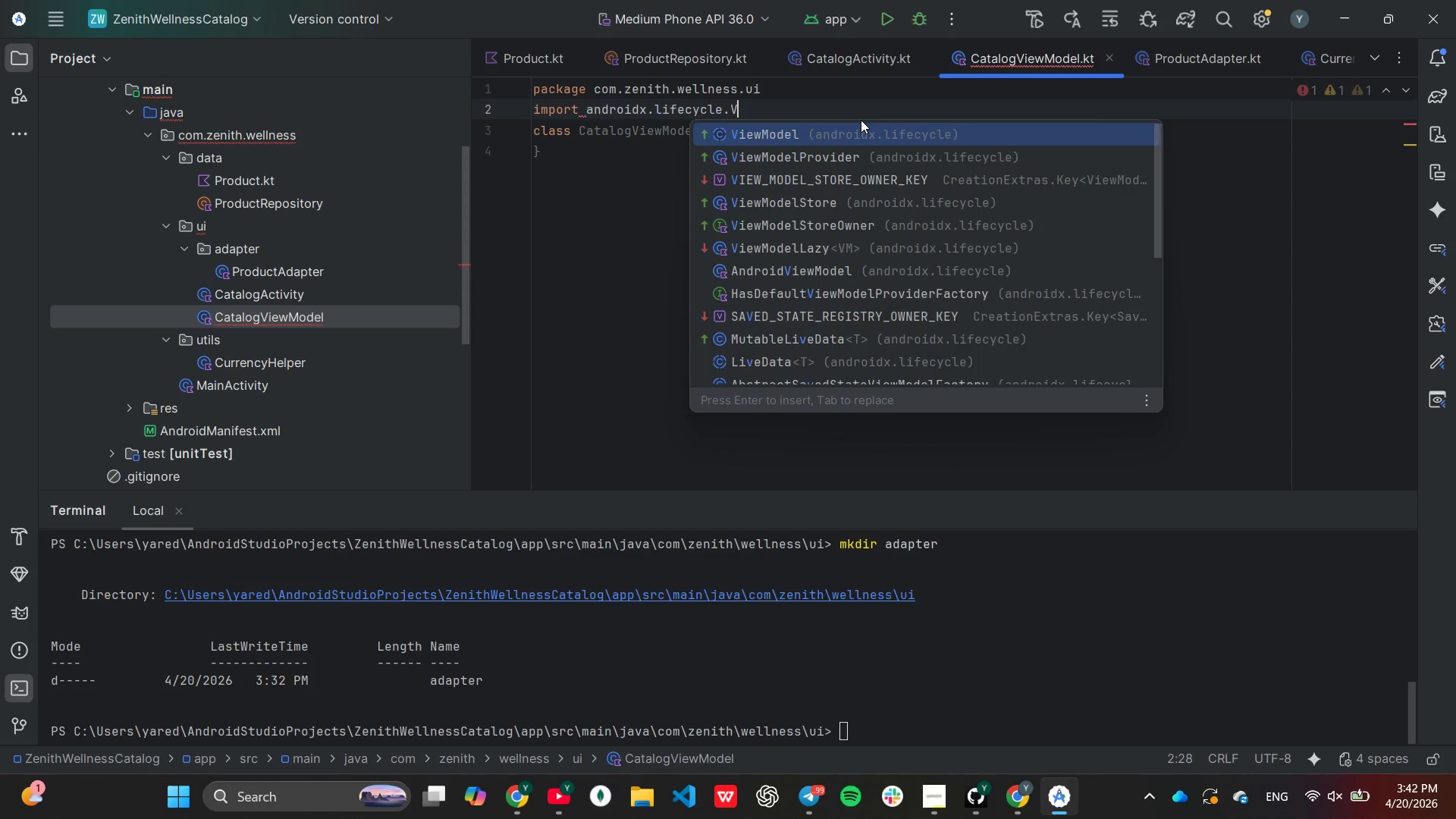 
key(Enter)
 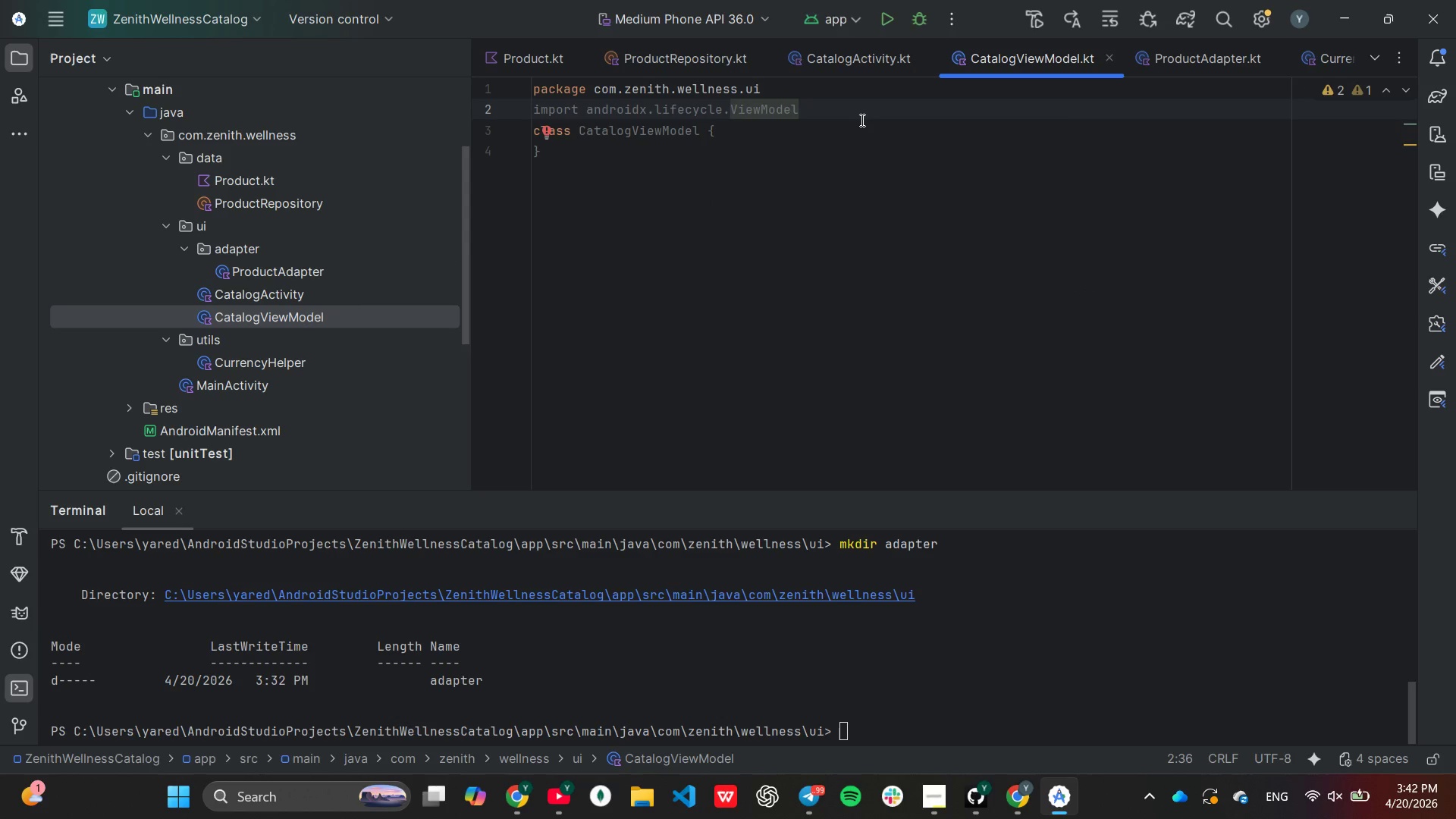 
key(Enter)
 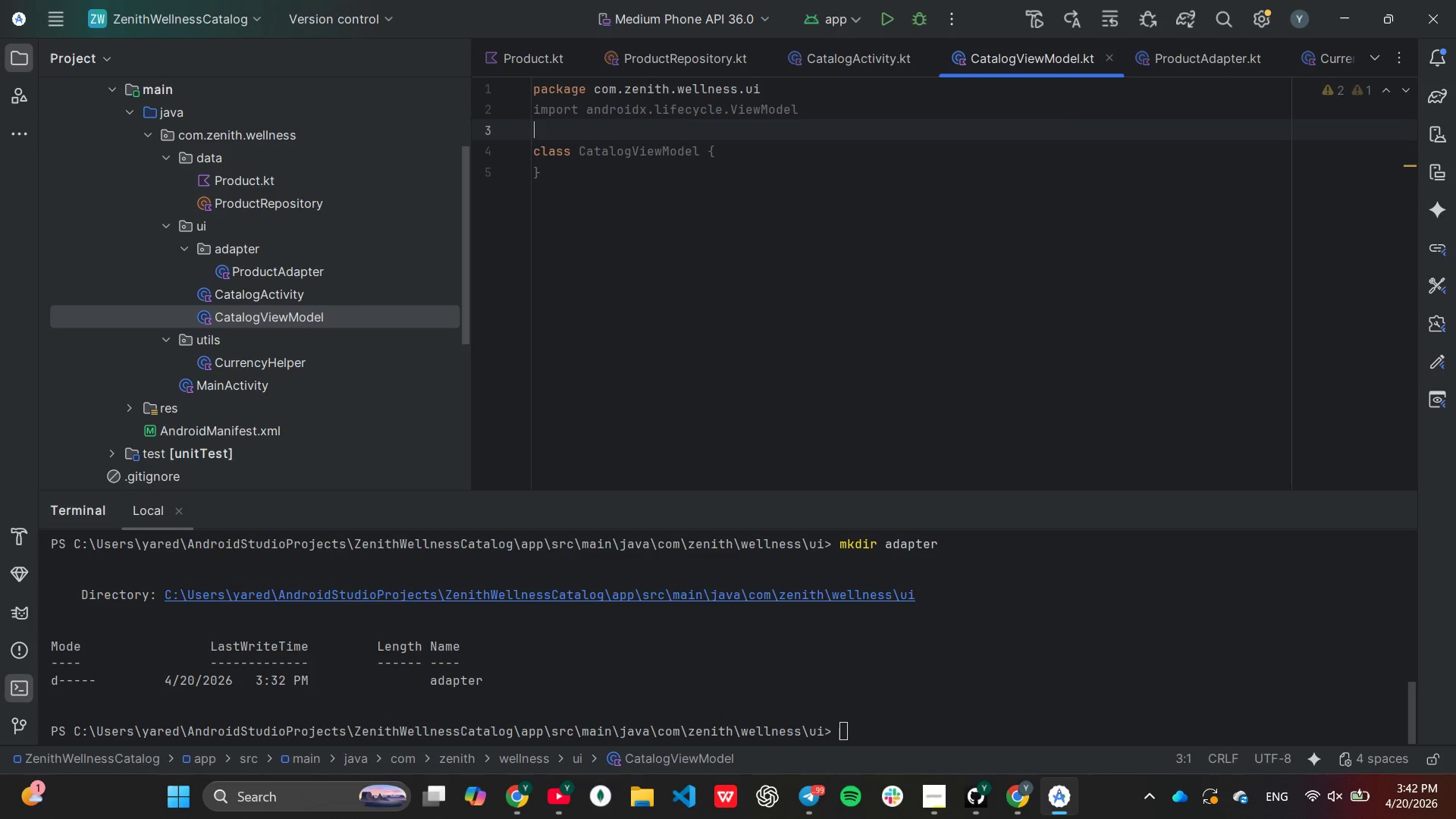 
type(im)
 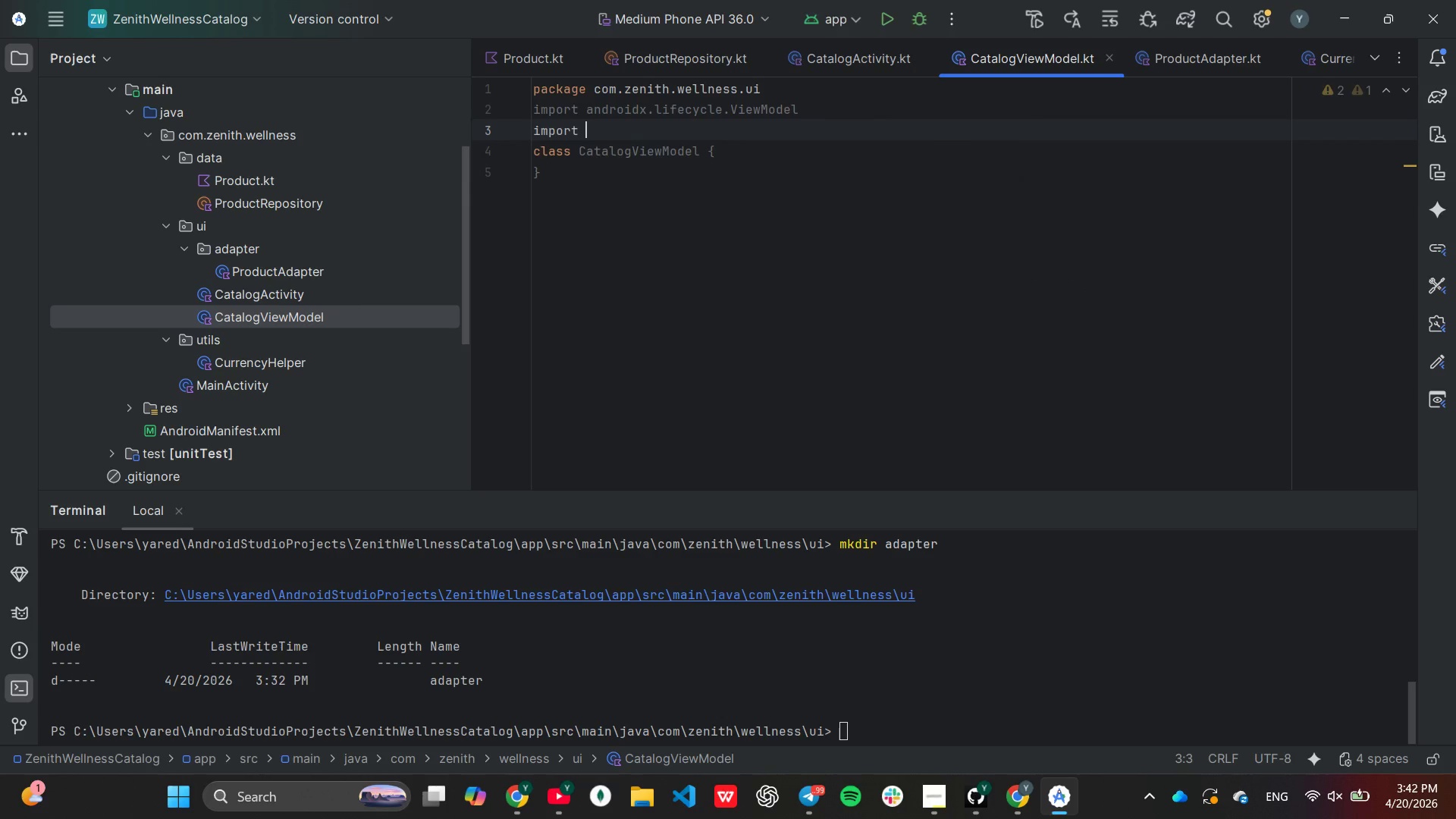 
key(Enter)
 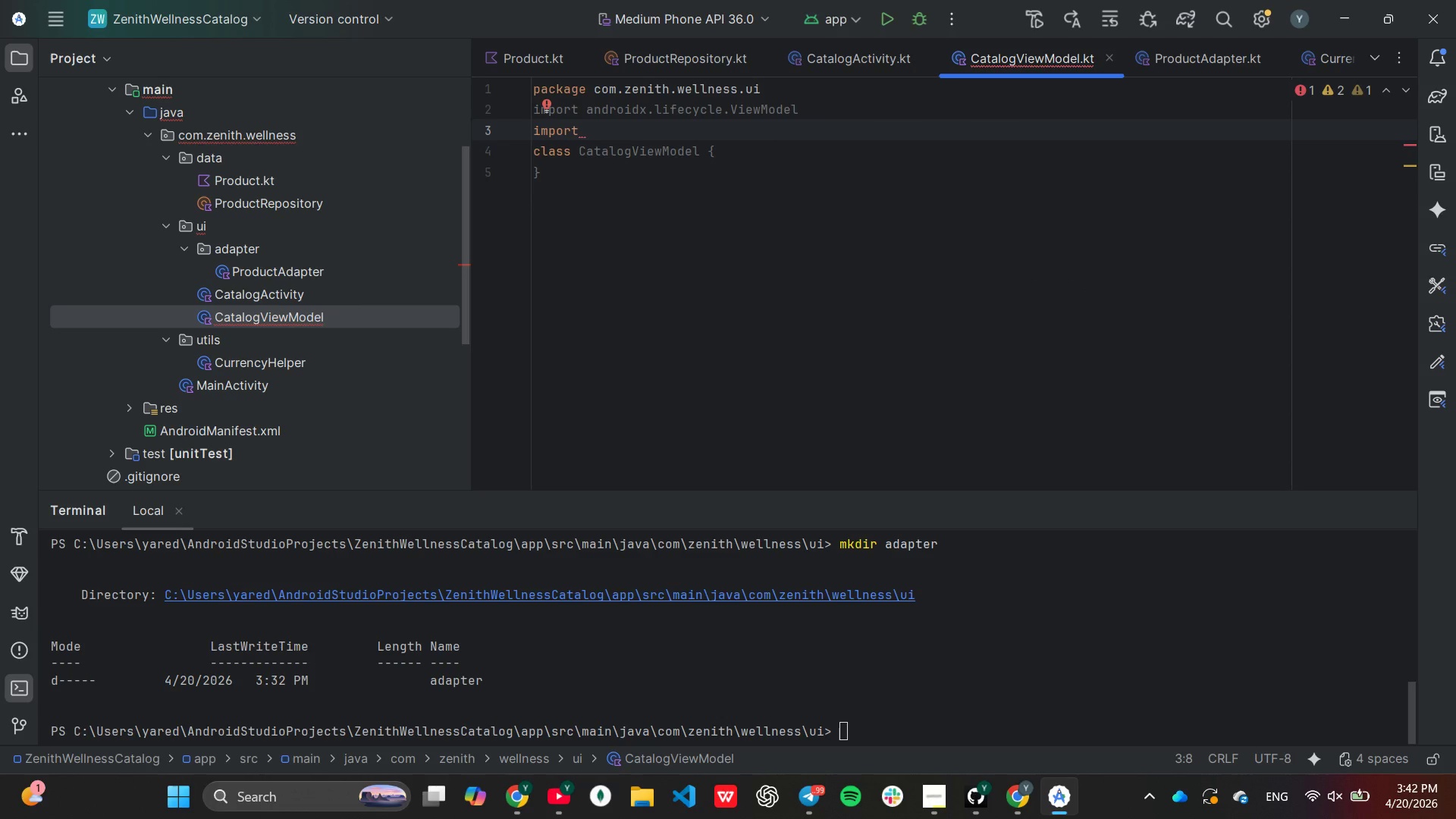 
type(and)
 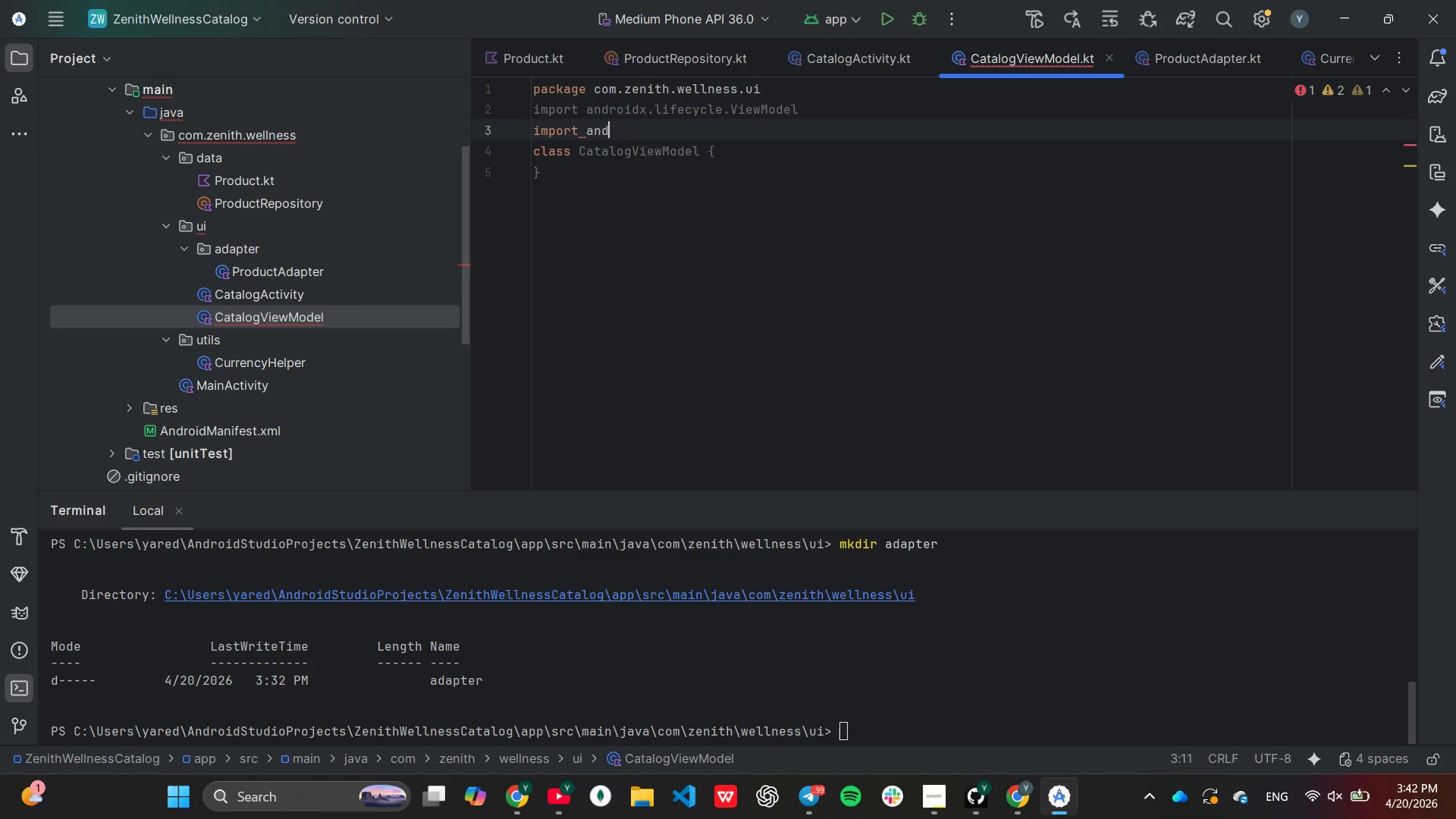 
key(Enter)
 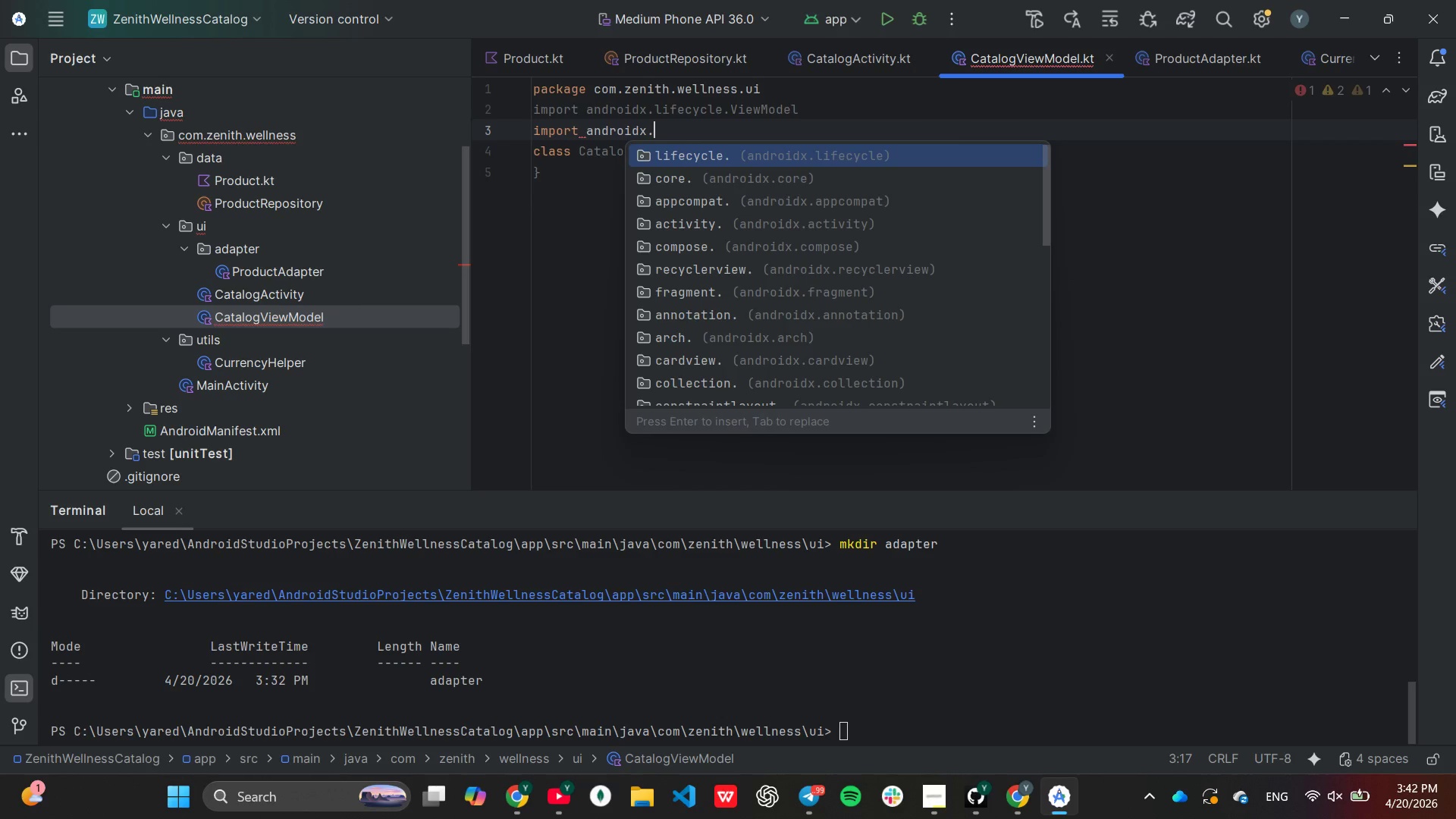 
key(Enter)
 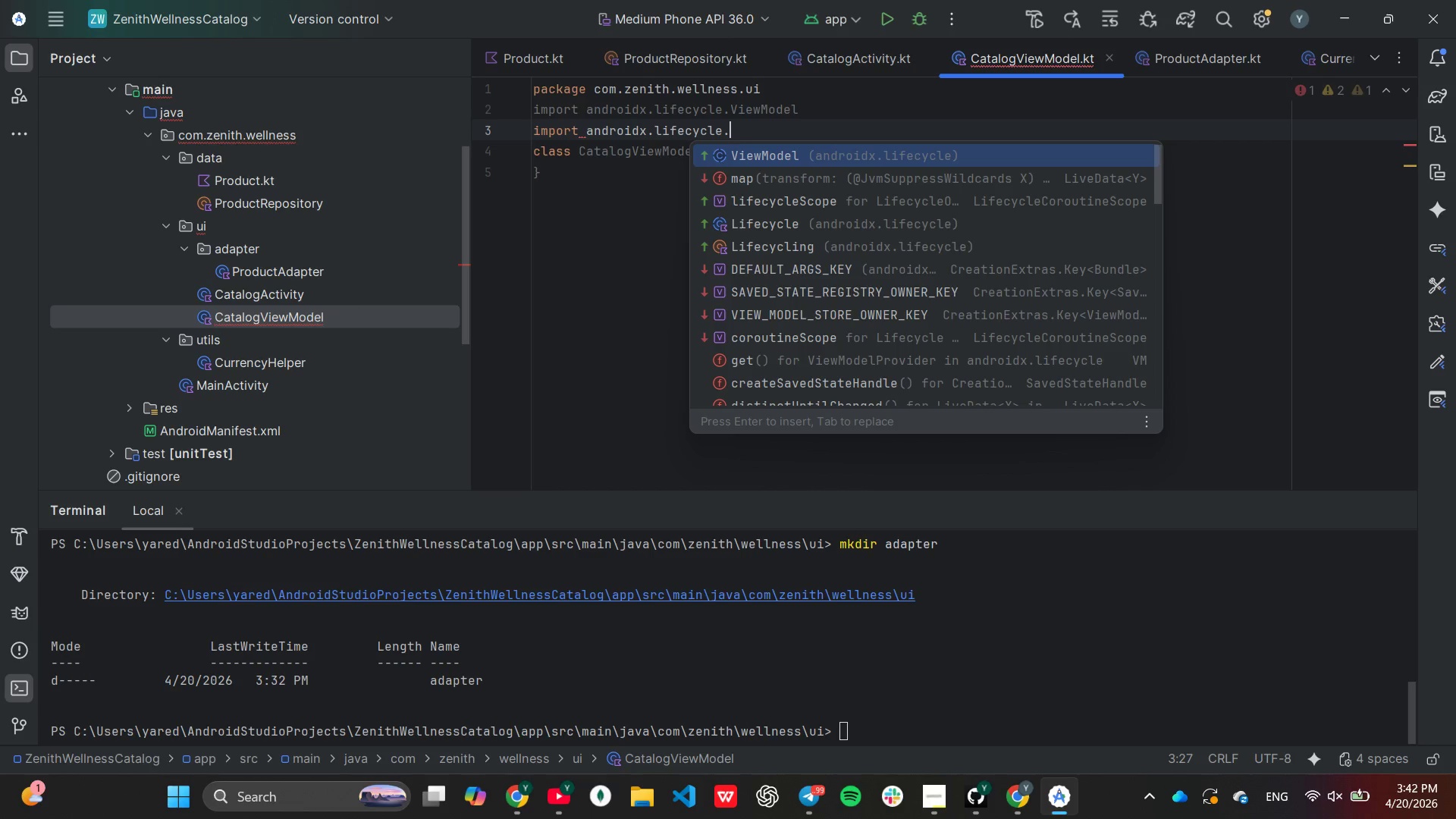 
wait(5.09)
 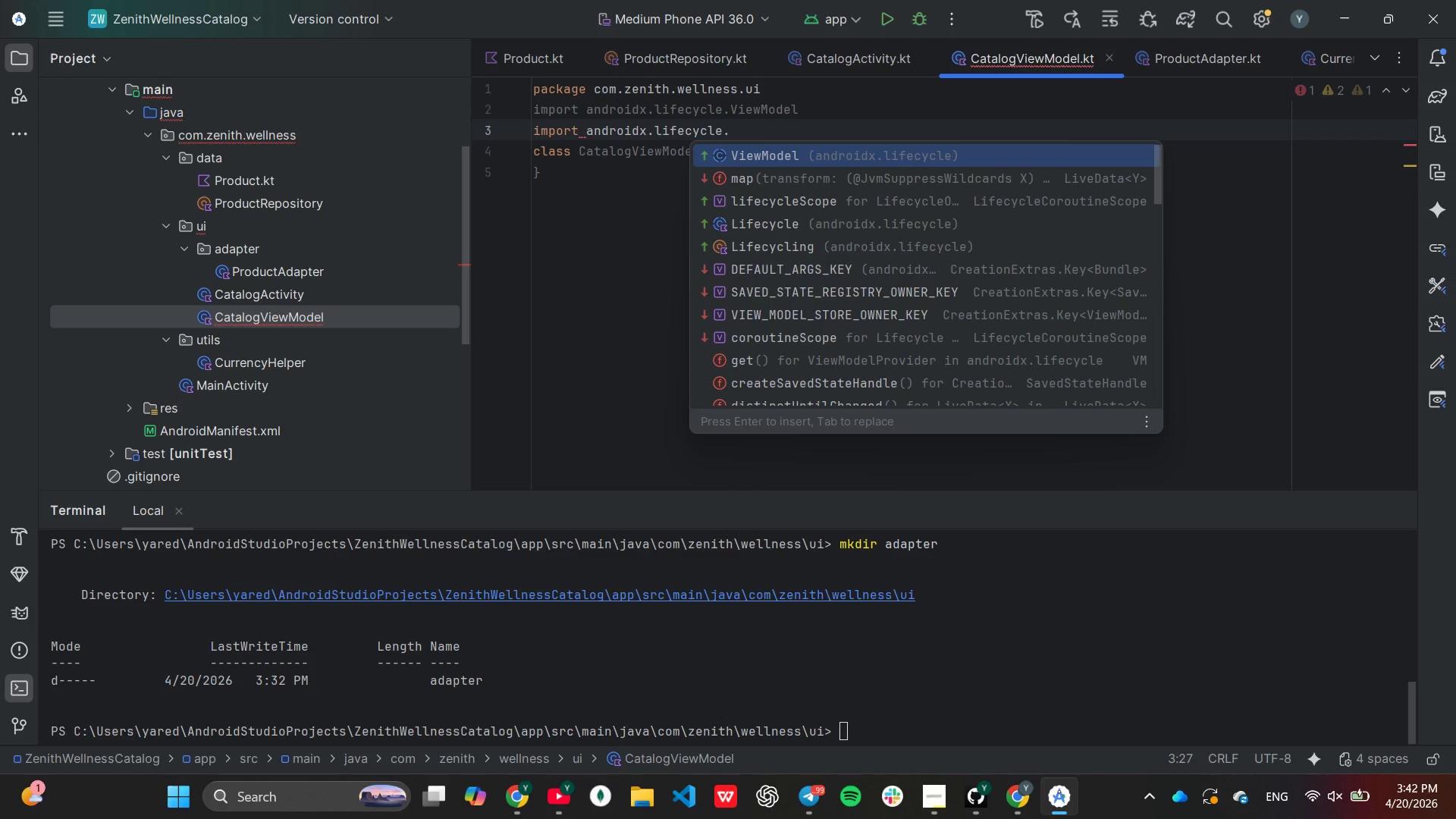 
type(view)
 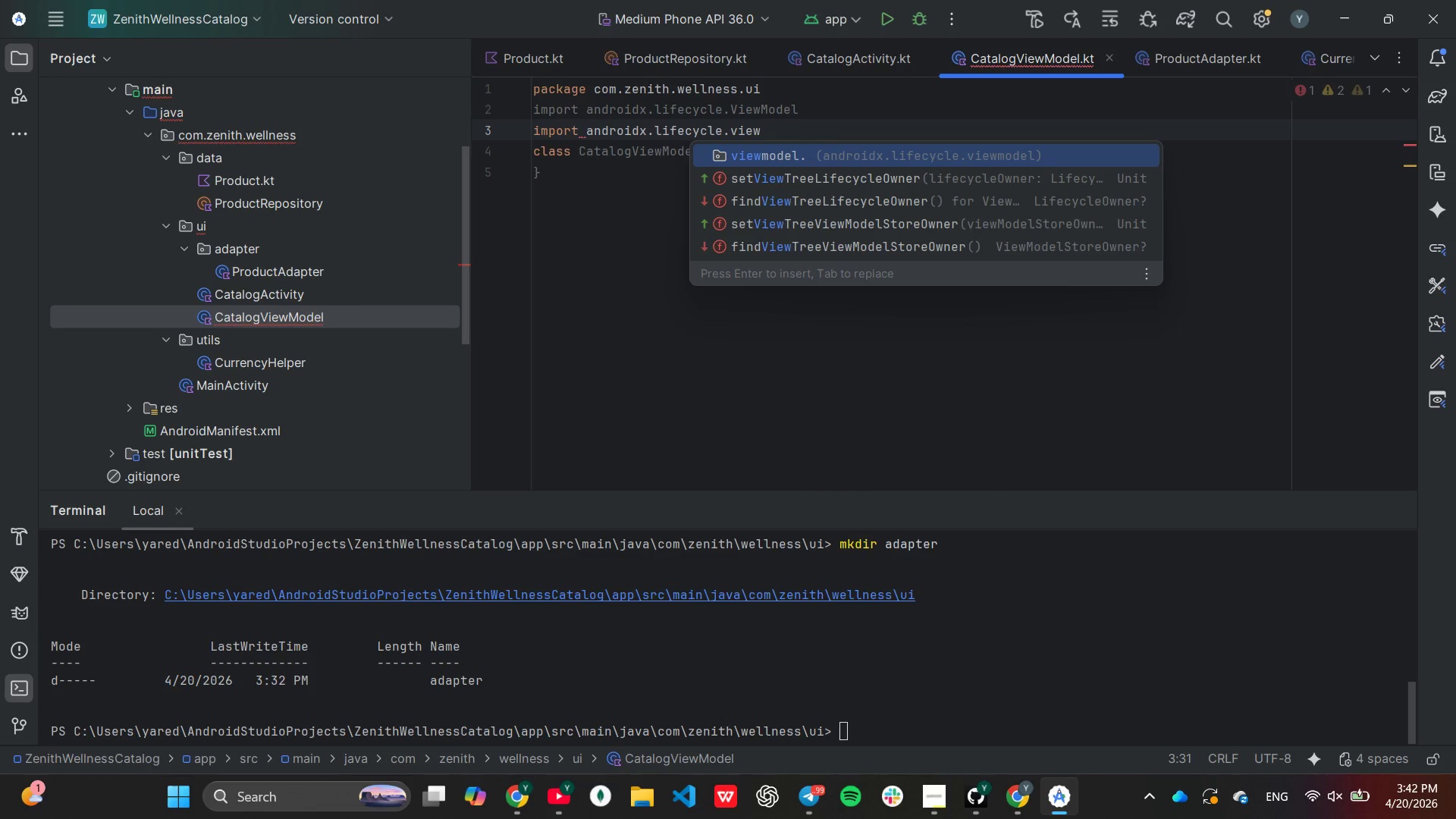 
wait(7.78)
 